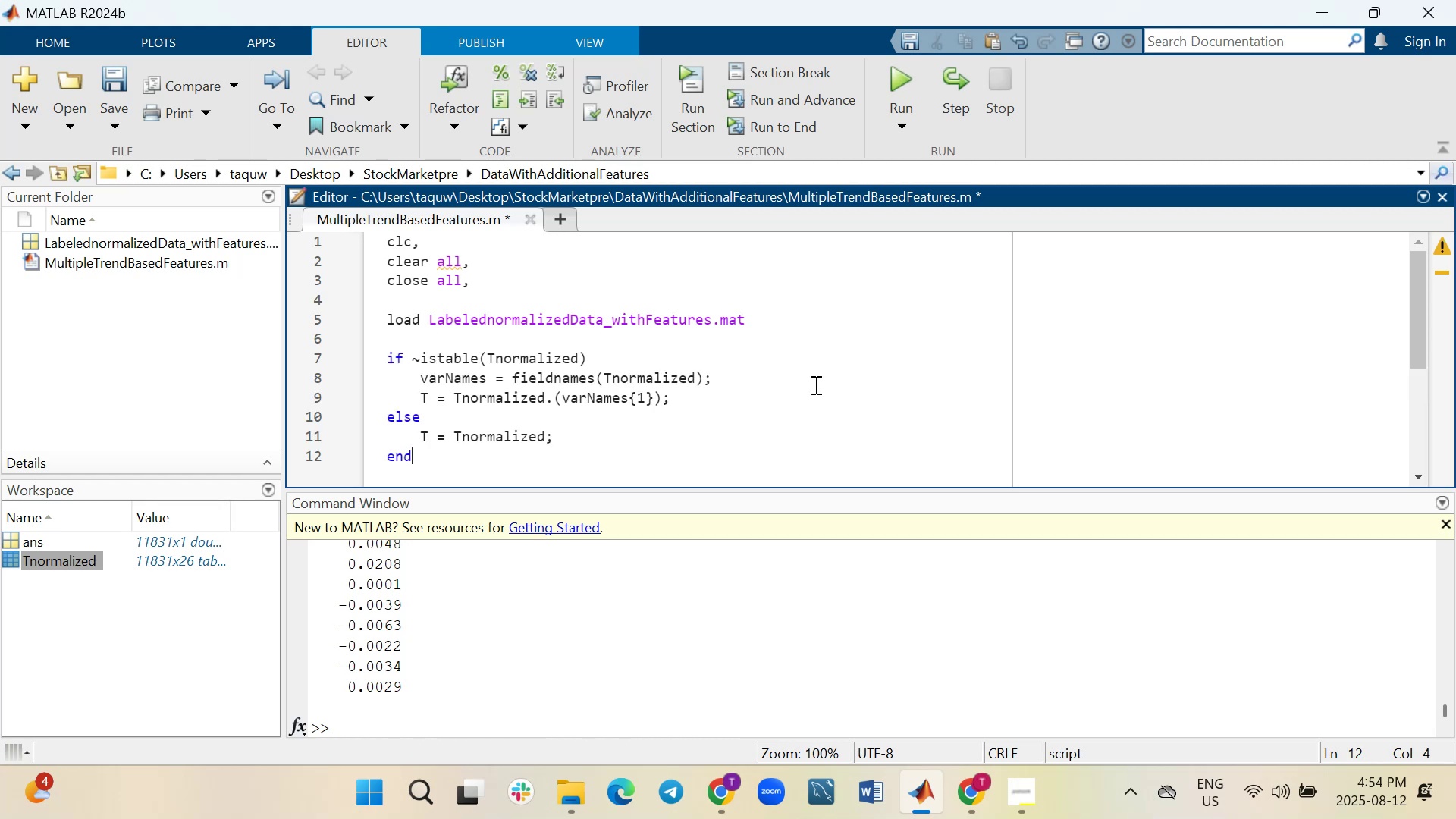 
left_click([317, 320])
 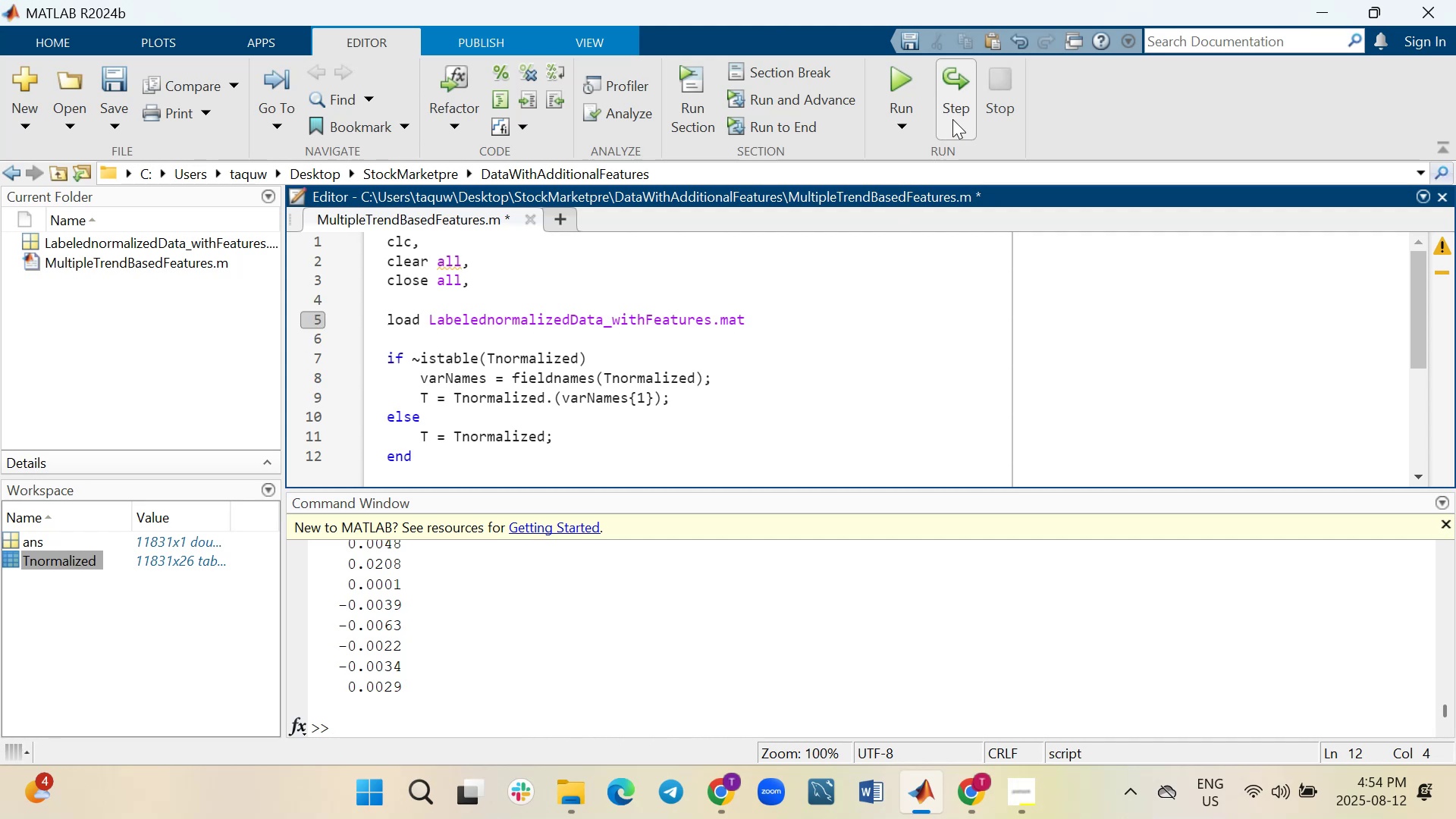 
left_click([890, 74])
 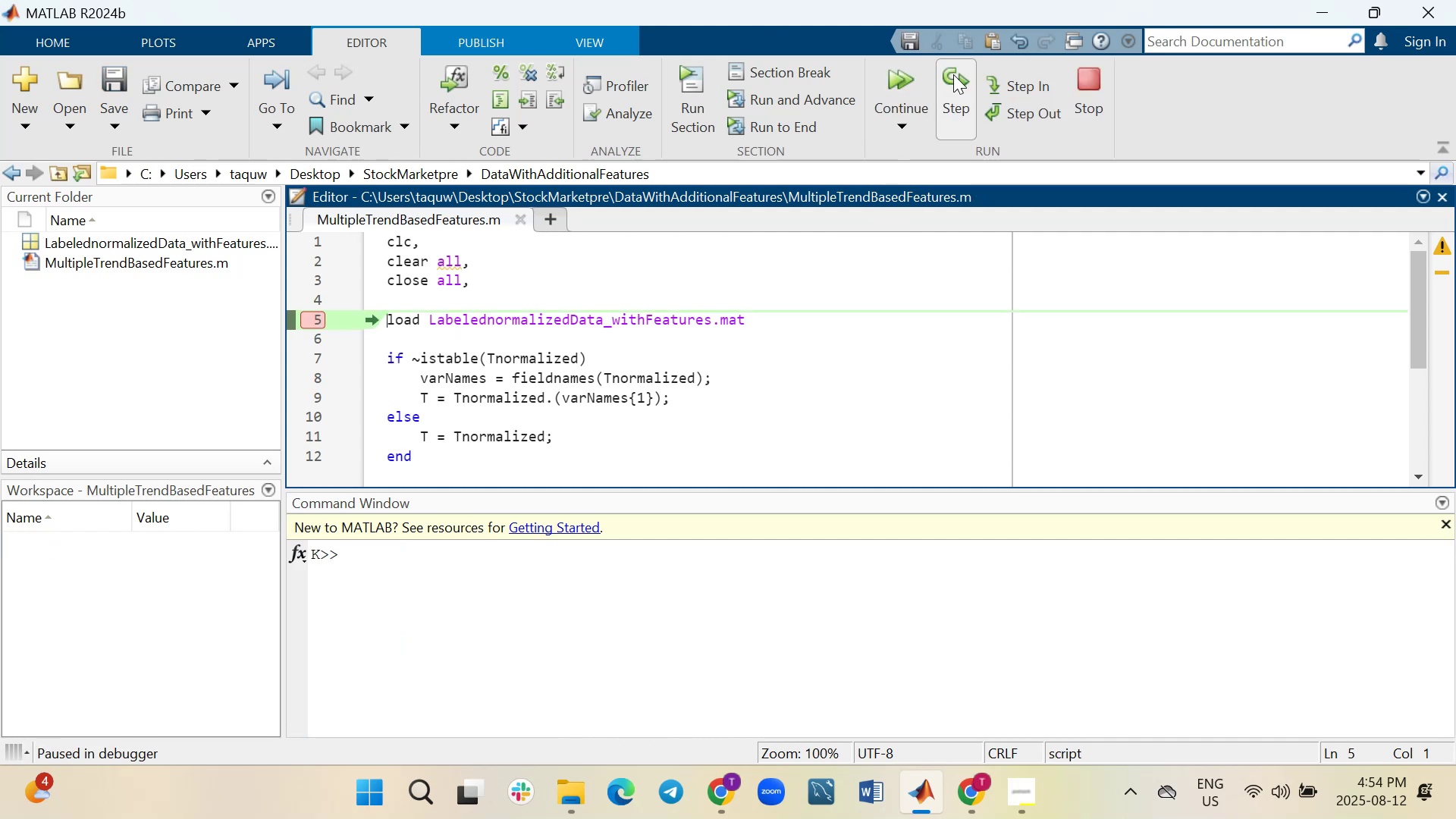 
left_click([953, 74])
 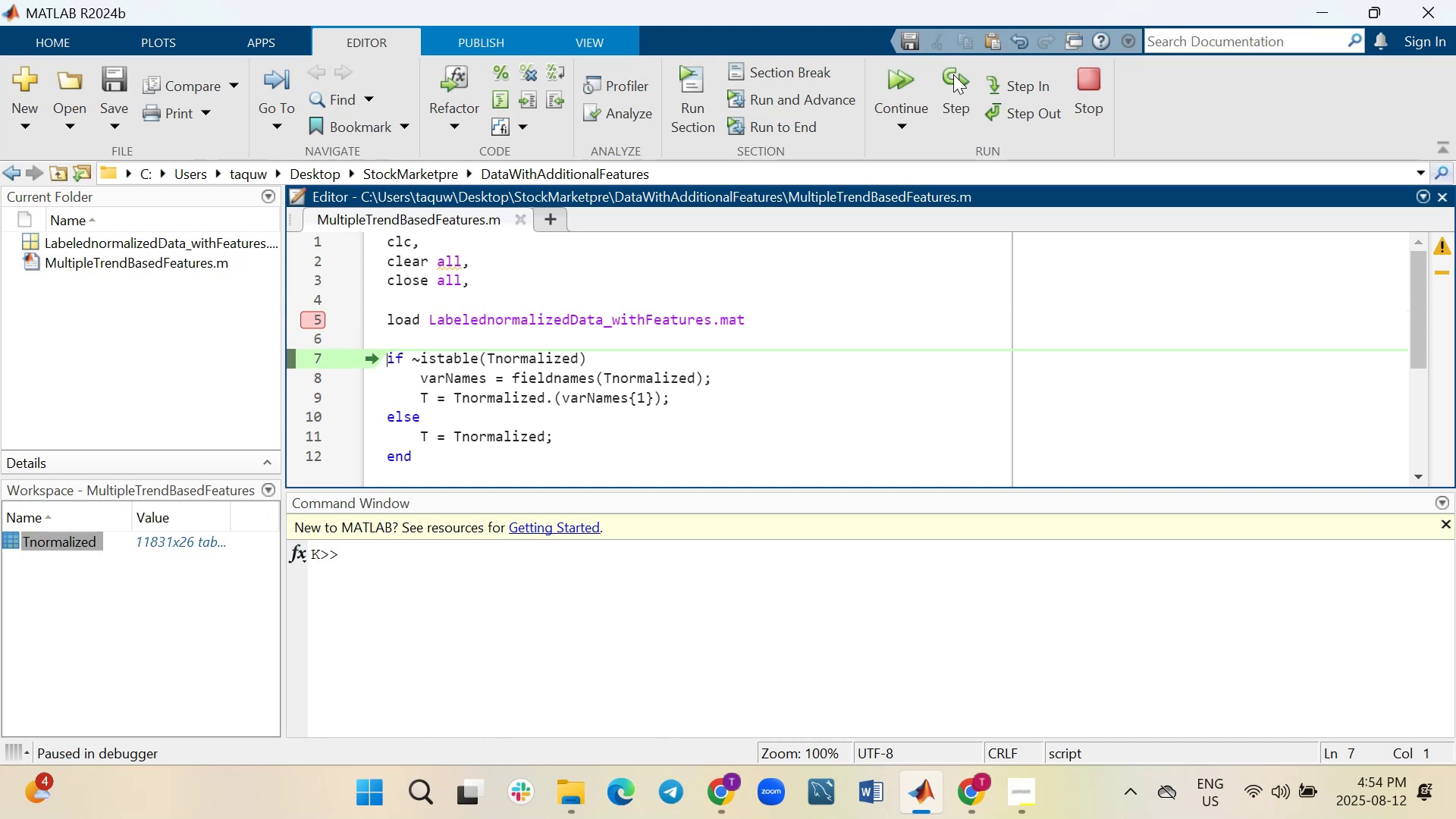 
left_click([953, 74])
 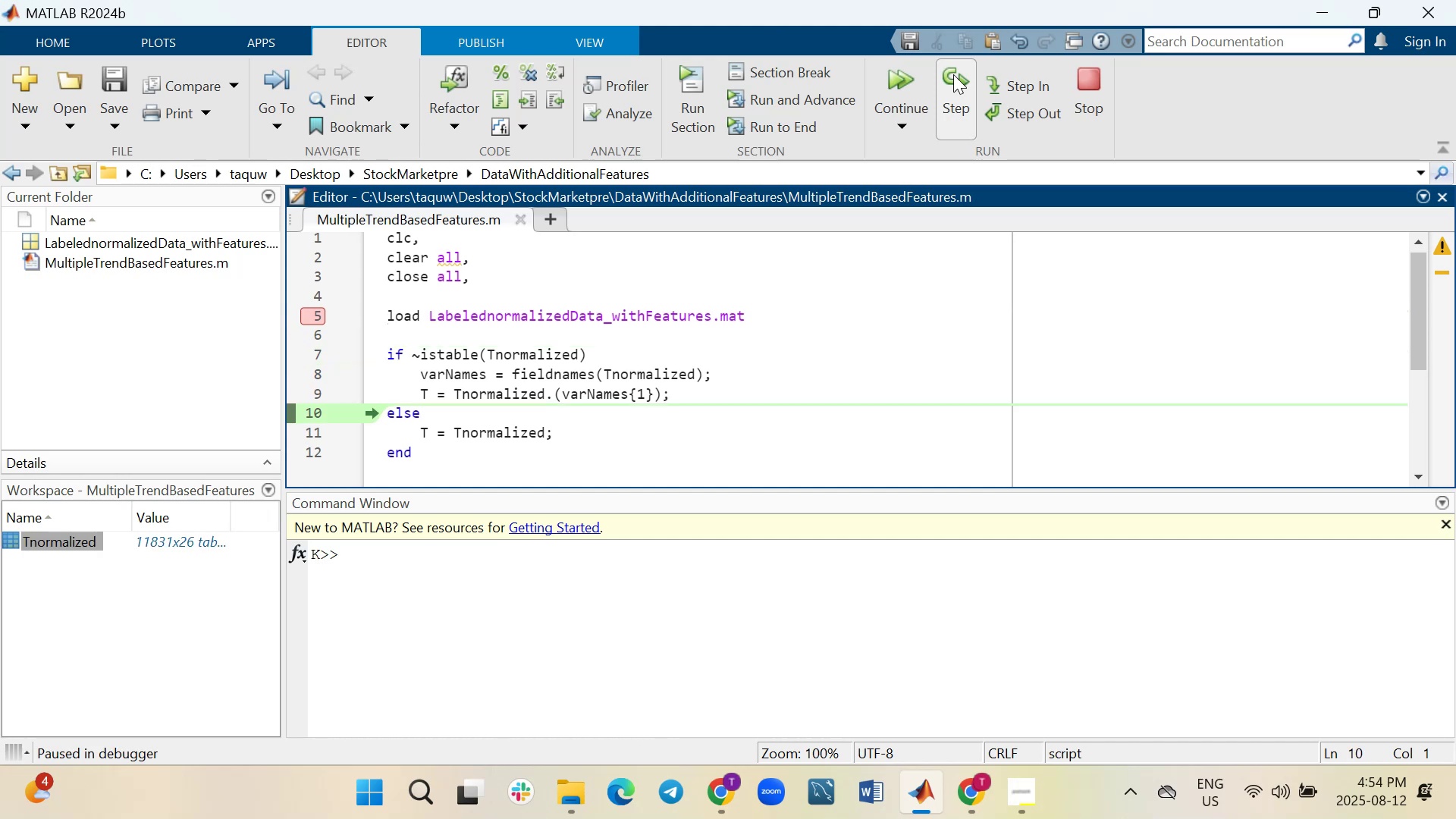 
left_click([953, 74])
 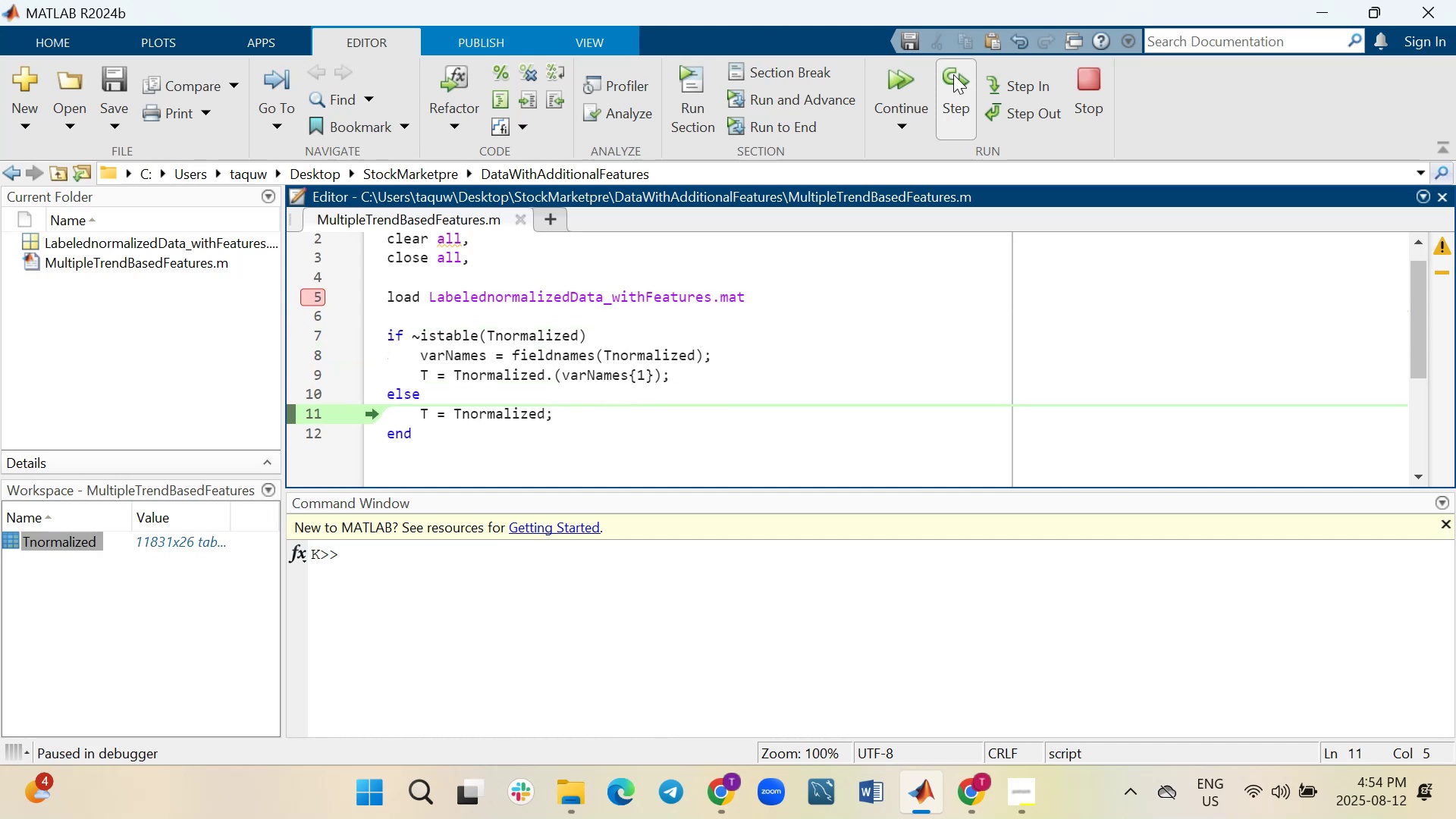 
left_click([953, 74])
 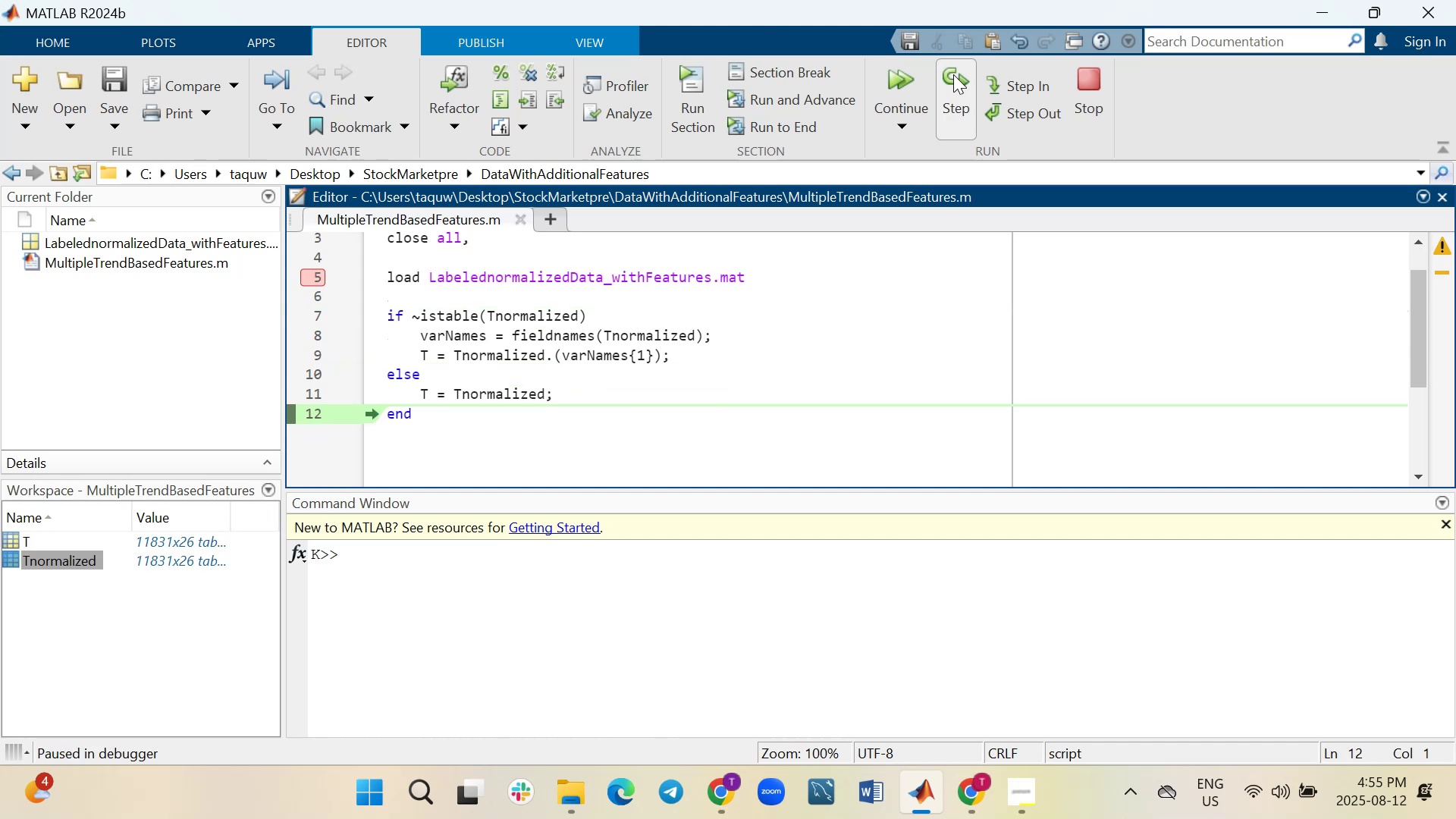 
left_click([953, 74])
 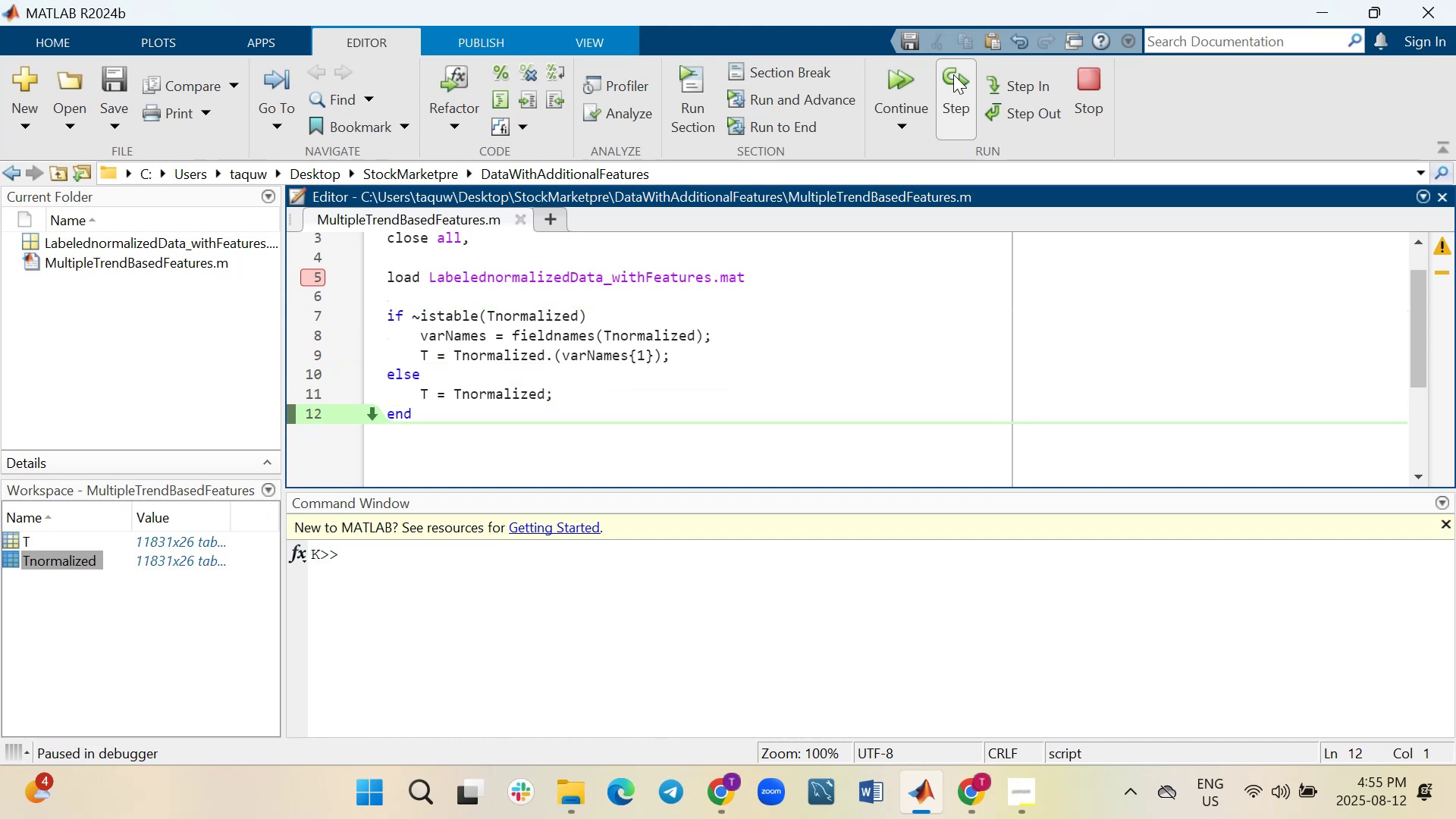 
left_click([953, 74])
 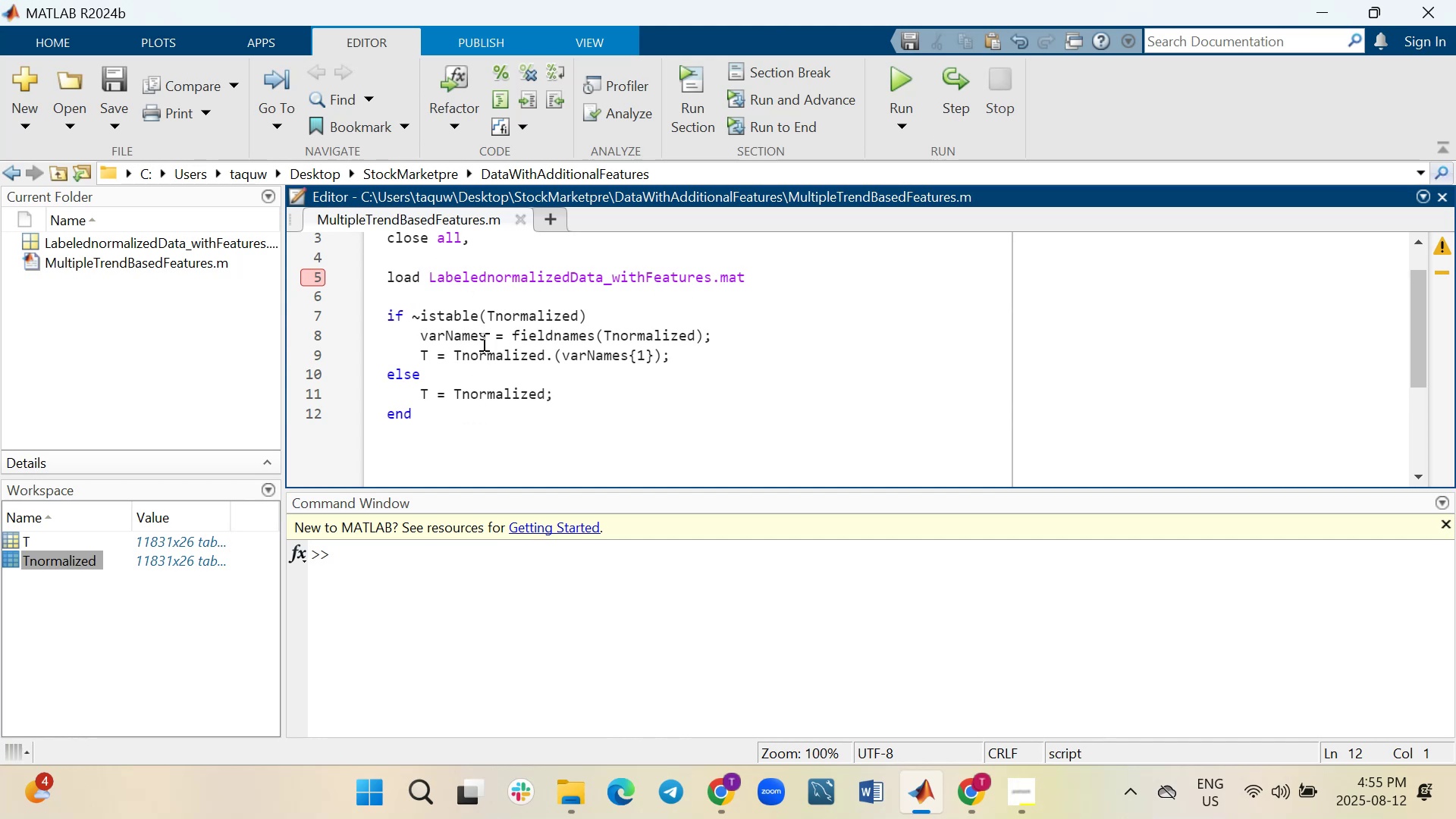 
wait(13.52)
 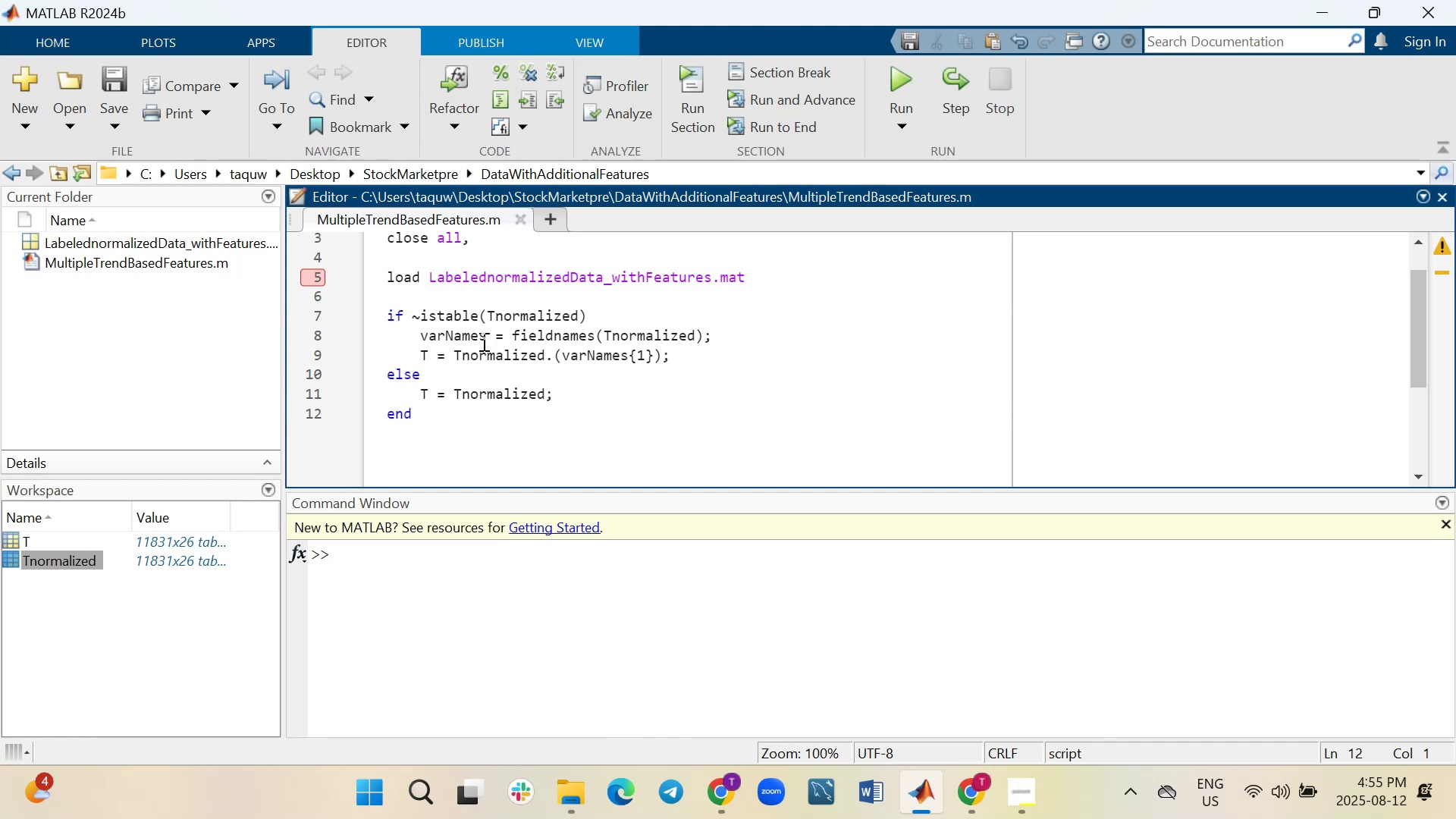 
left_click([315, 276])
 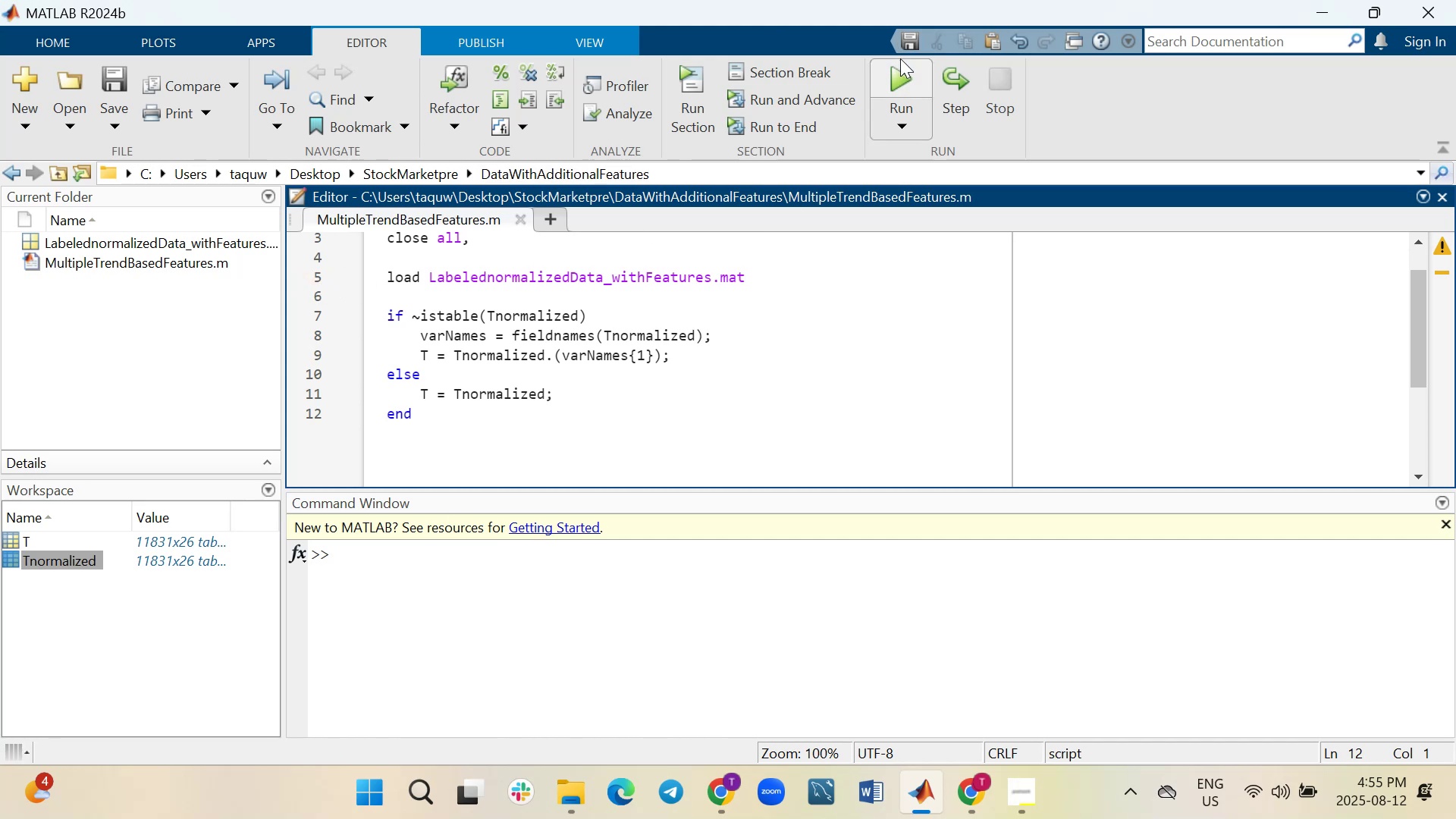 
left_click([898, 71])
 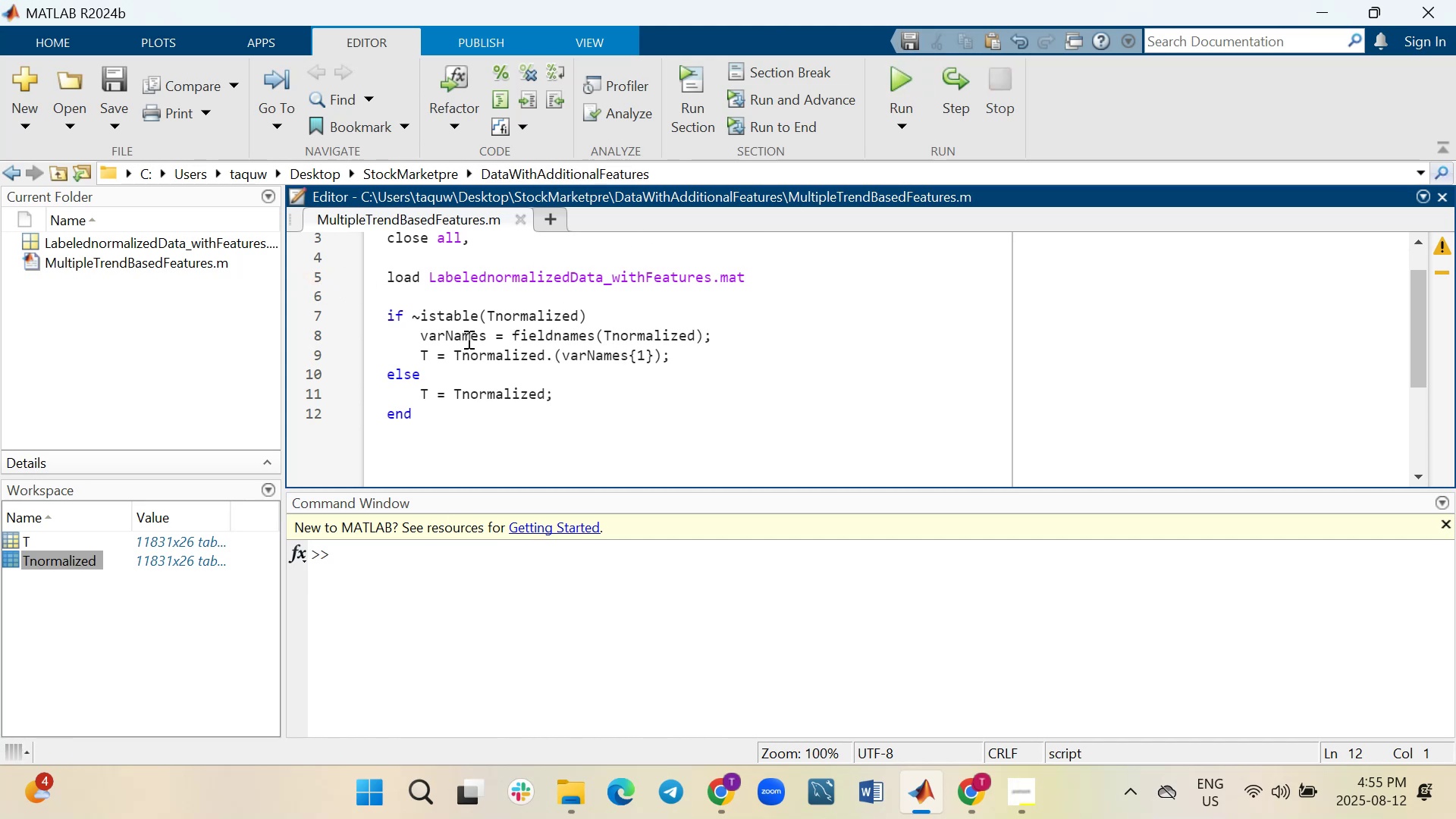 
left_click([462, 587])
 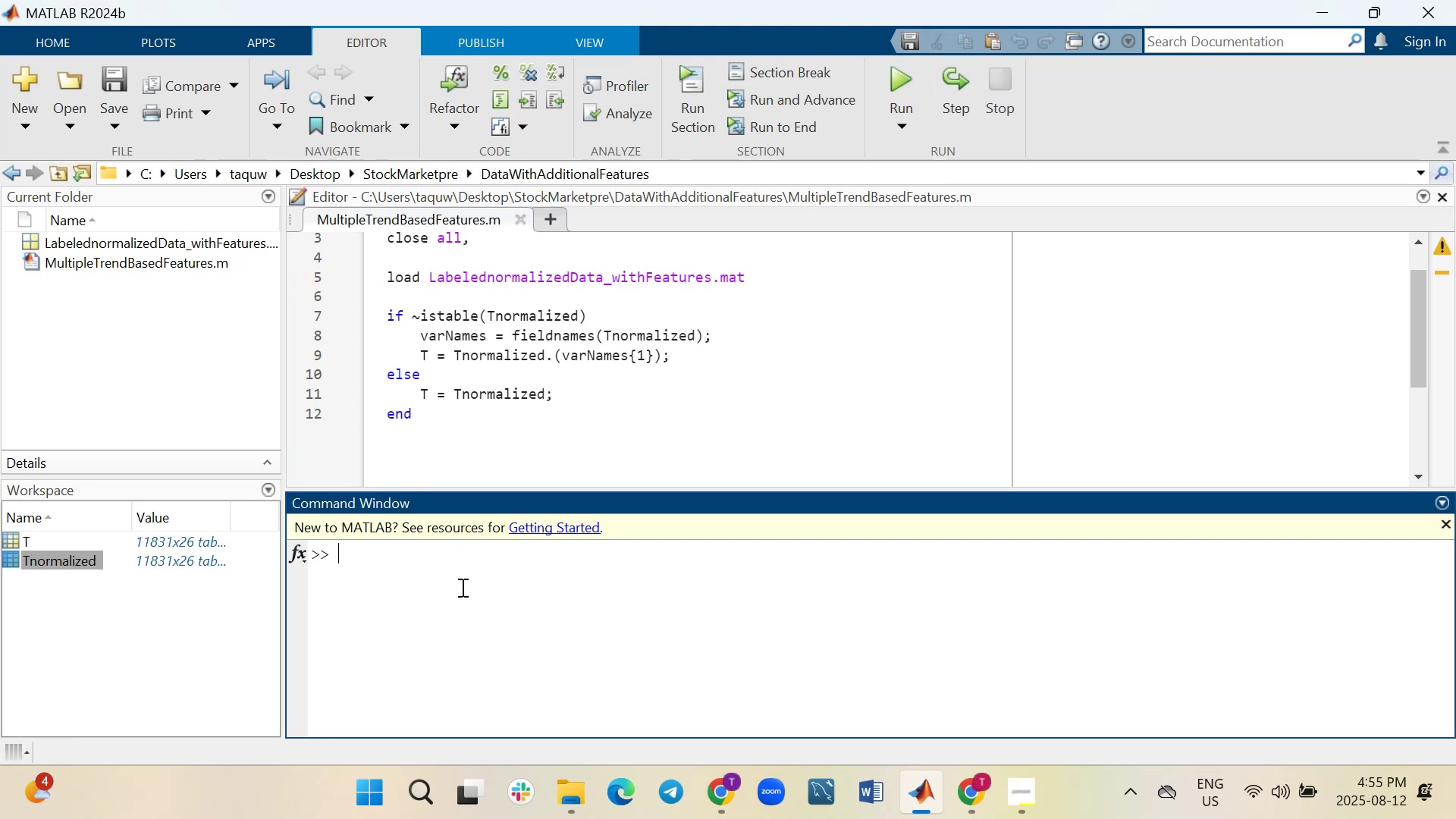 
type(varNames)
 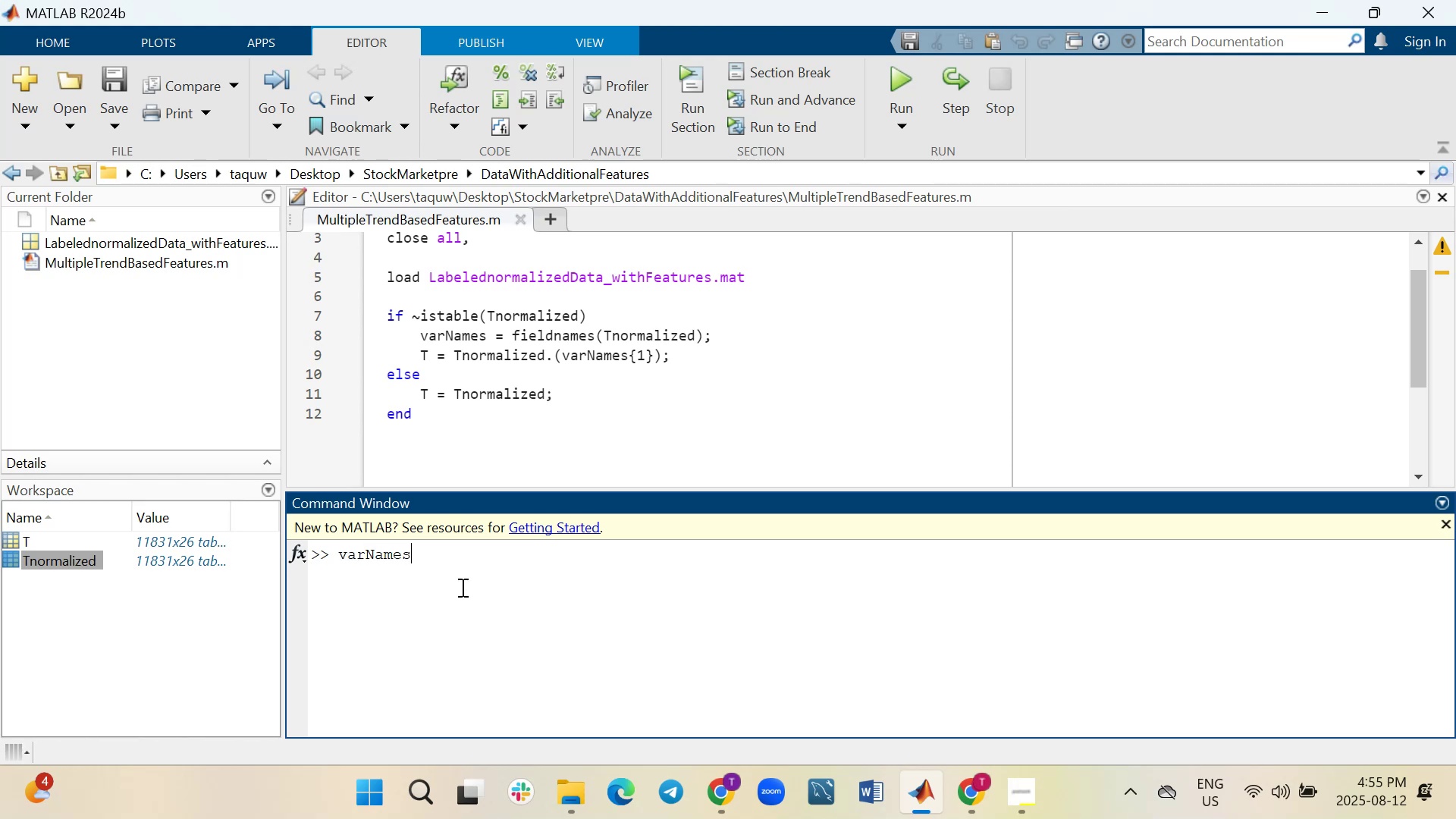 
key(Enter)
 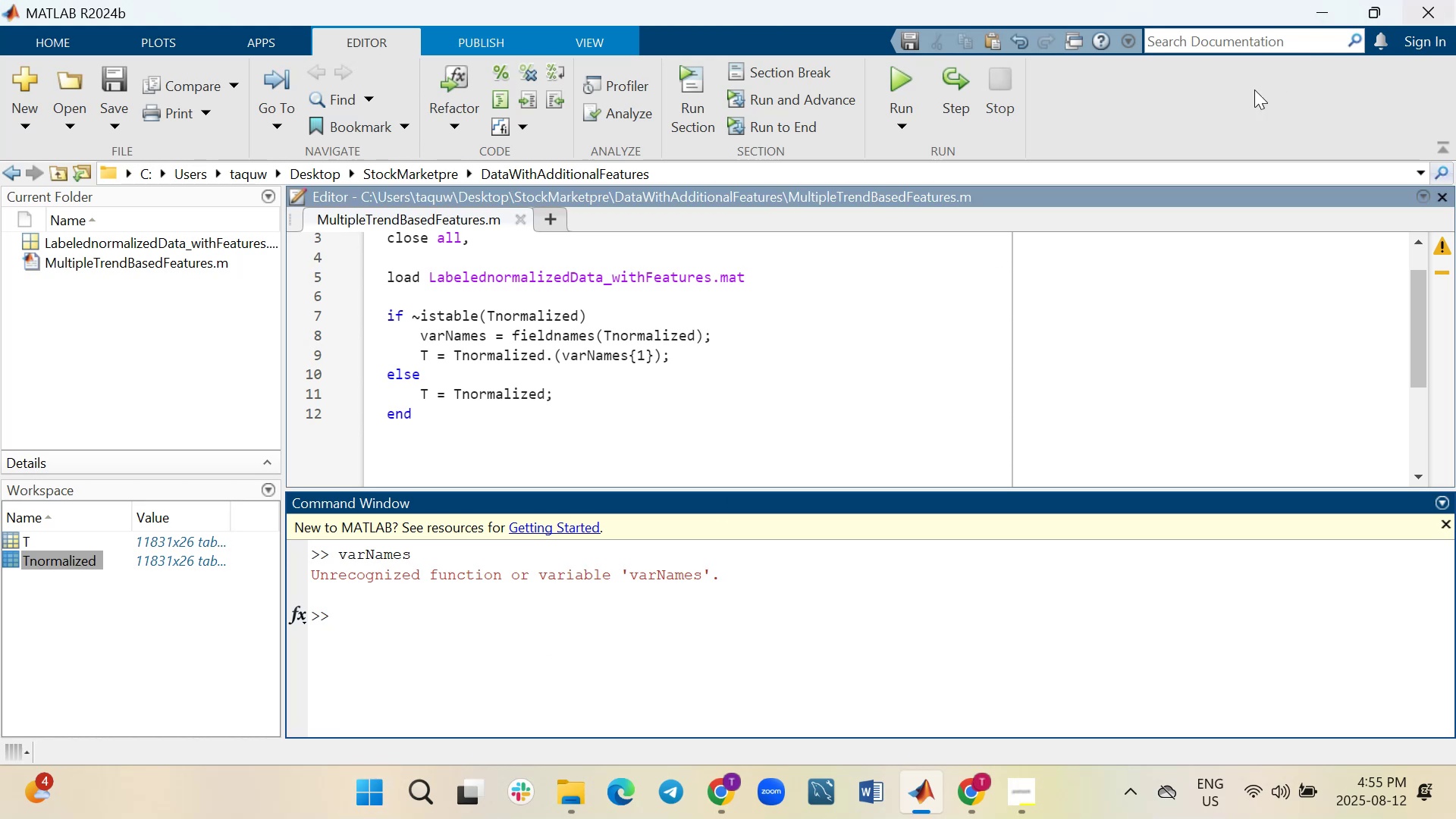 
wait(11.61)
 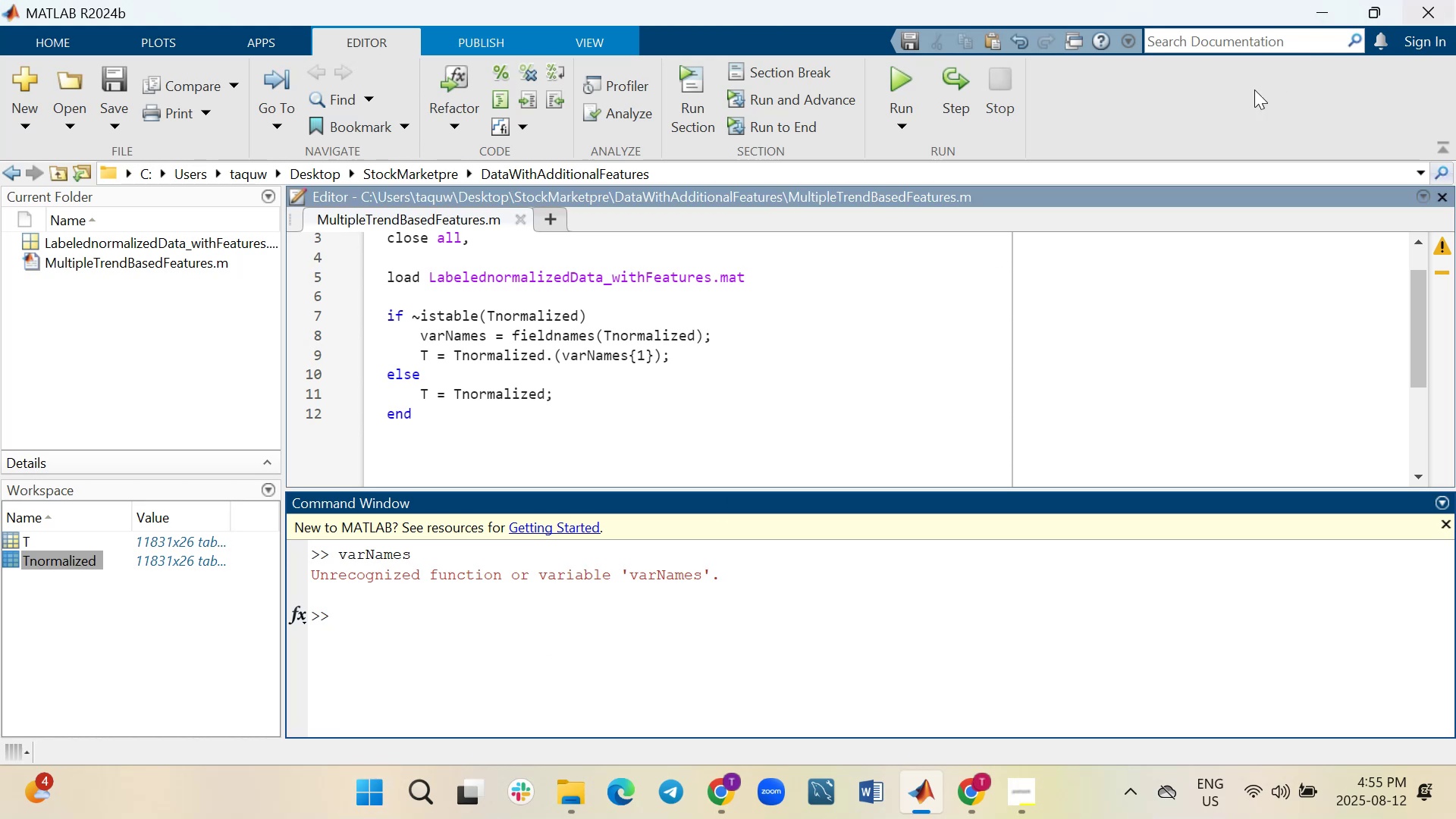 
left_click([720, 338])
 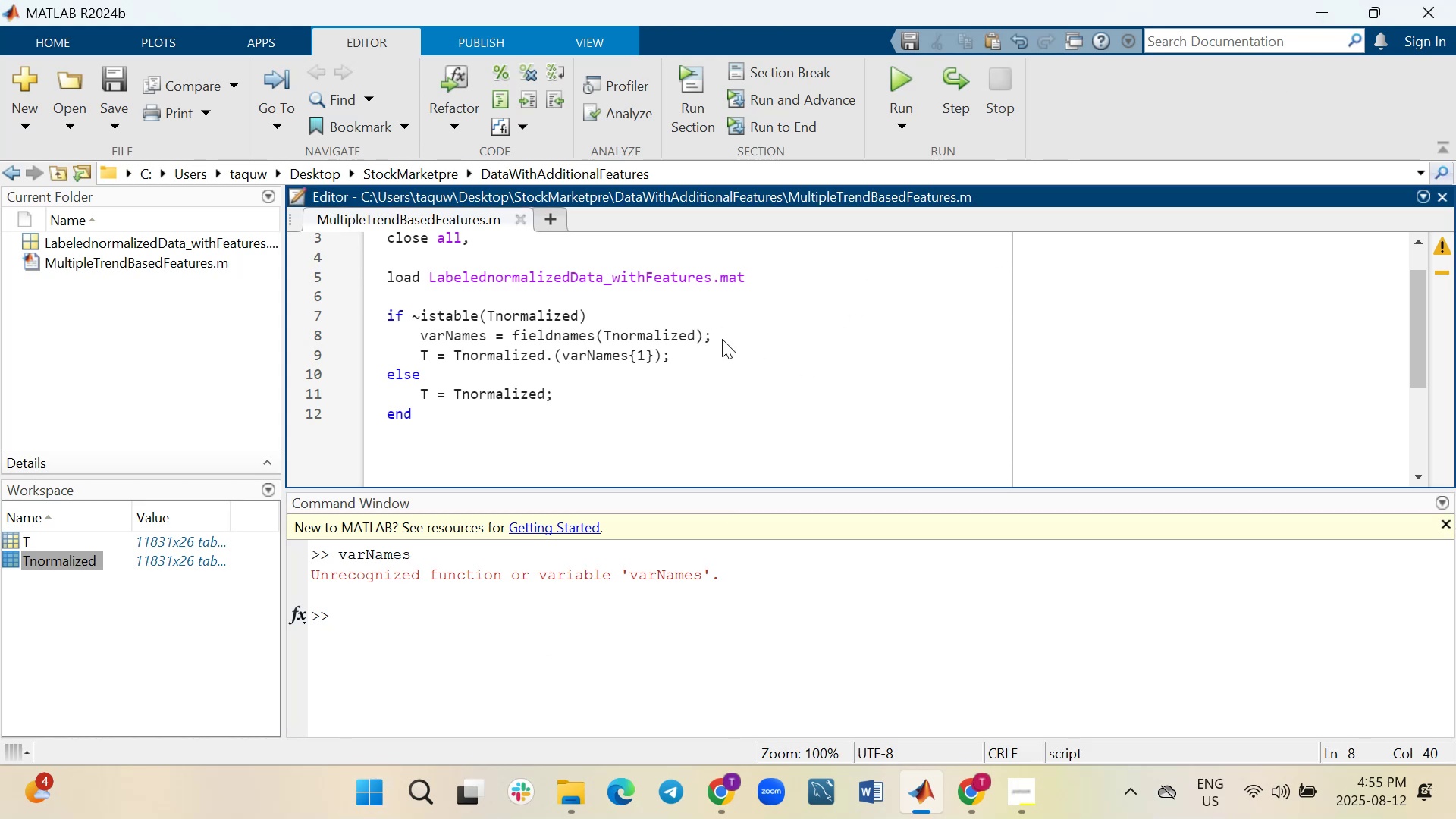 
key(Backspace)
 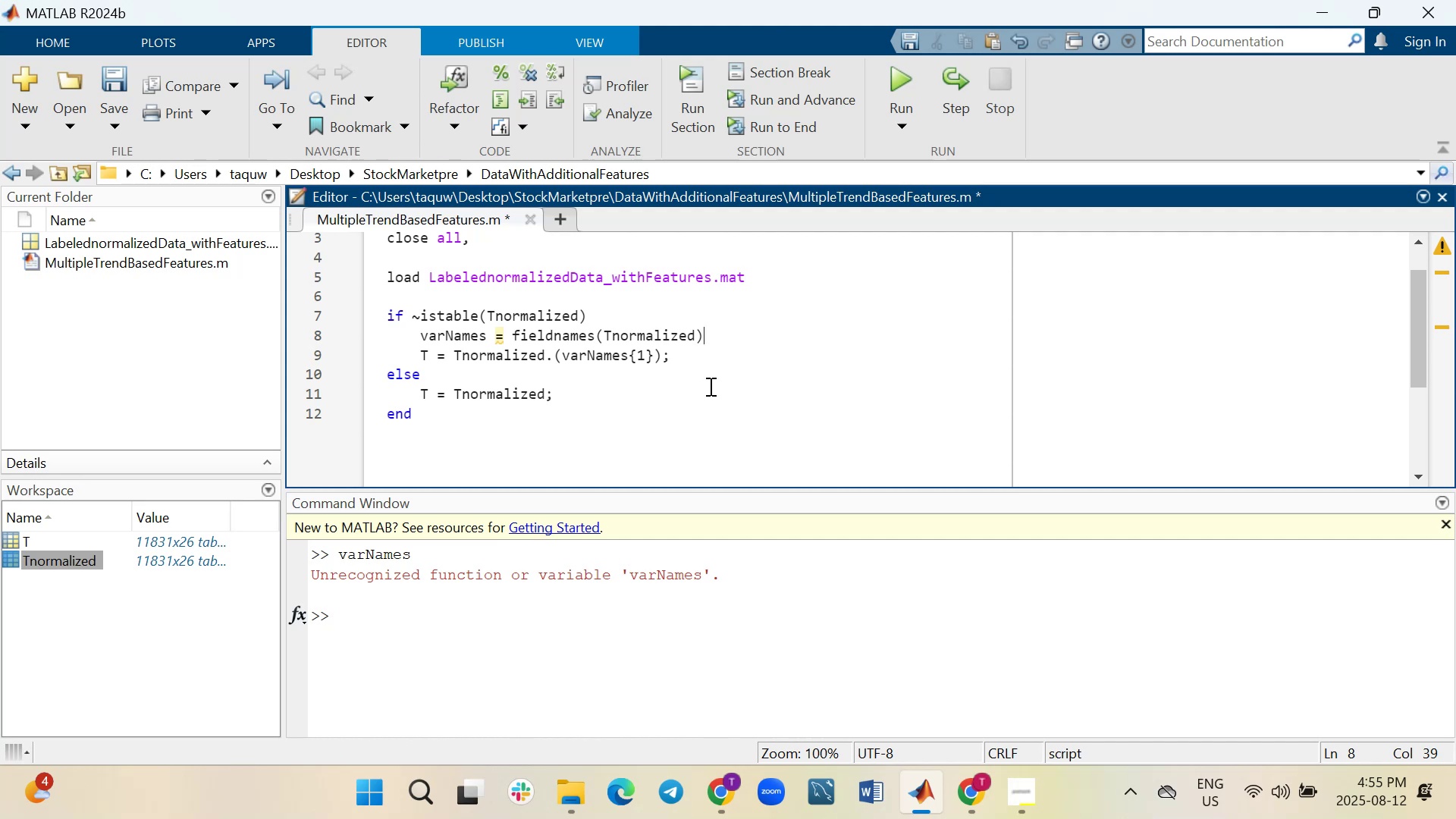 
left_click([702, 365])
 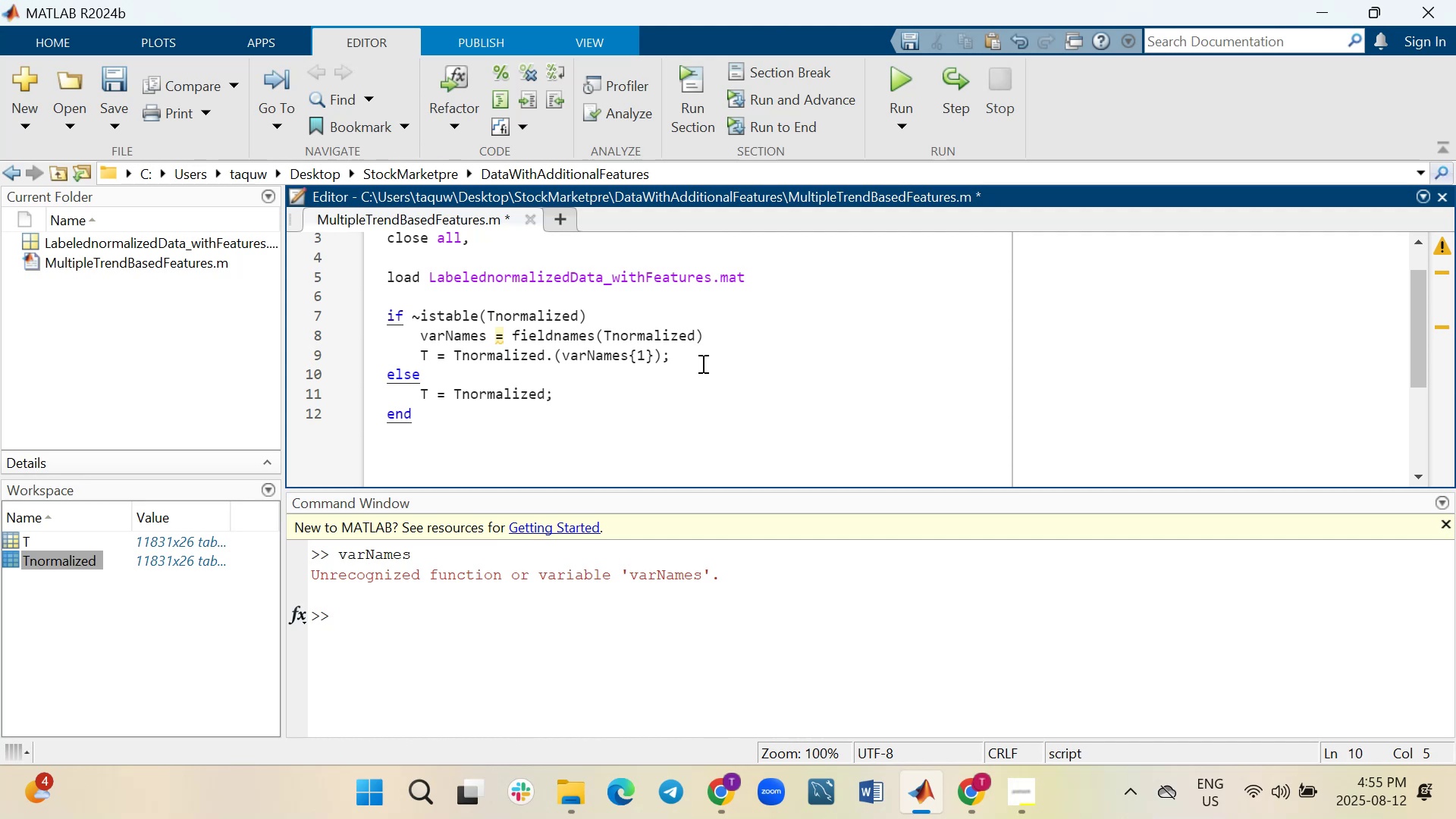 
left_click([694, 353])
 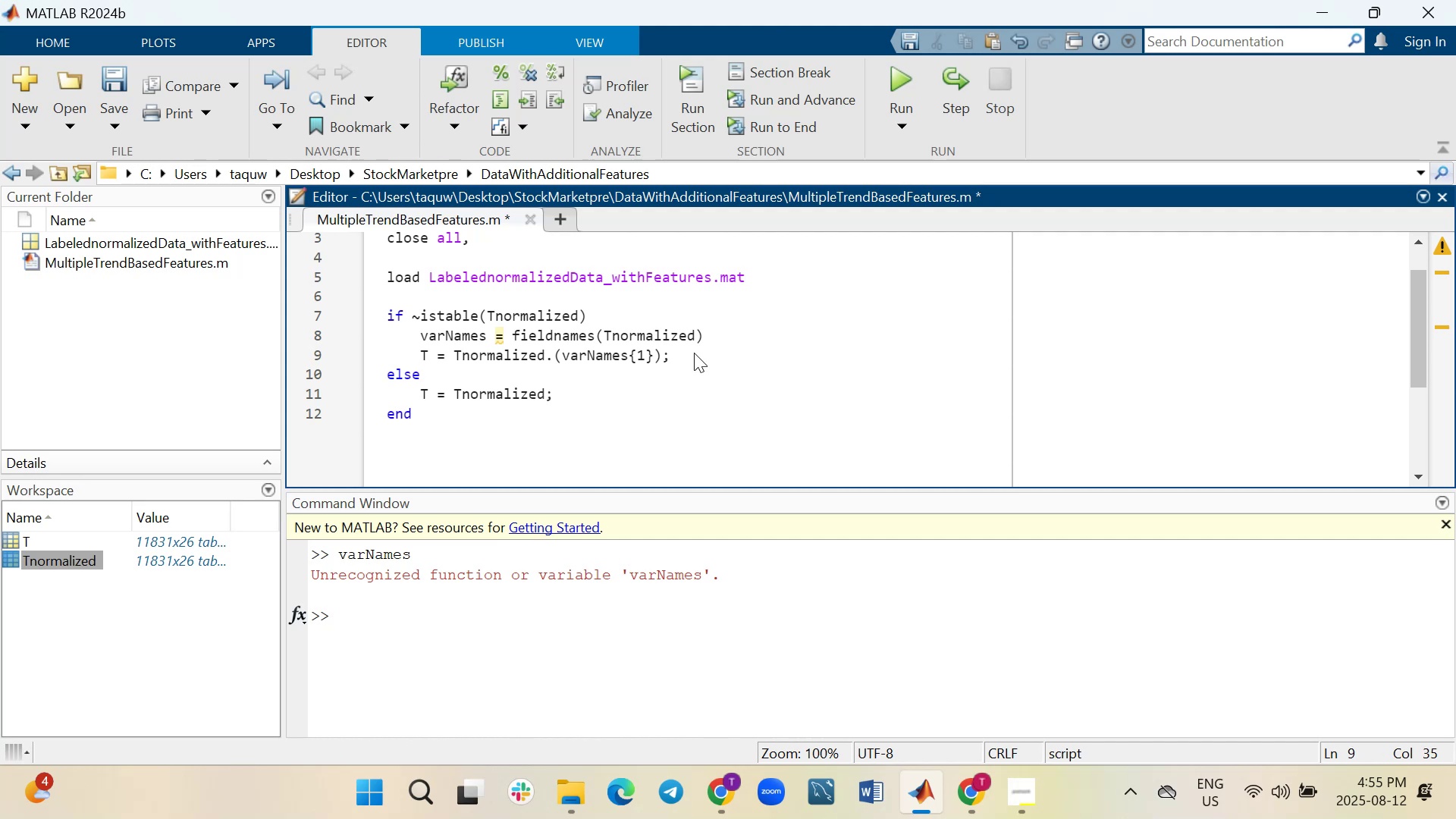 
key(Backspace)
 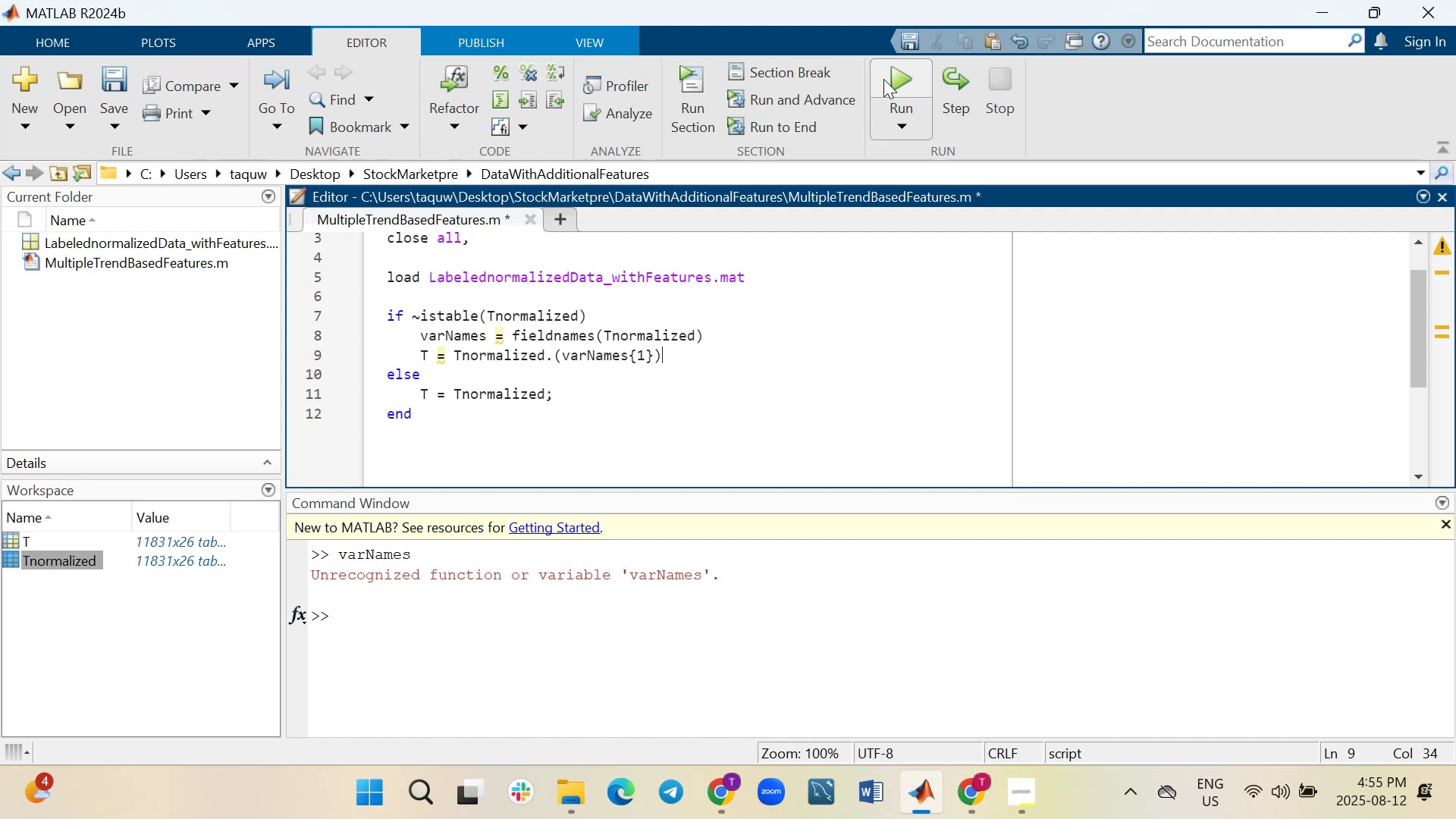 
left_click([896, 75])
 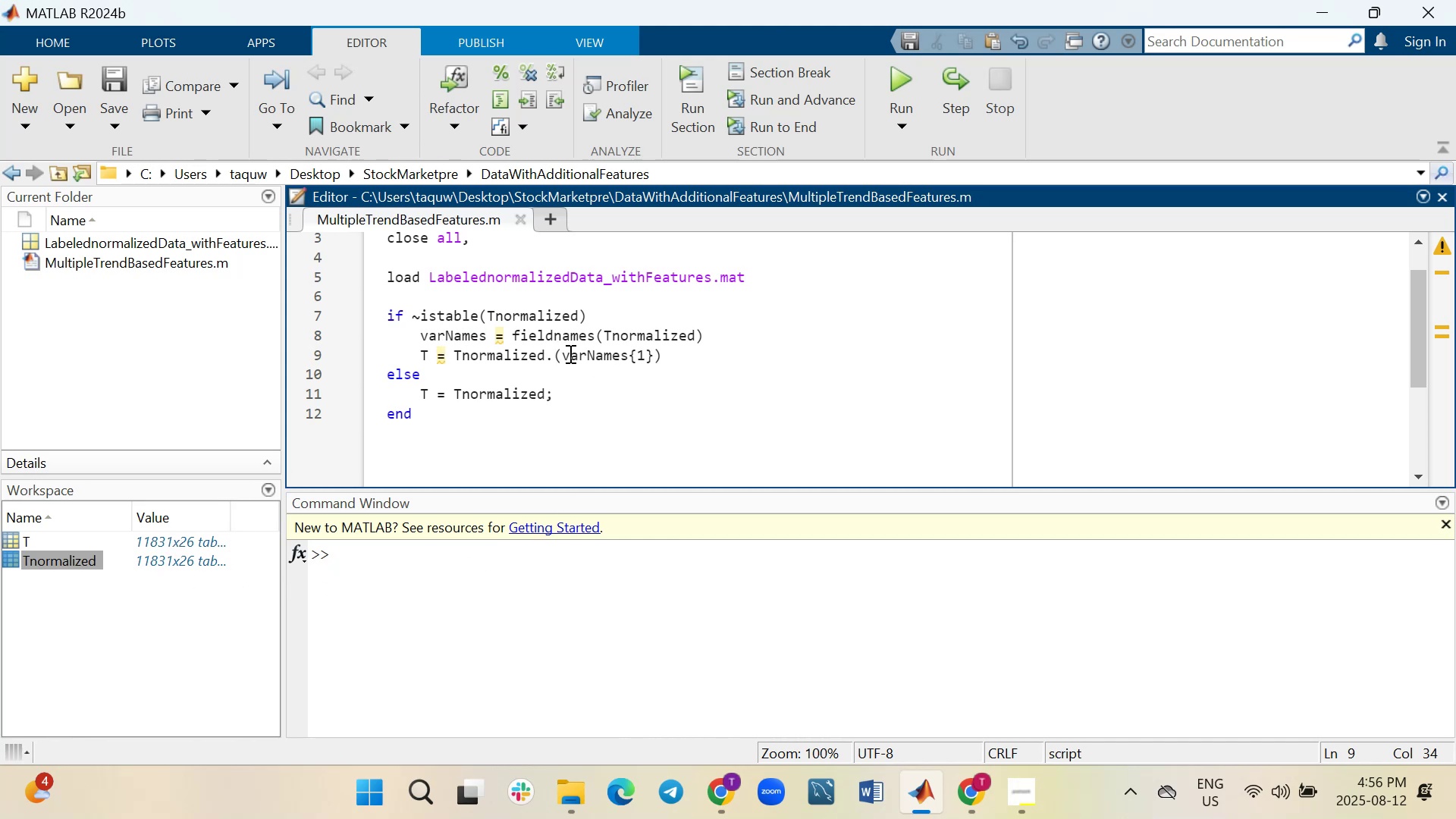 
wait(14.22)
 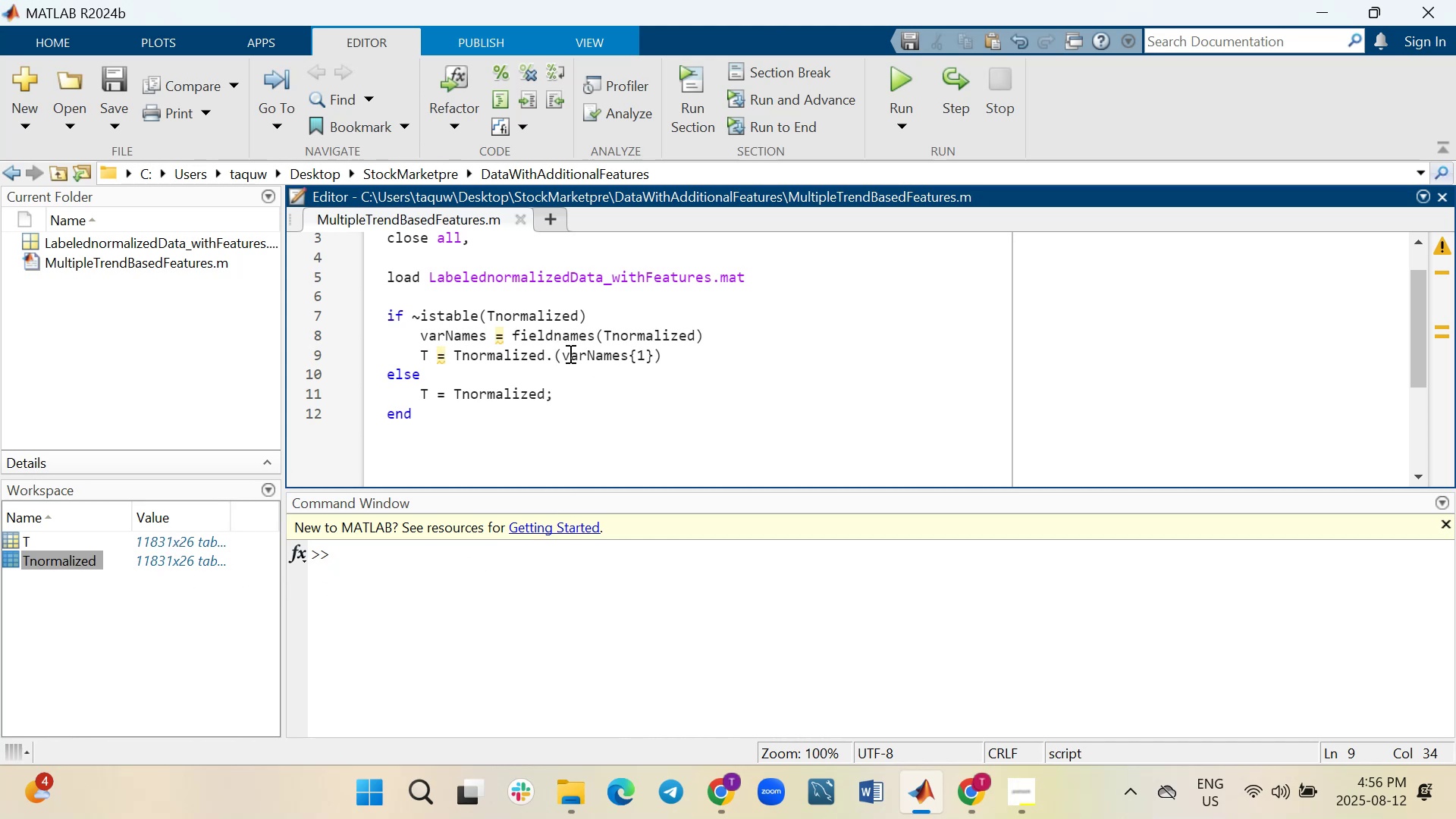 
left_click([734, 335])
 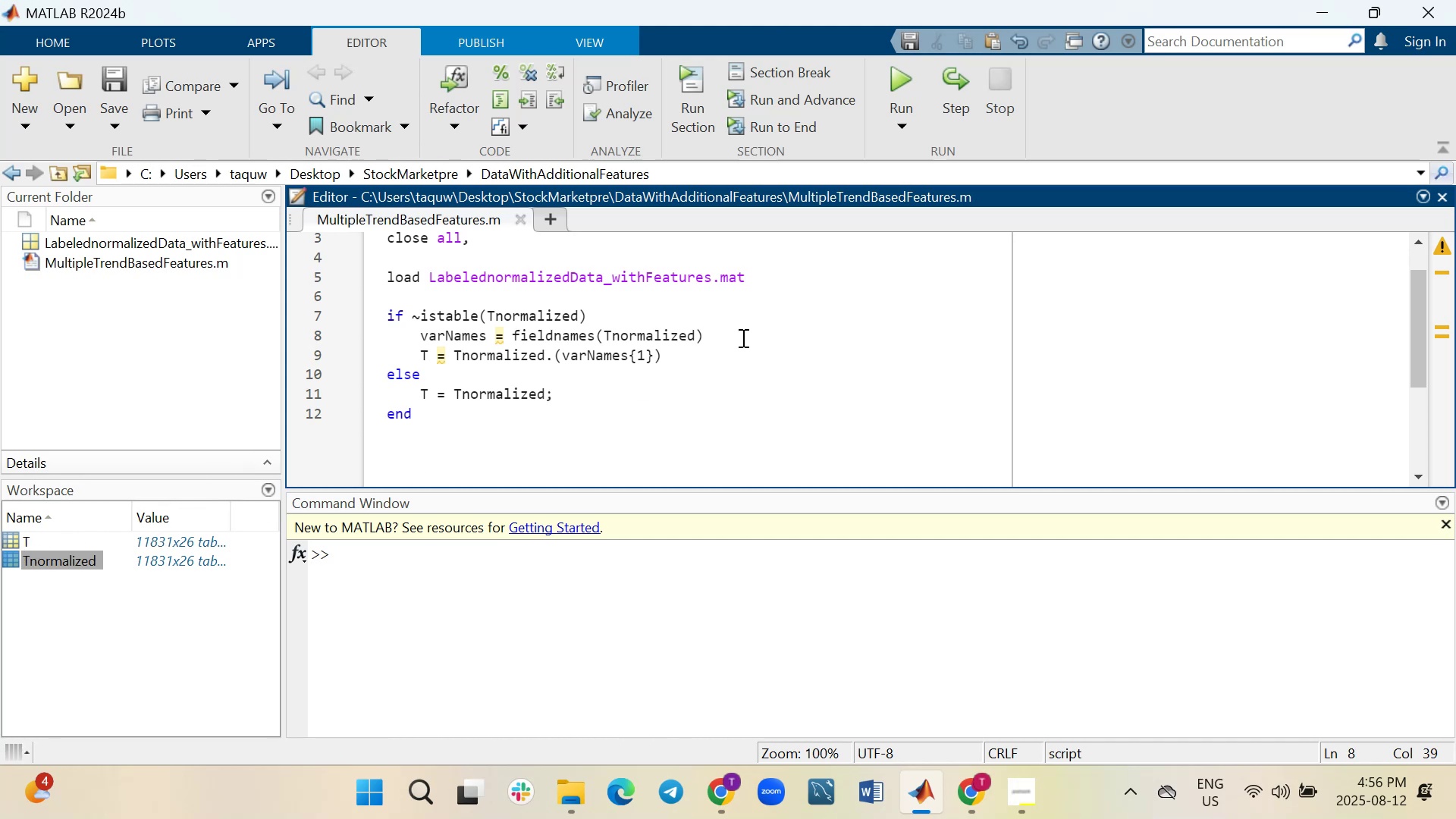 
key(Semicolon)
 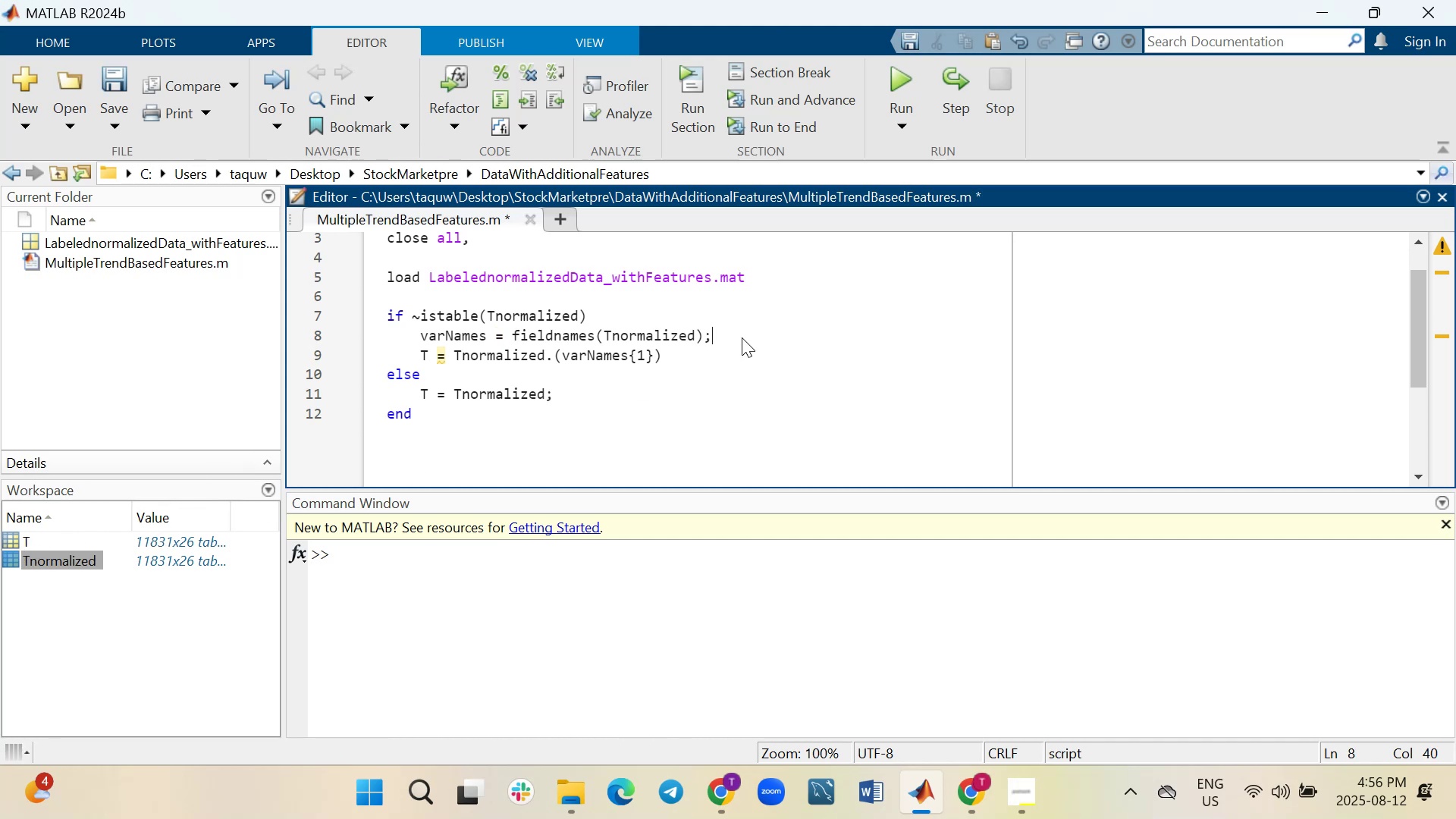 
key(ArrowDown)
 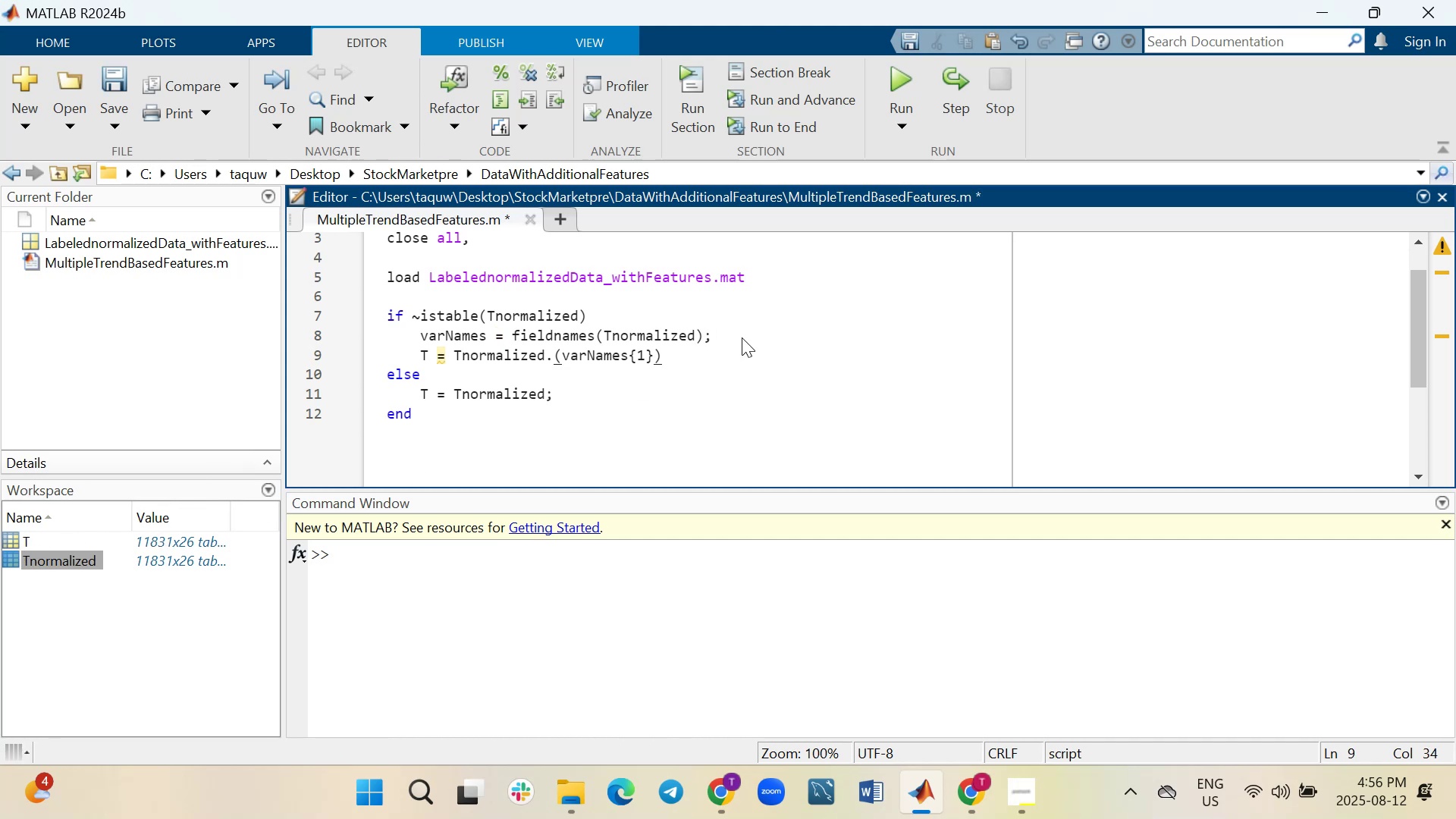 
key(Semicolon)
 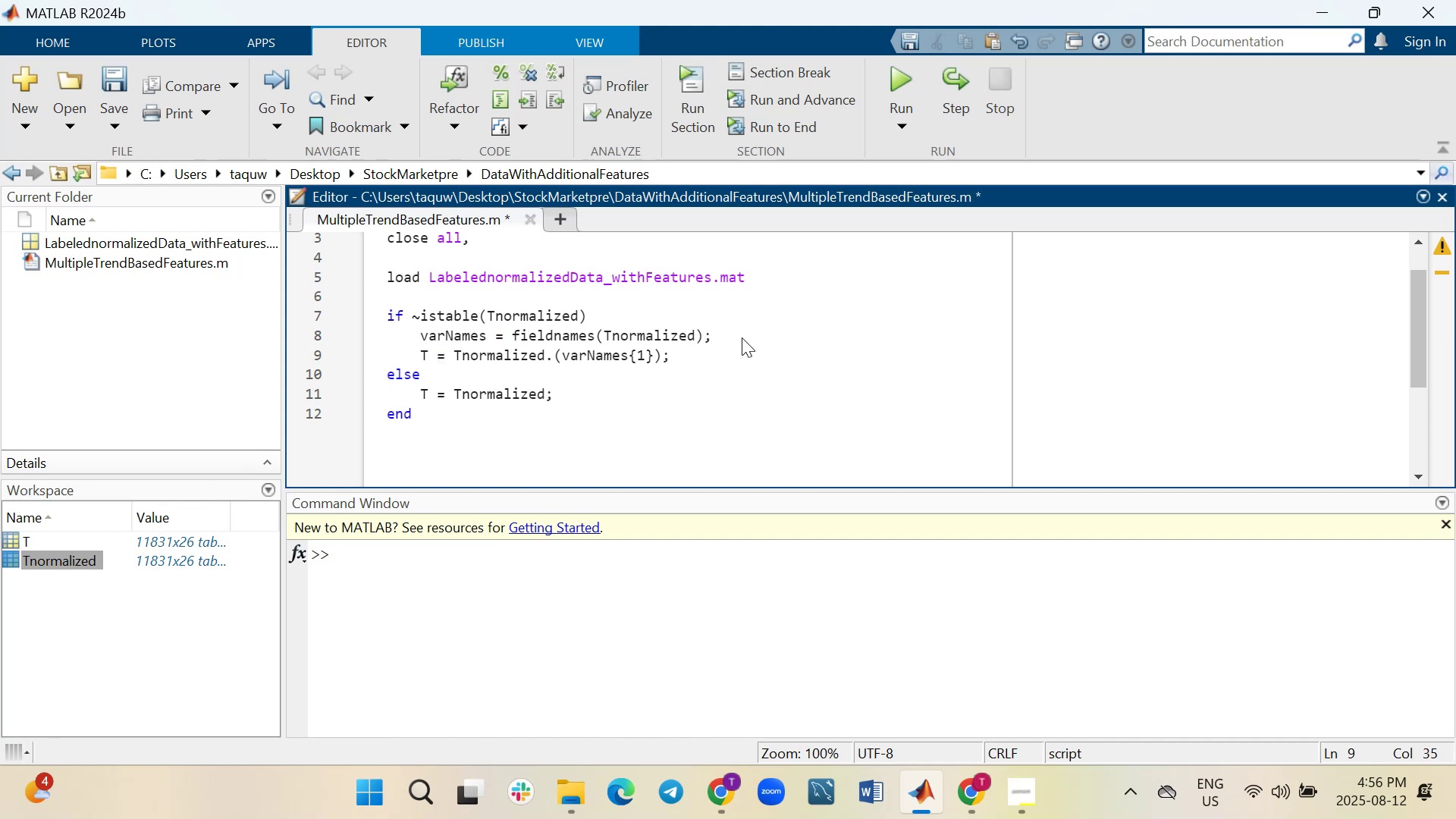 
key(Control+ControlLeft)
 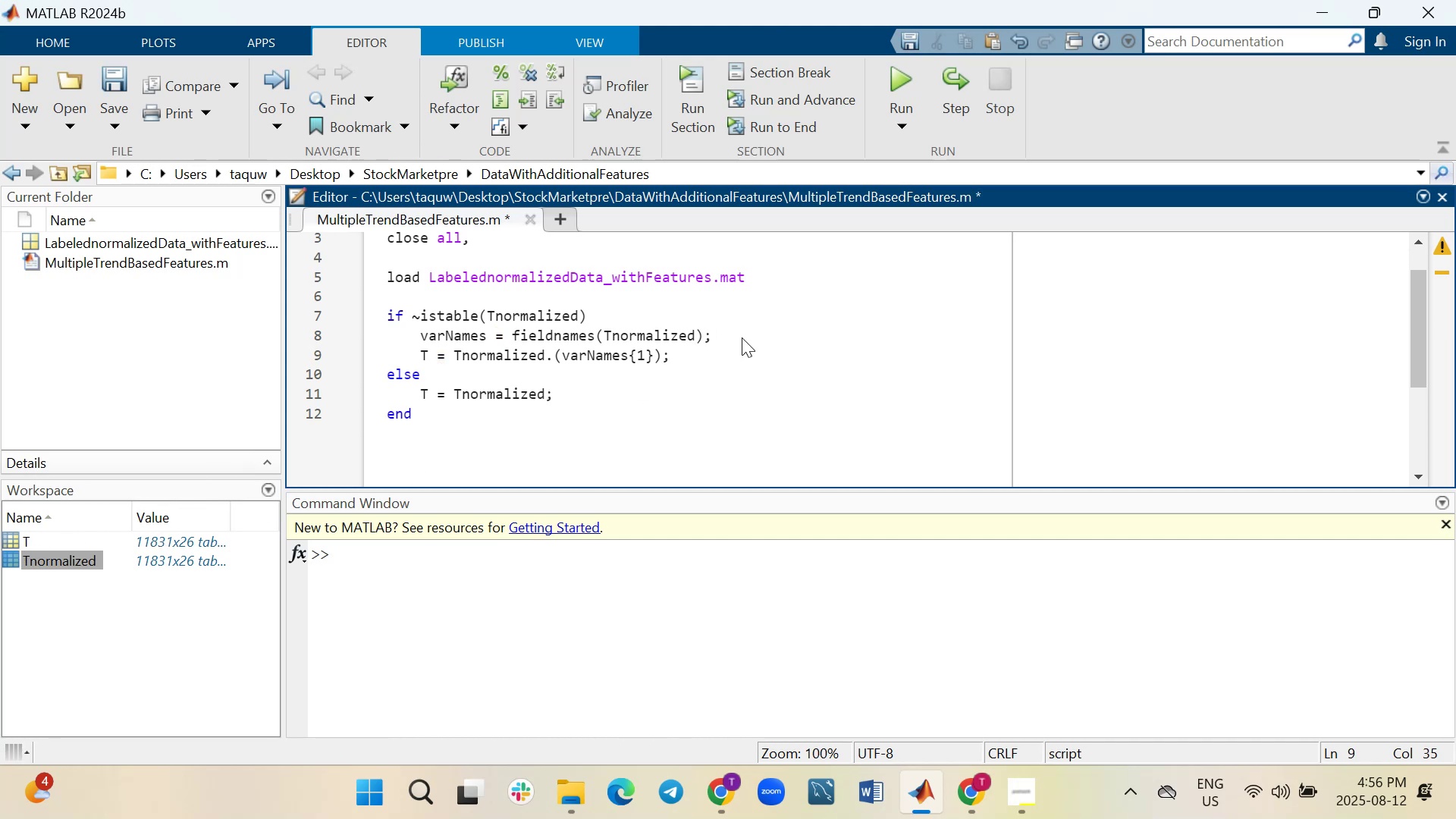 
key(Control+S)
 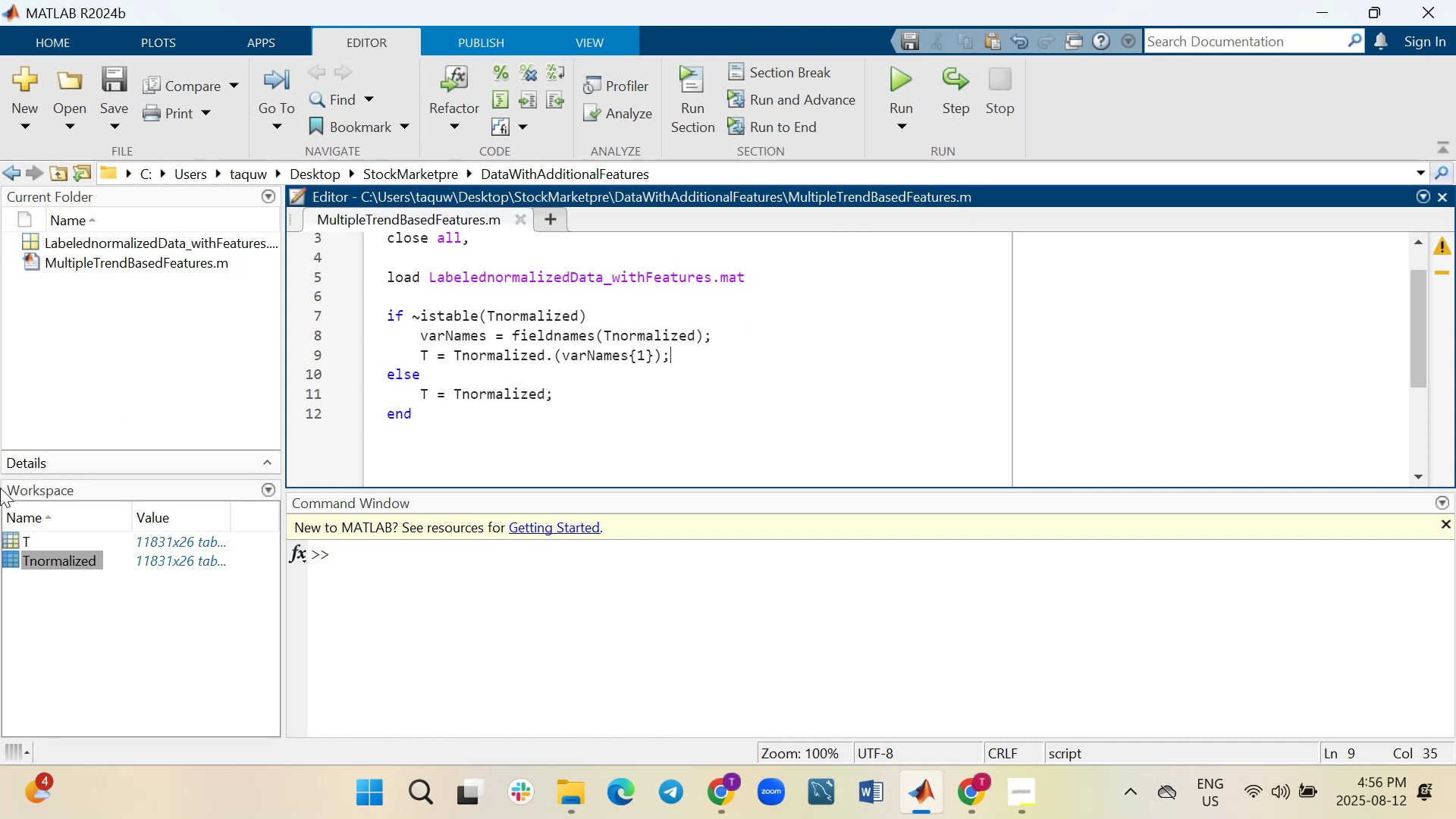 
double_click([8, 541])
 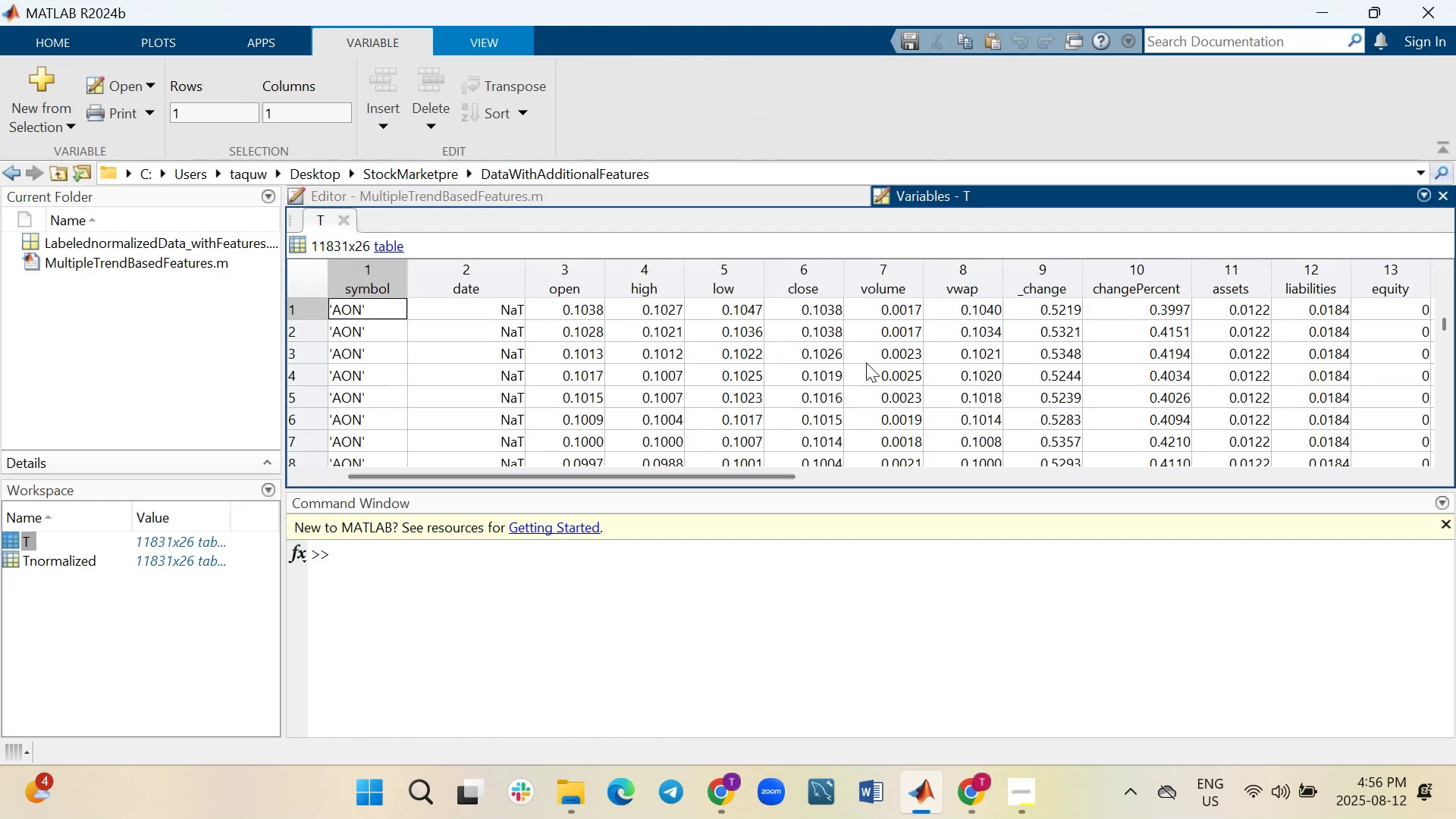 
left_click_drag(start_coordinate=[718, 479], to_coordinate=[1276, 488])
 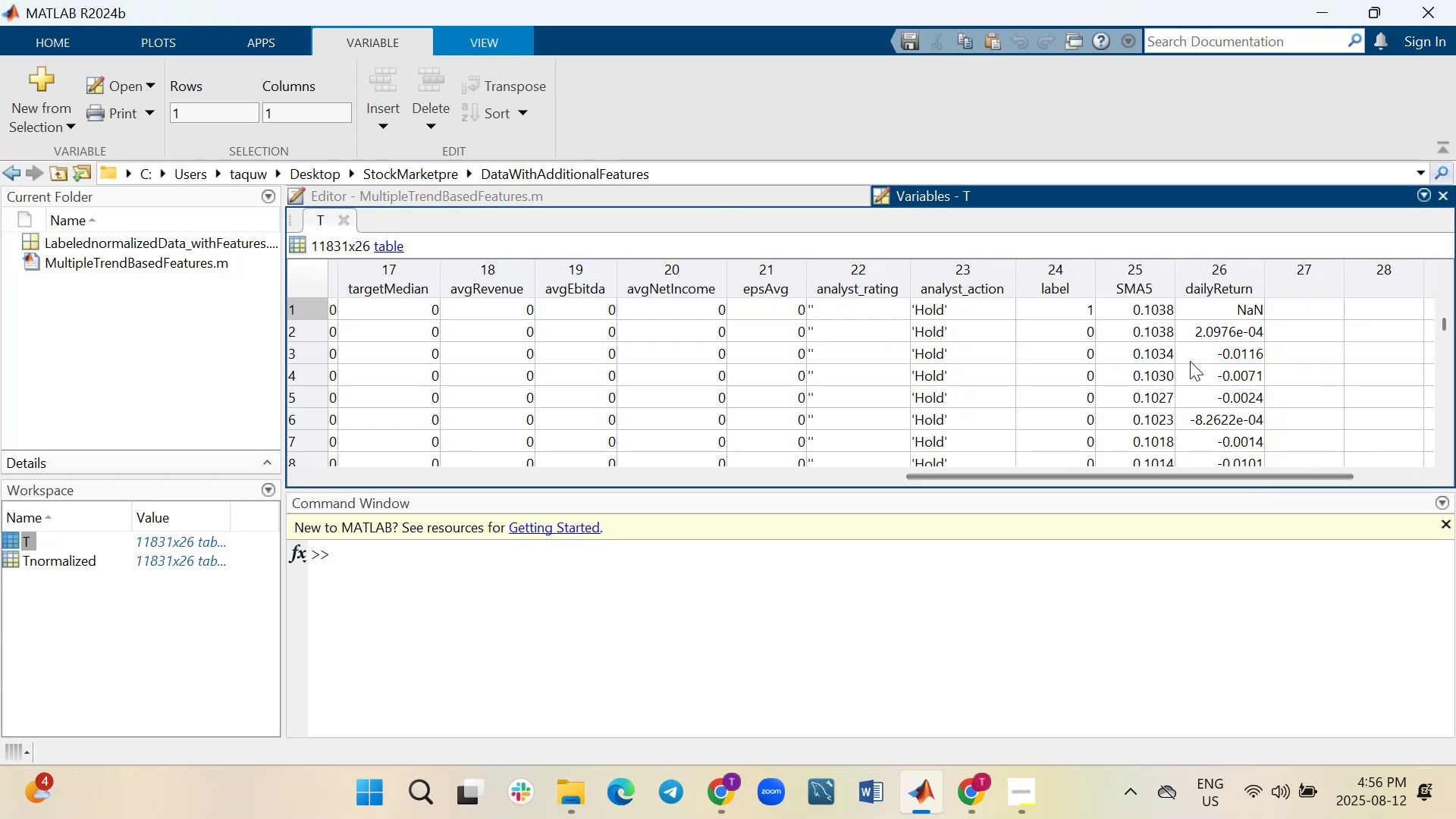 
scroll: coordinate [1188, 356], scroll_direction: down, amount: 11.0
 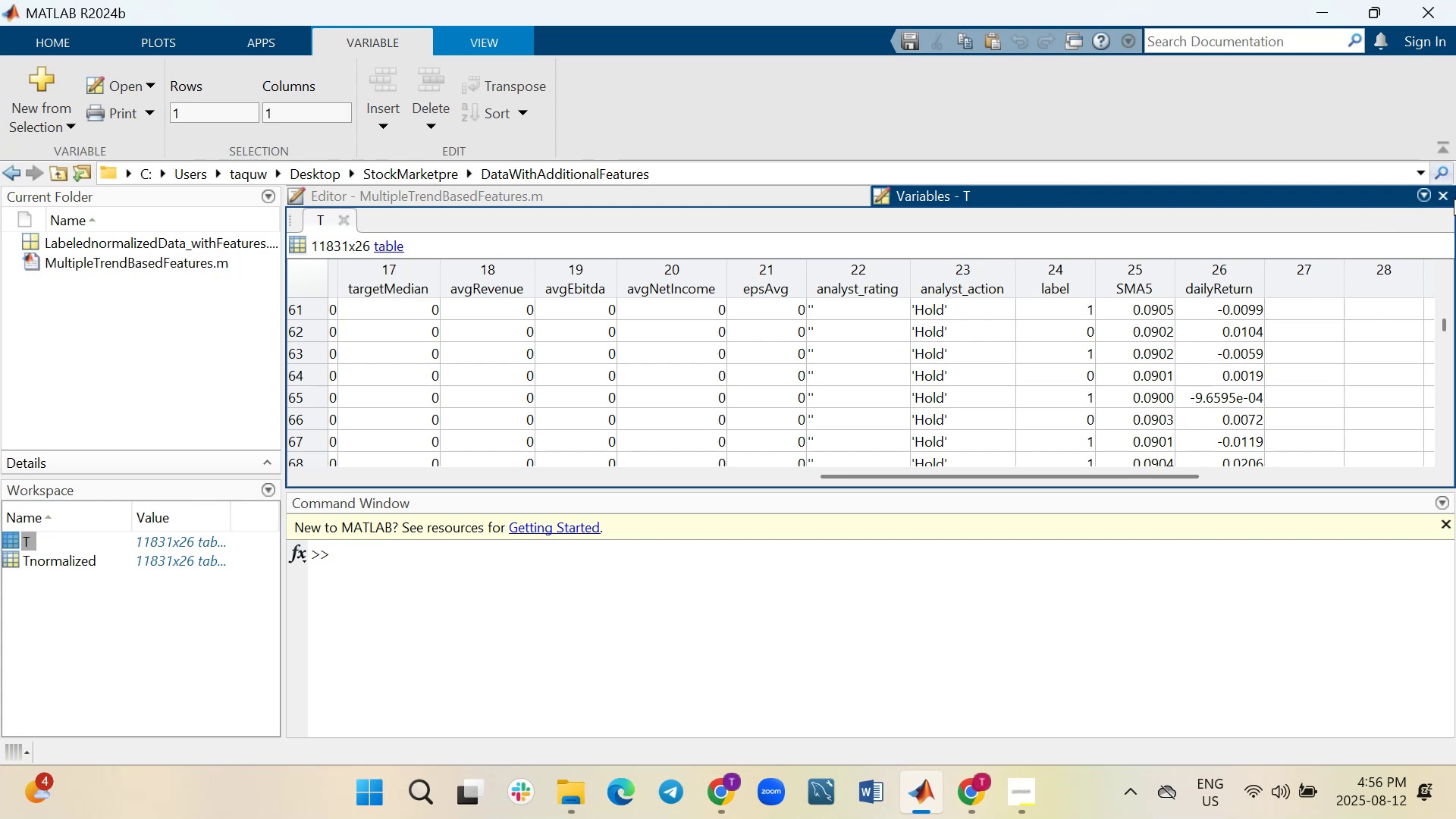 
left_click([1446, 197])
 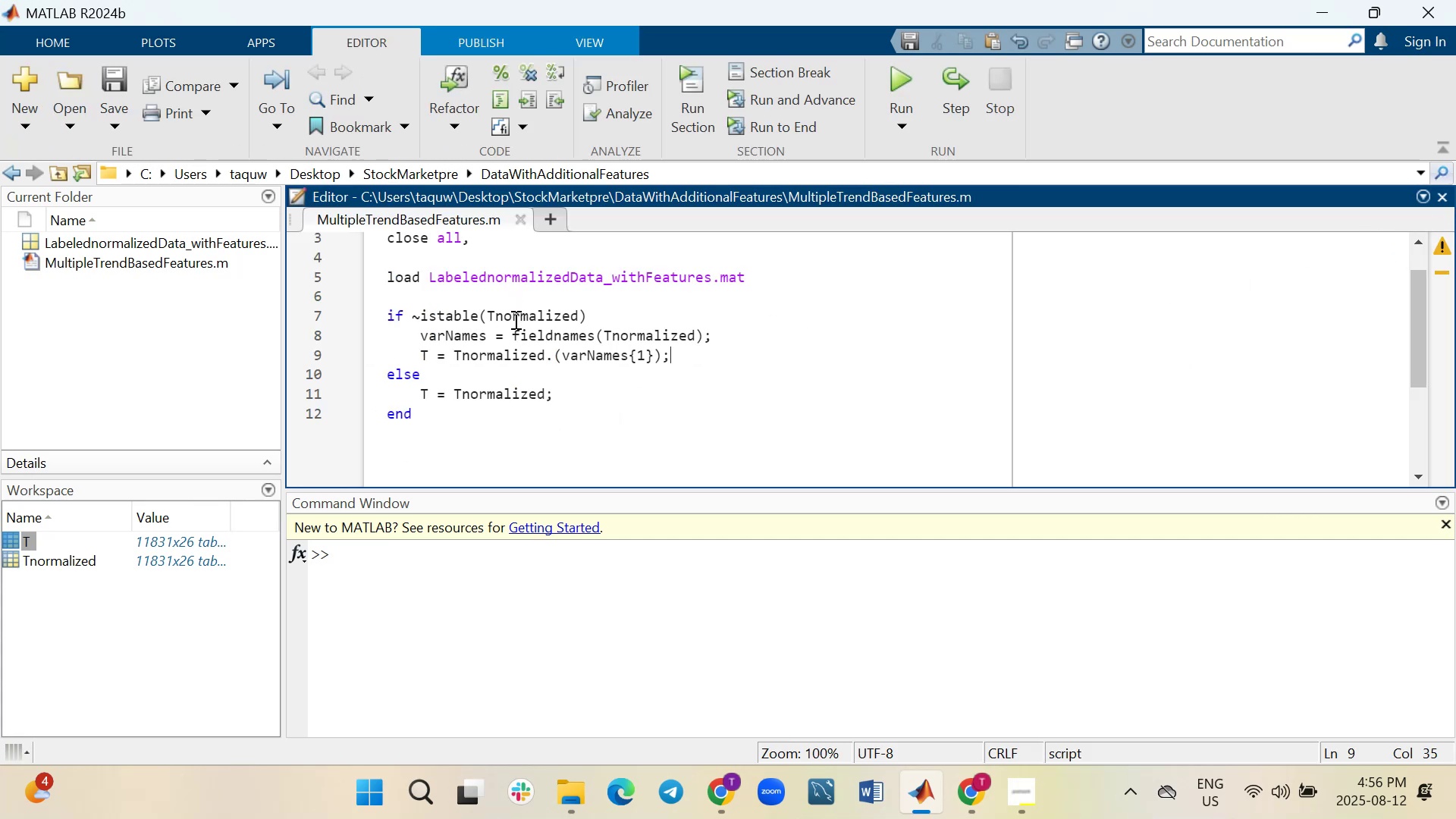 
wait(9.28)
 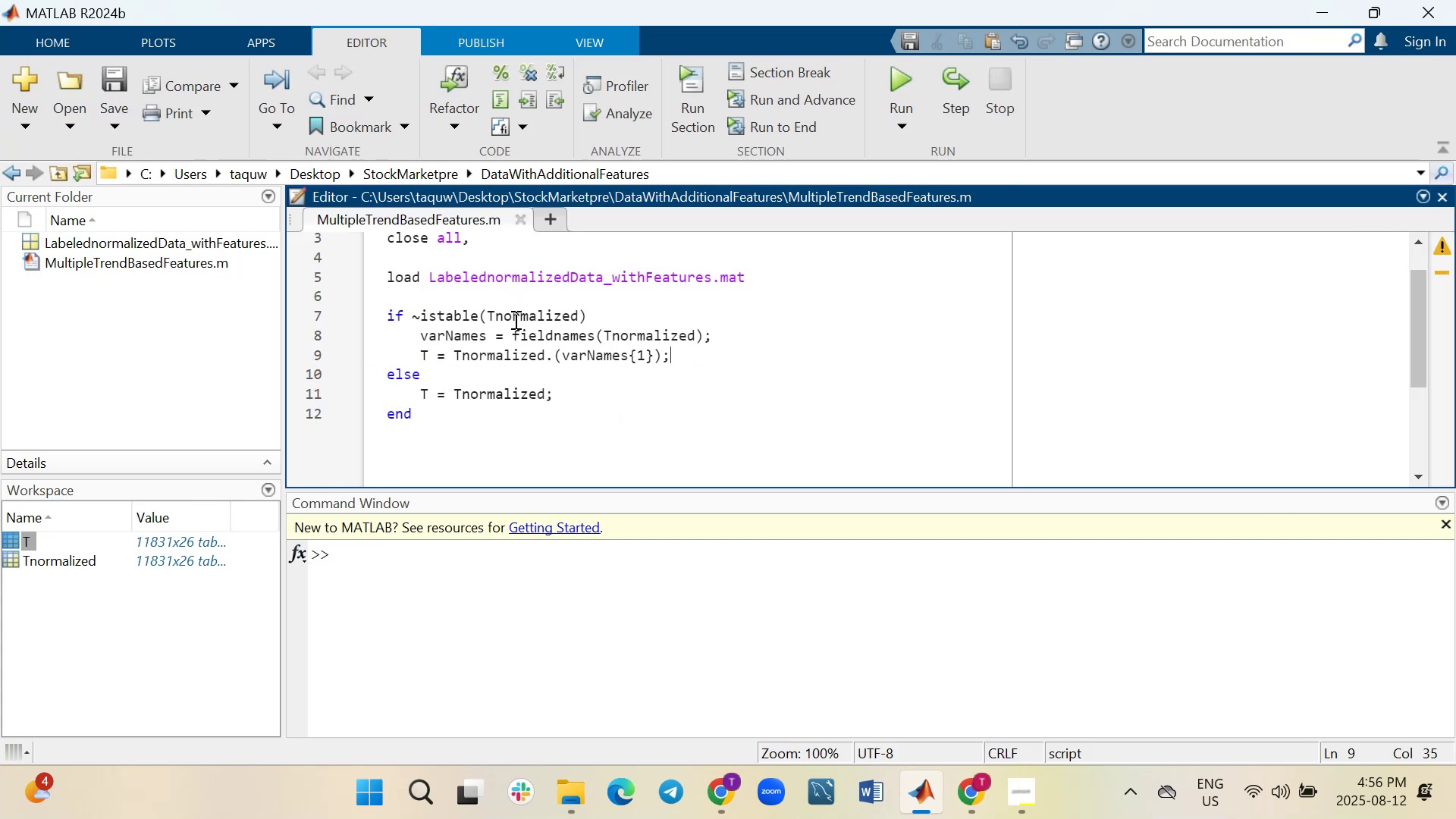 
left_click([902, 76])
 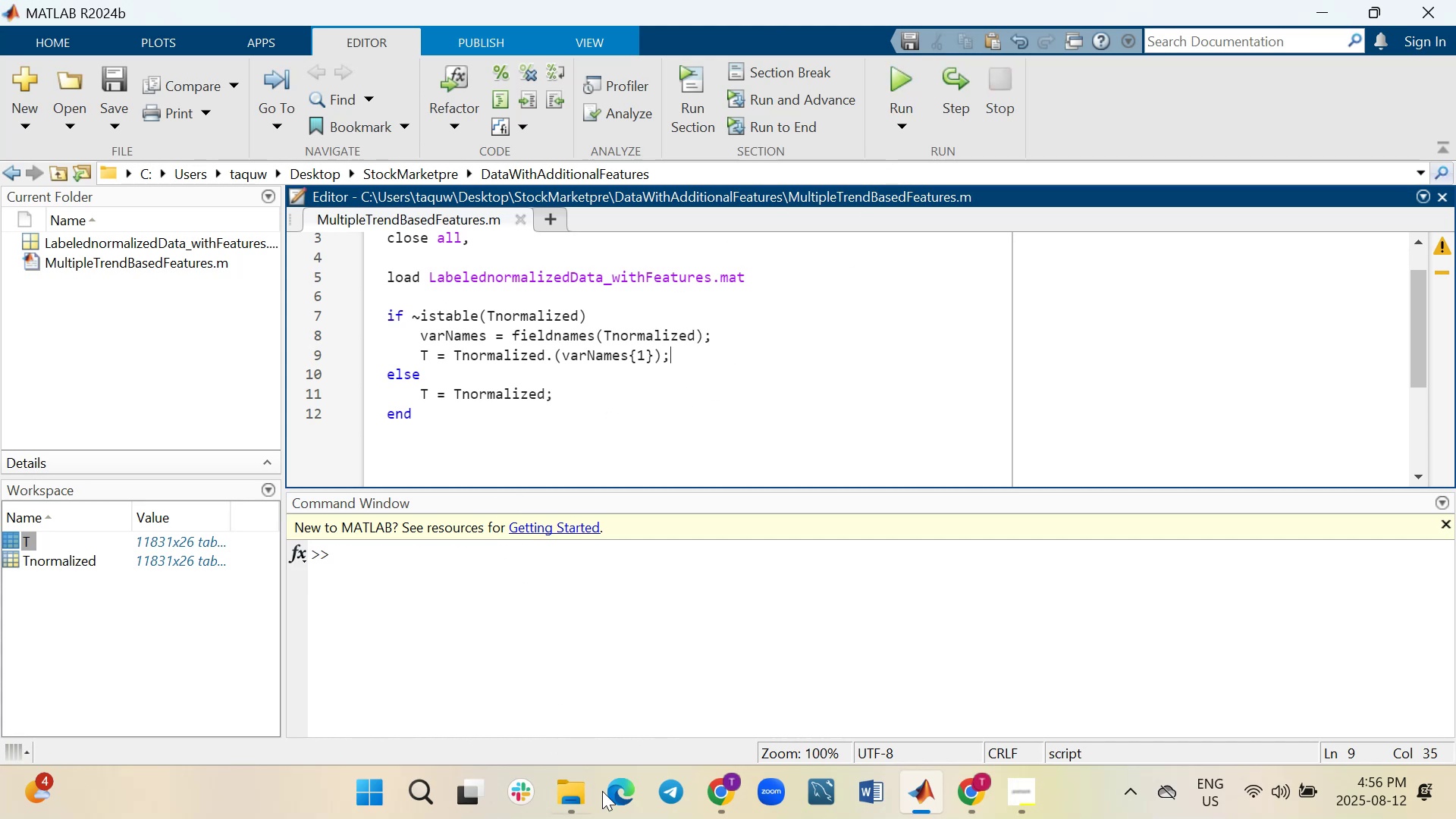 
wait(8.31)
 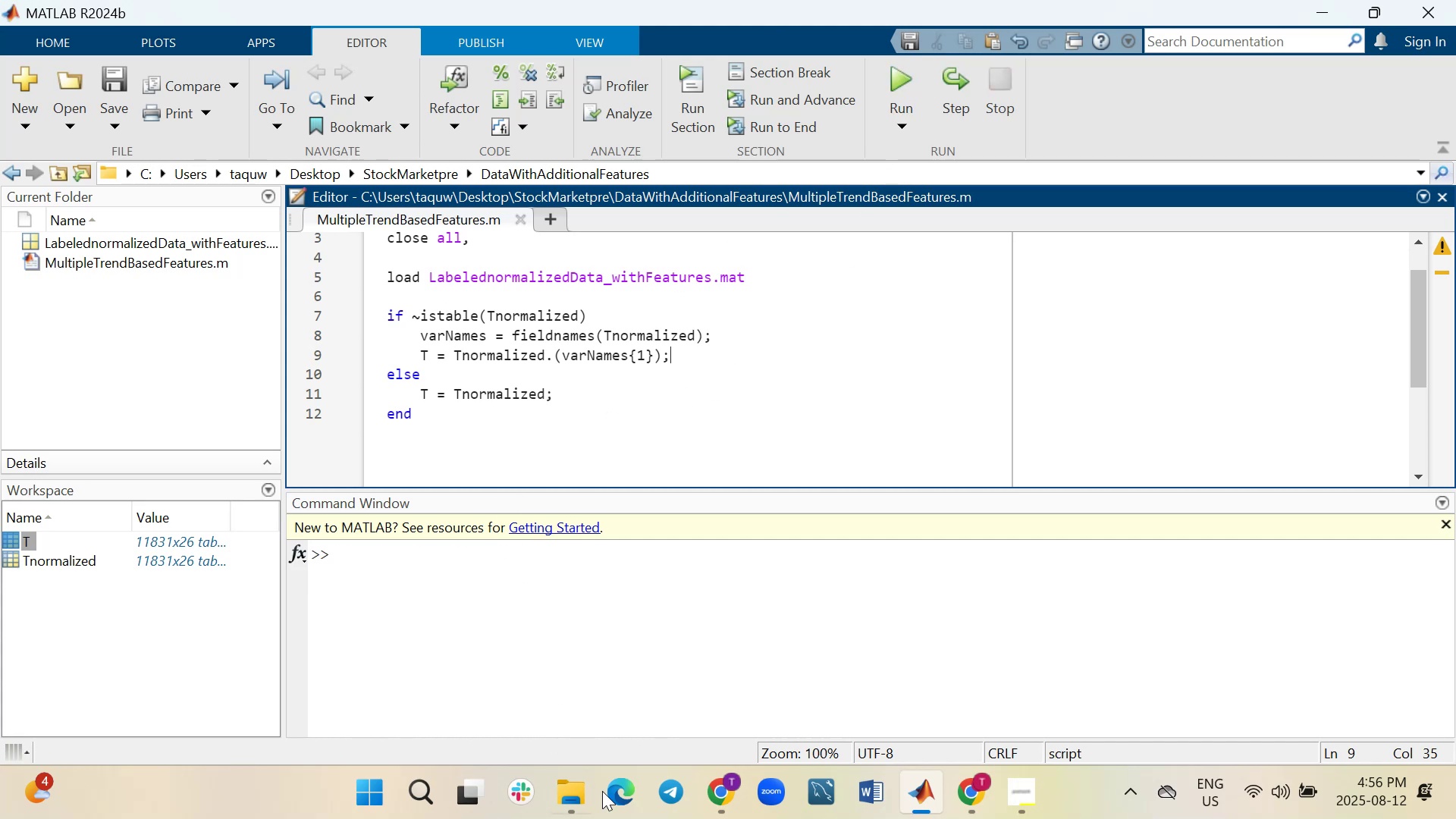 
left_click([859, 670])
 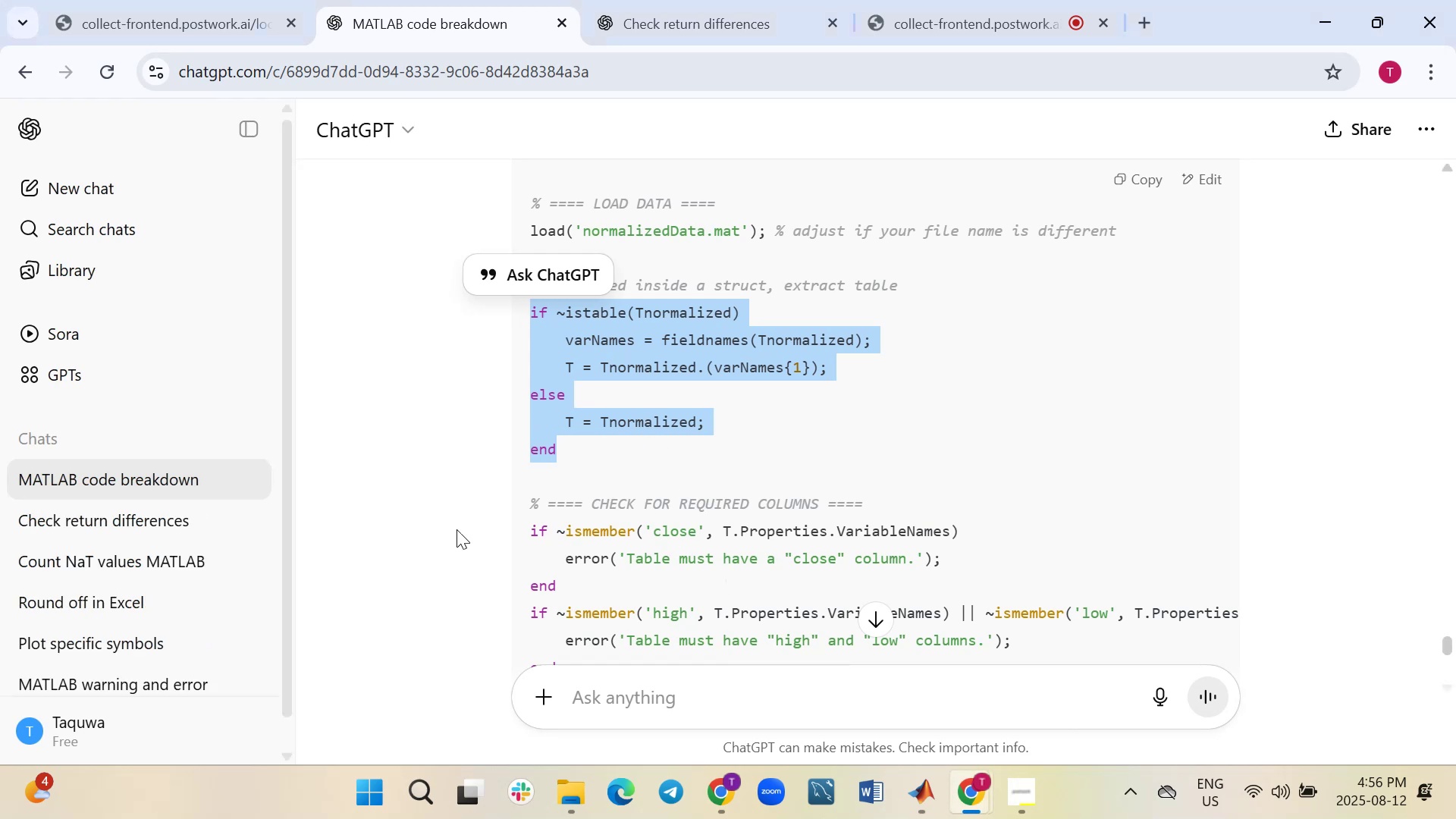 
scroll: coordinate [457, 529], scroll_direction: down, amount: 2.0
 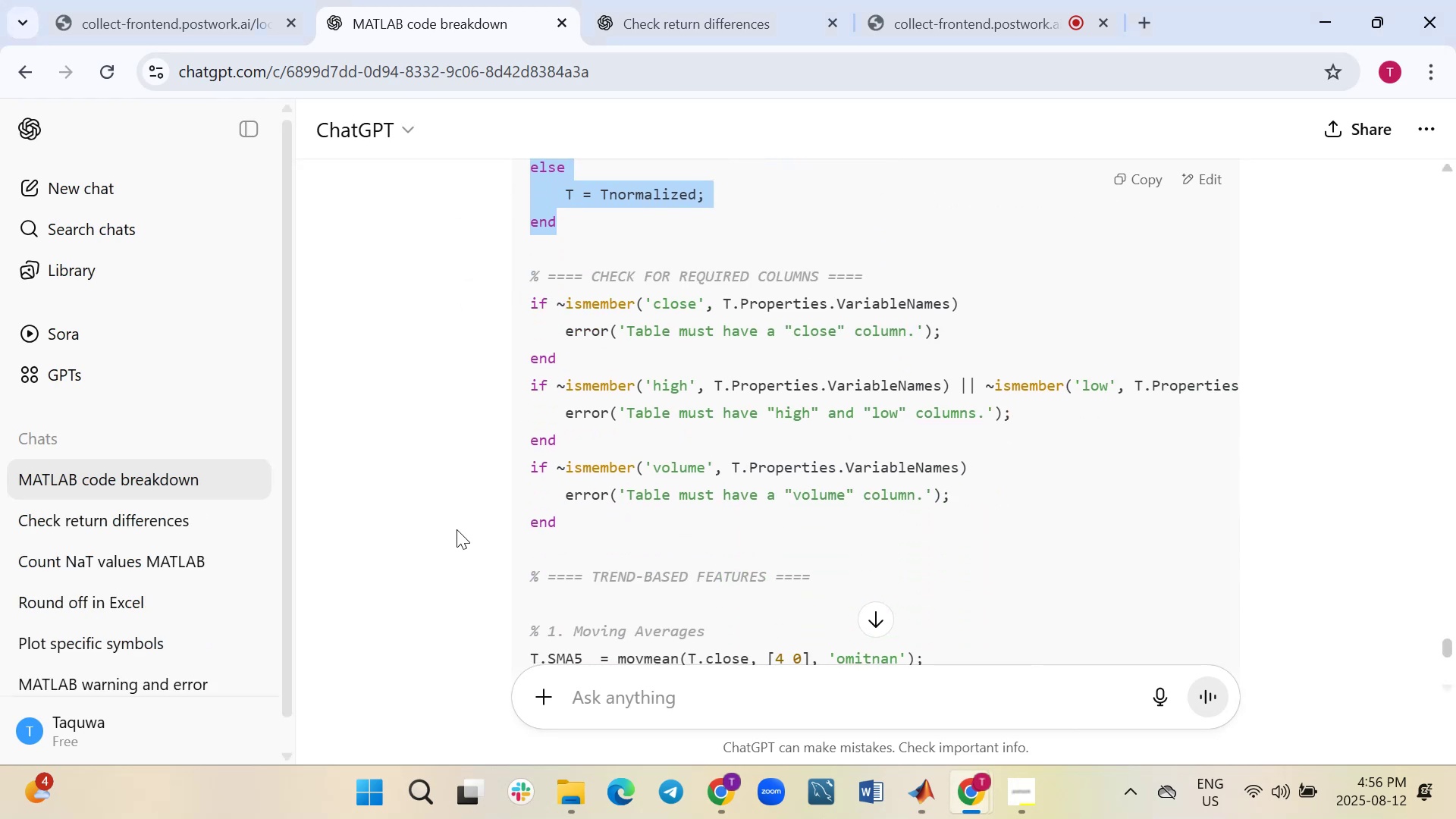 
scroll: coordinate [457, 529], scroll_direction: up, amount: 1.0
 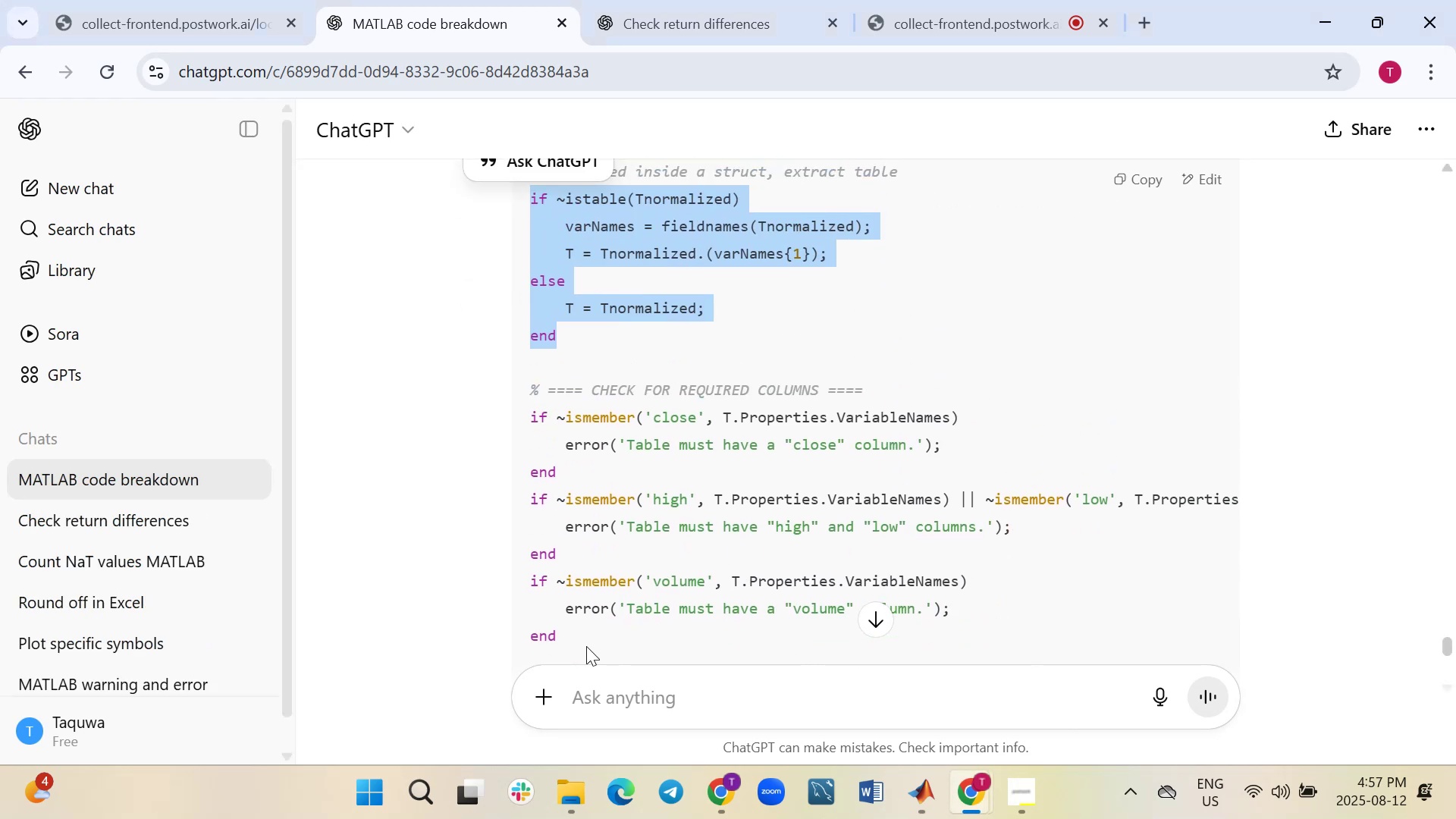 
left_click_drag(start_coordinate=[564, 635], to_coordinate=[526, 386])
 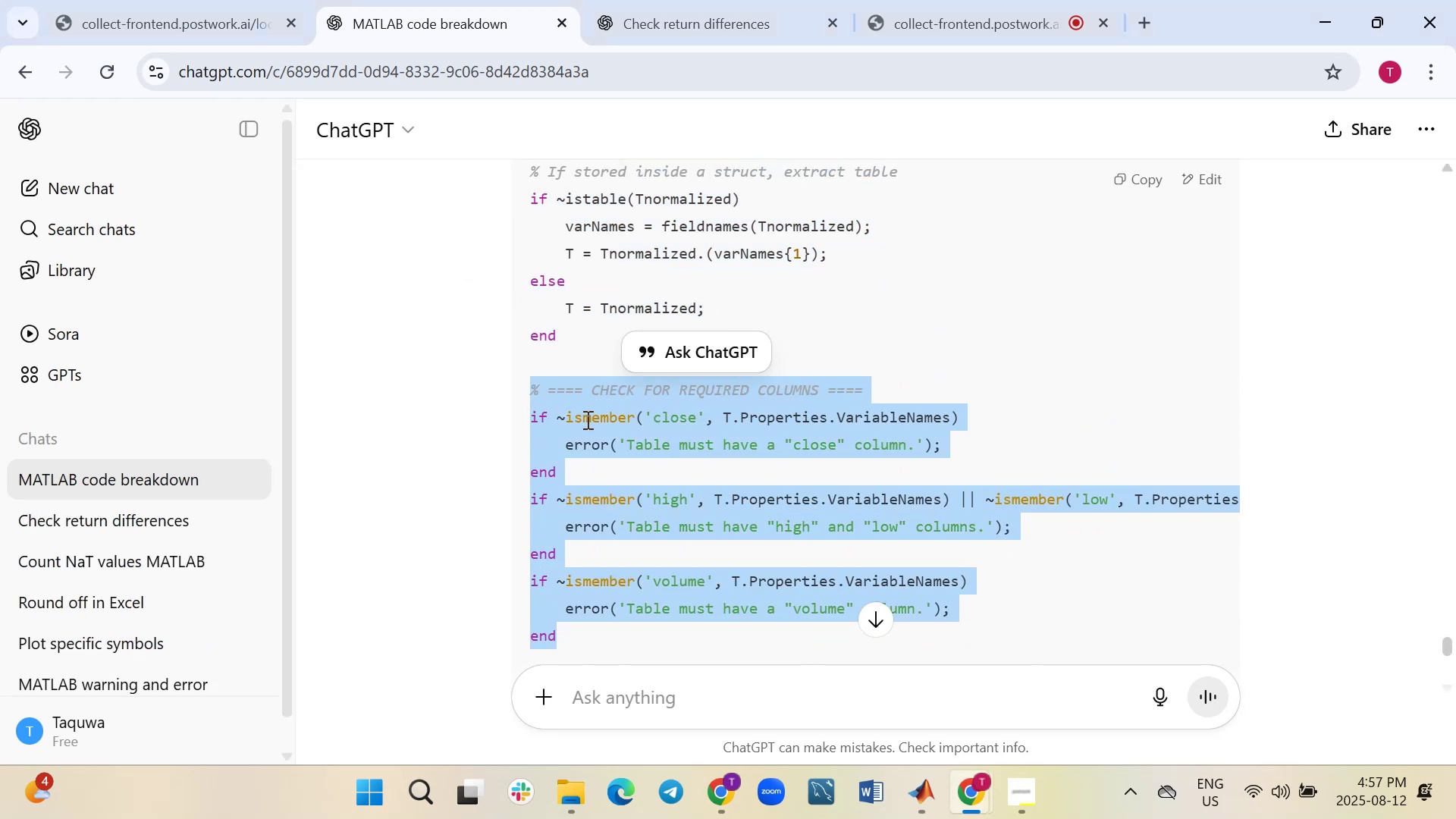 
right_click([587, 419])
 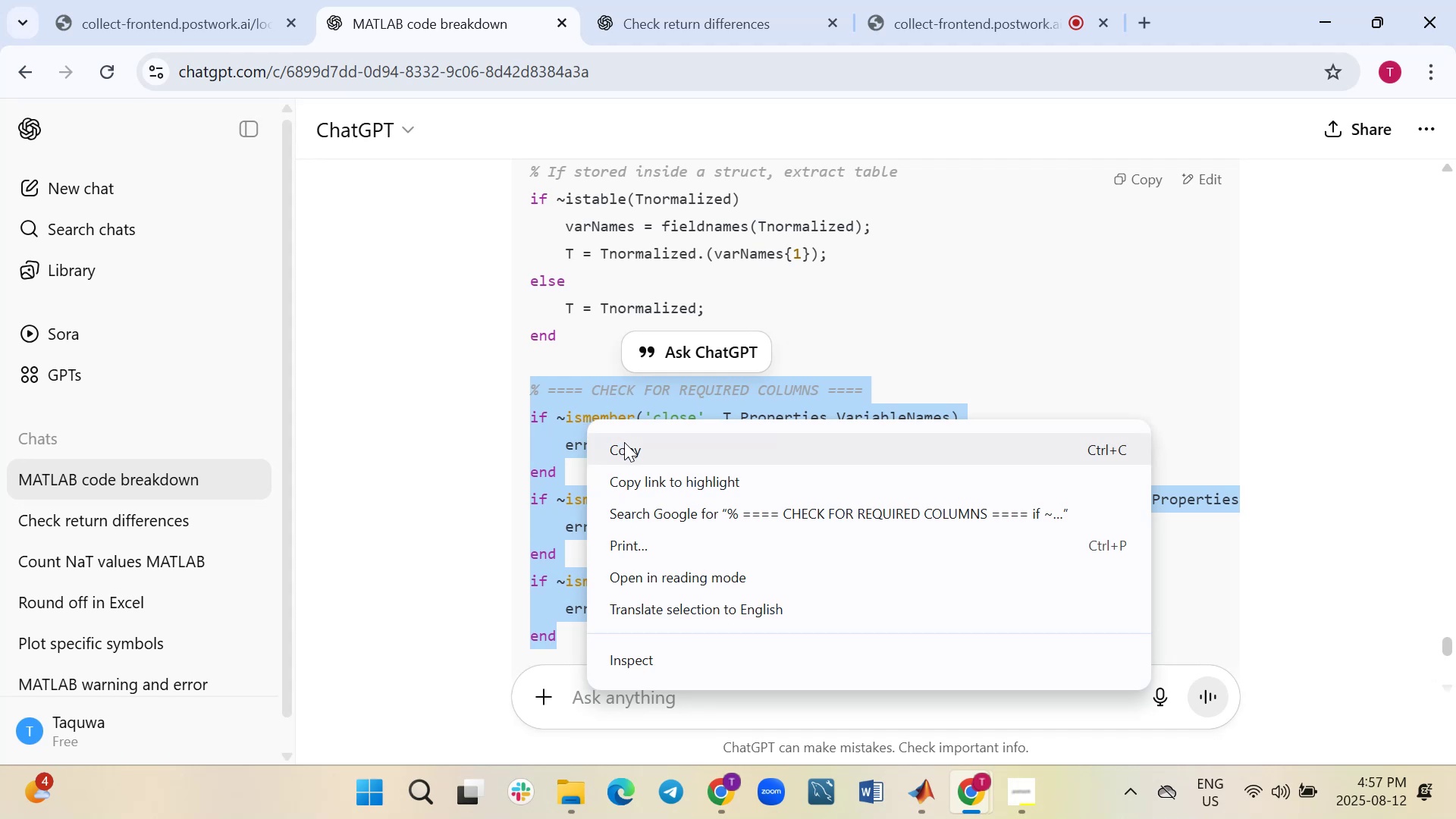 
left_click([624, 442])
 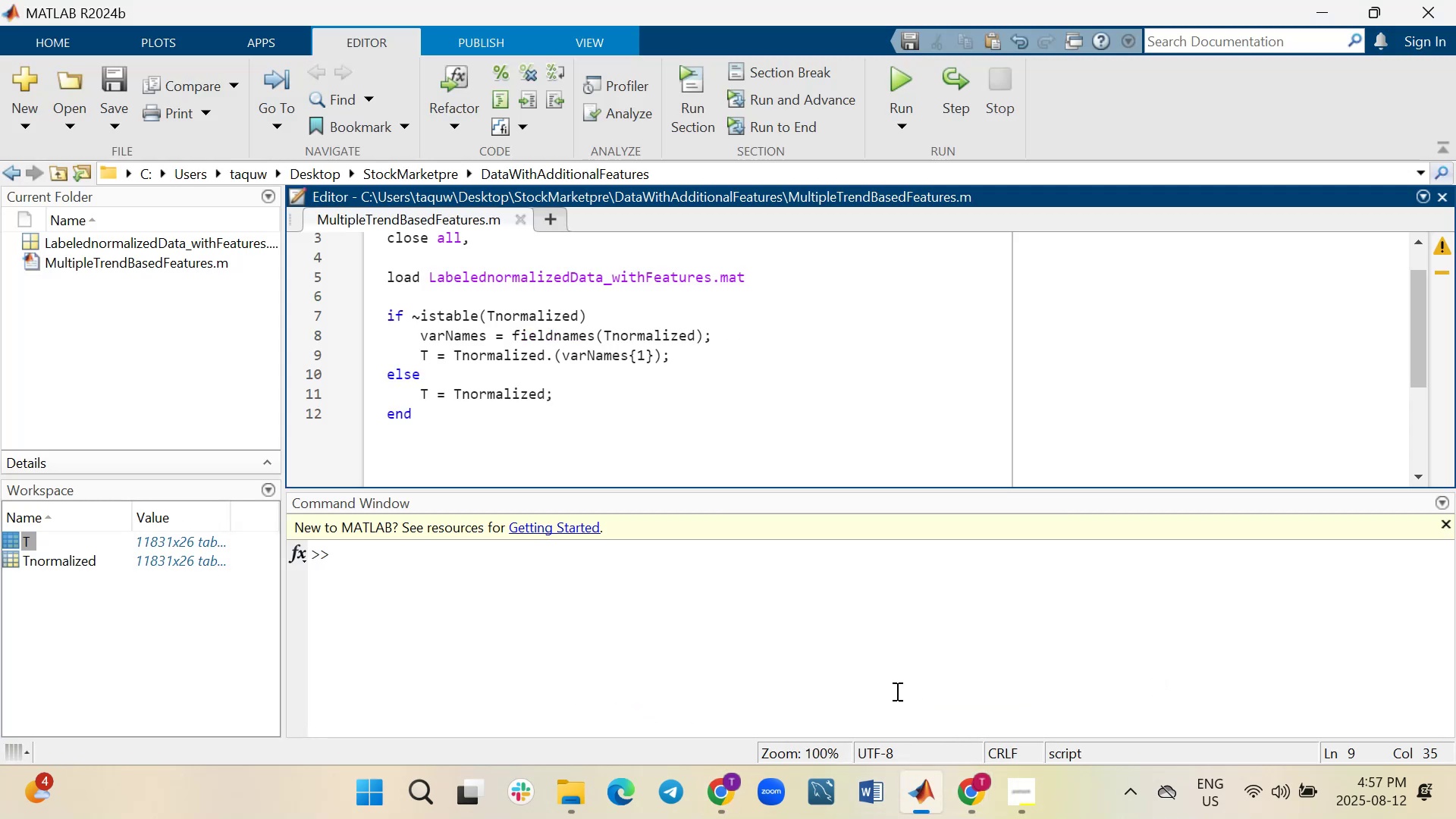 
left_click([431, 439])
 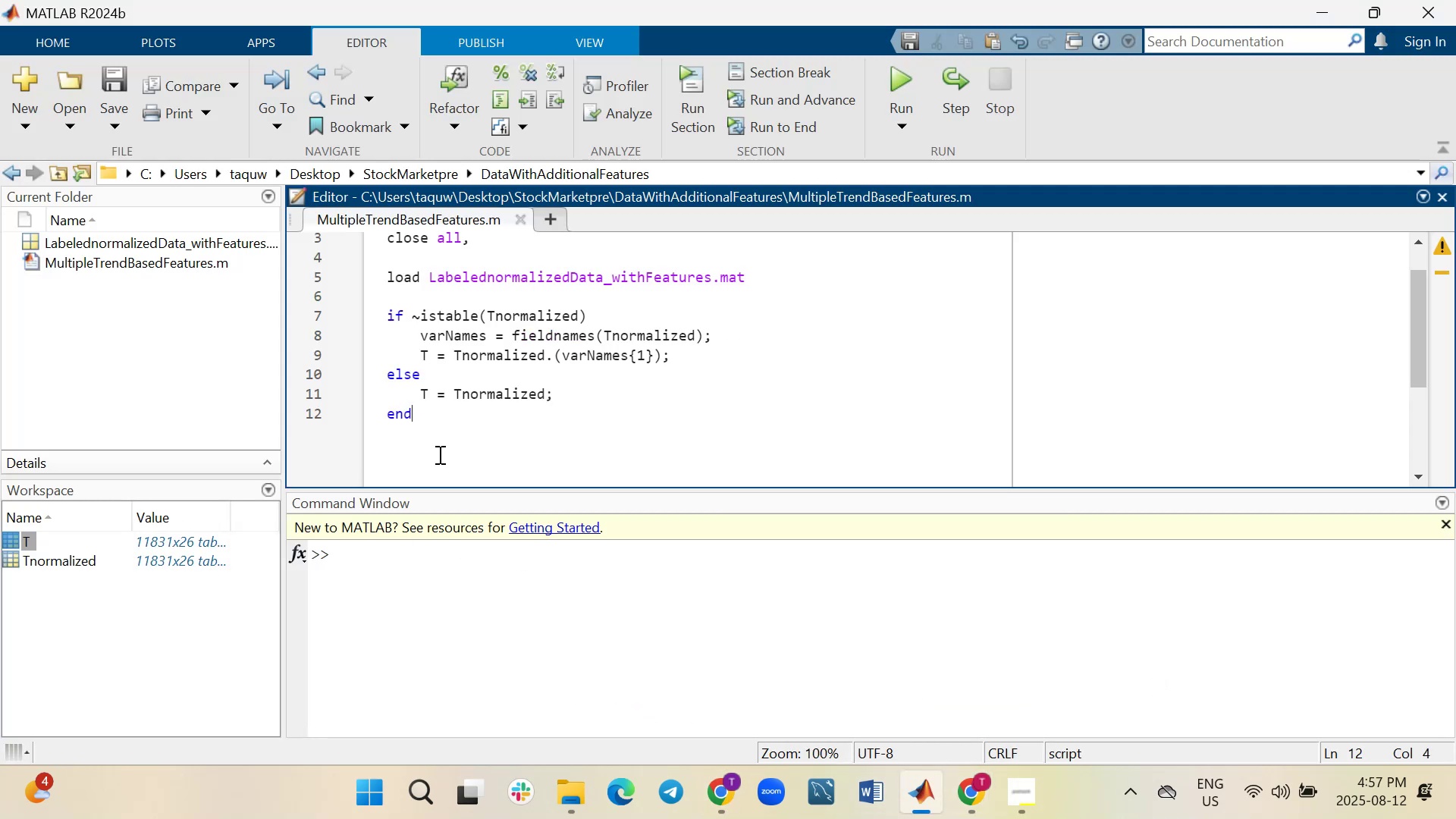 
key(Shift+Enter)
 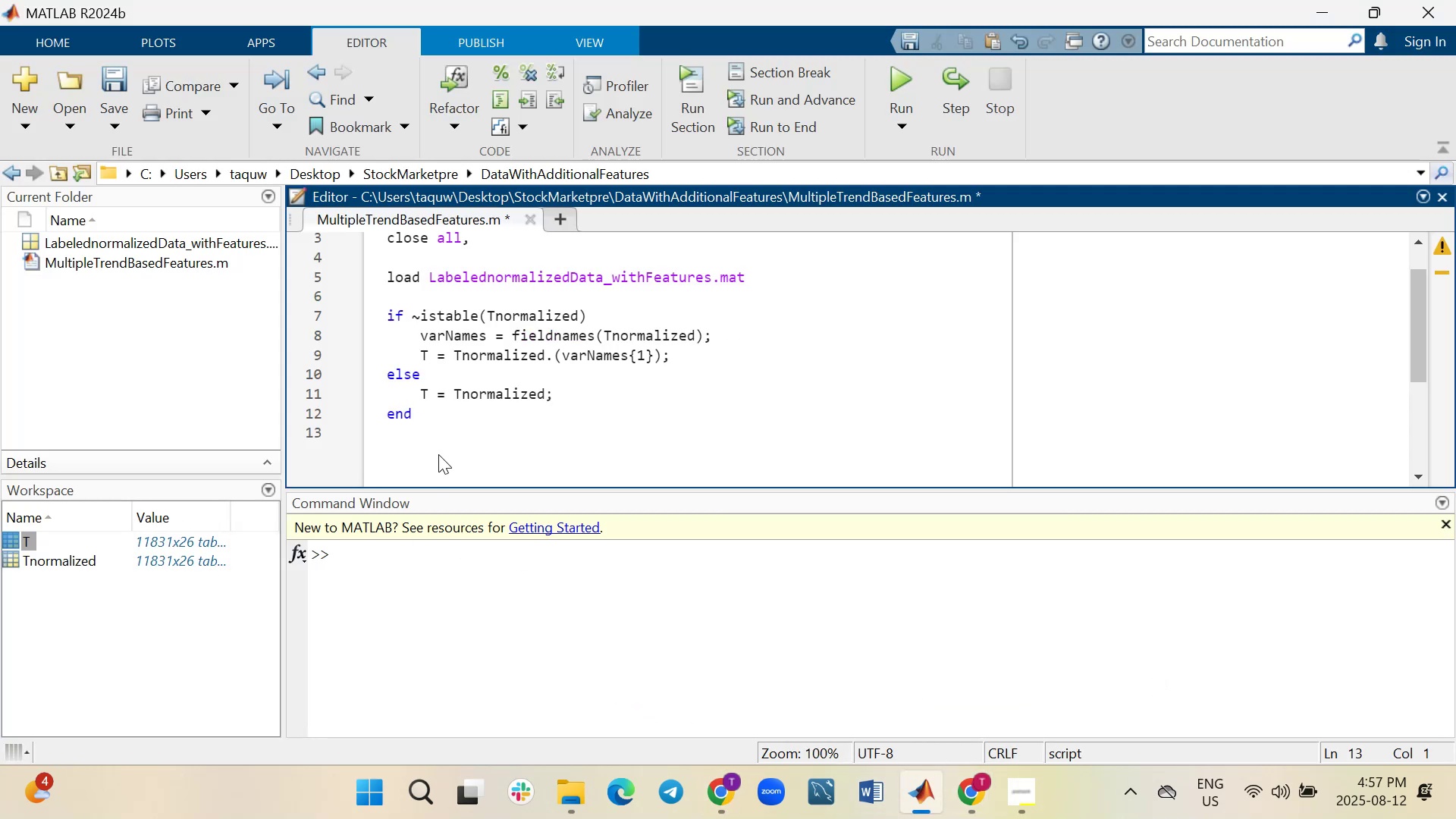 
key(Shift+Enter)
 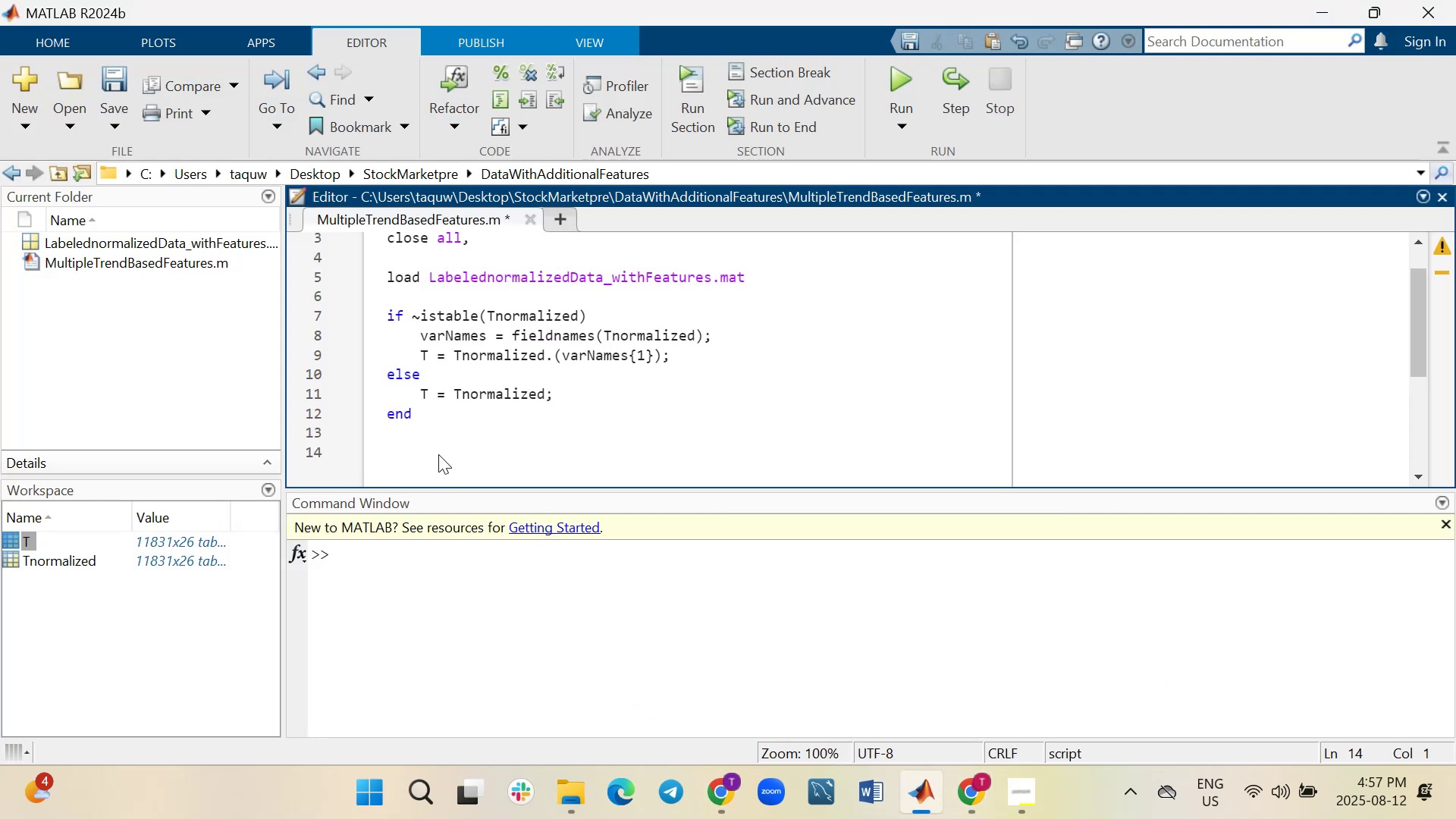 
key(Control+V)
 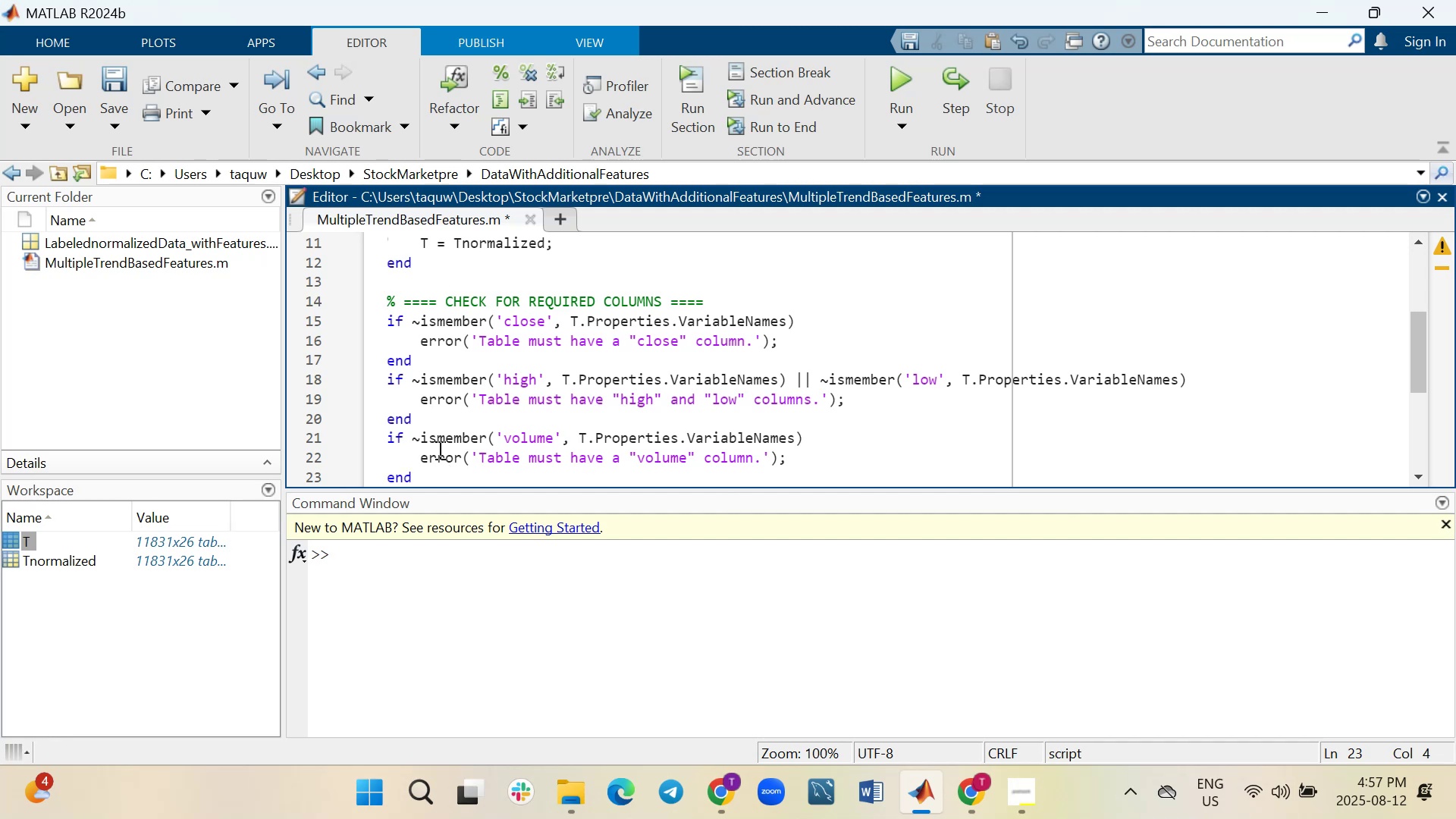 
key(Control+S)
 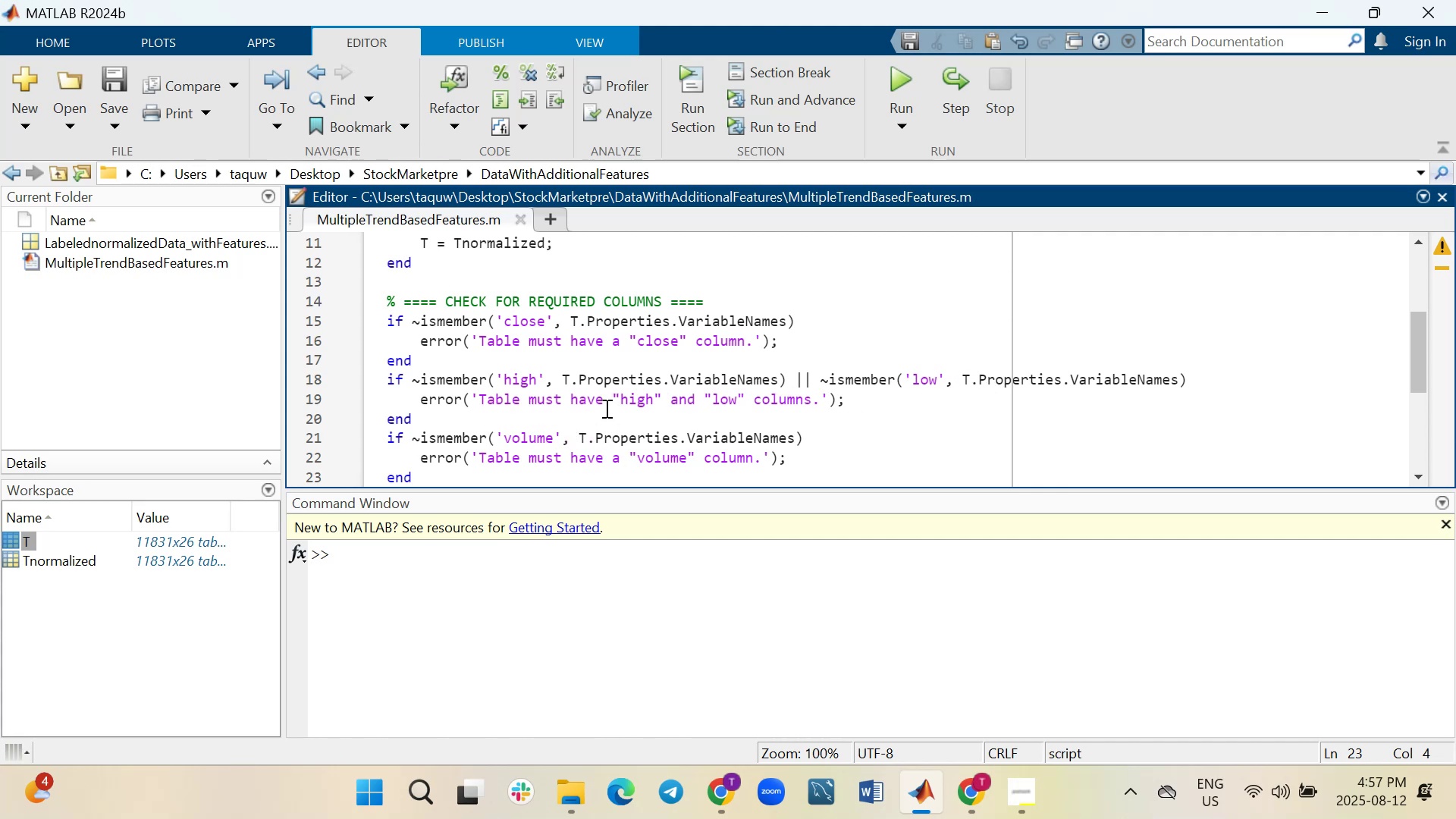 
wait(30.69)
 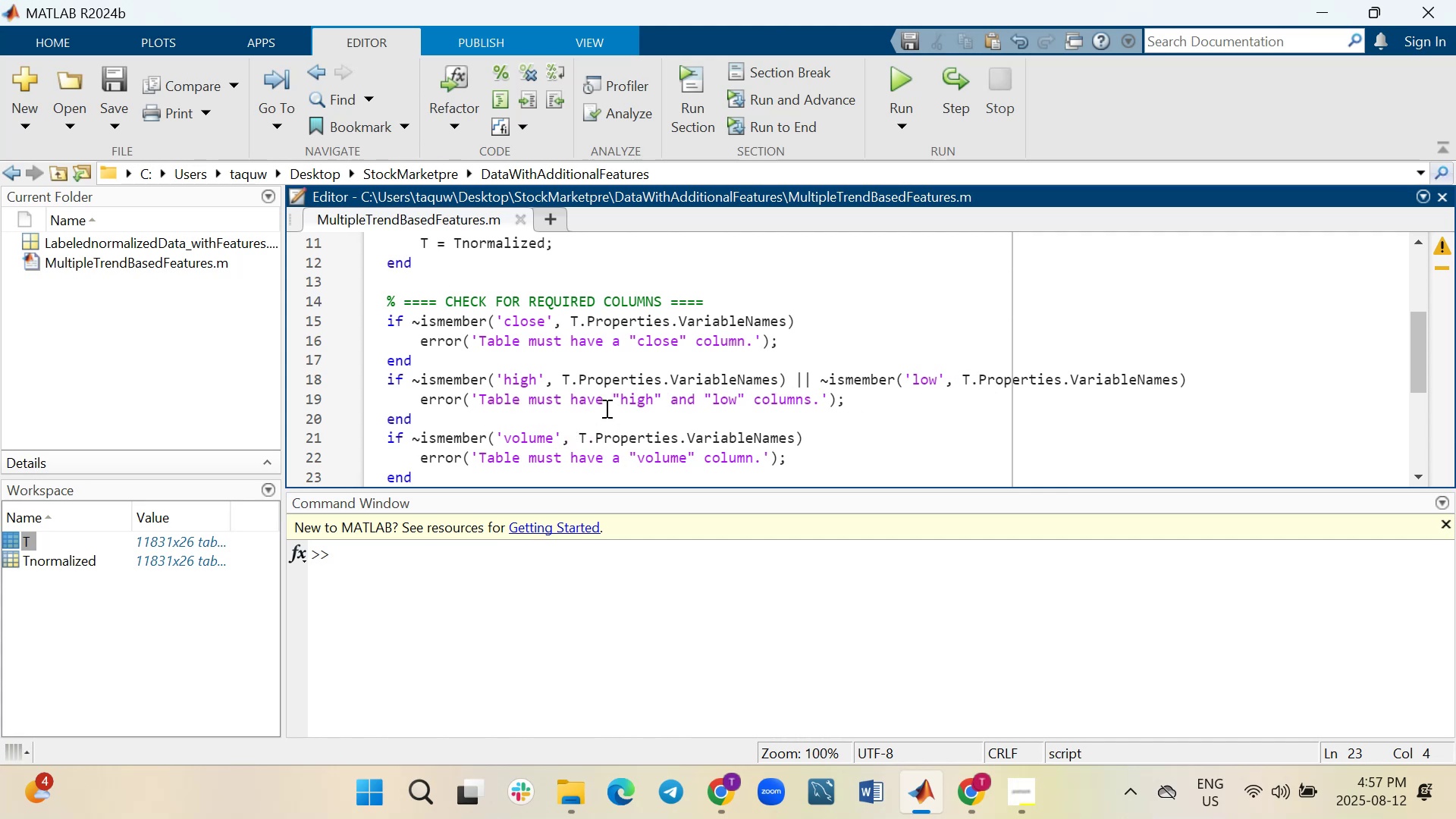 
left_click([903, 75])
 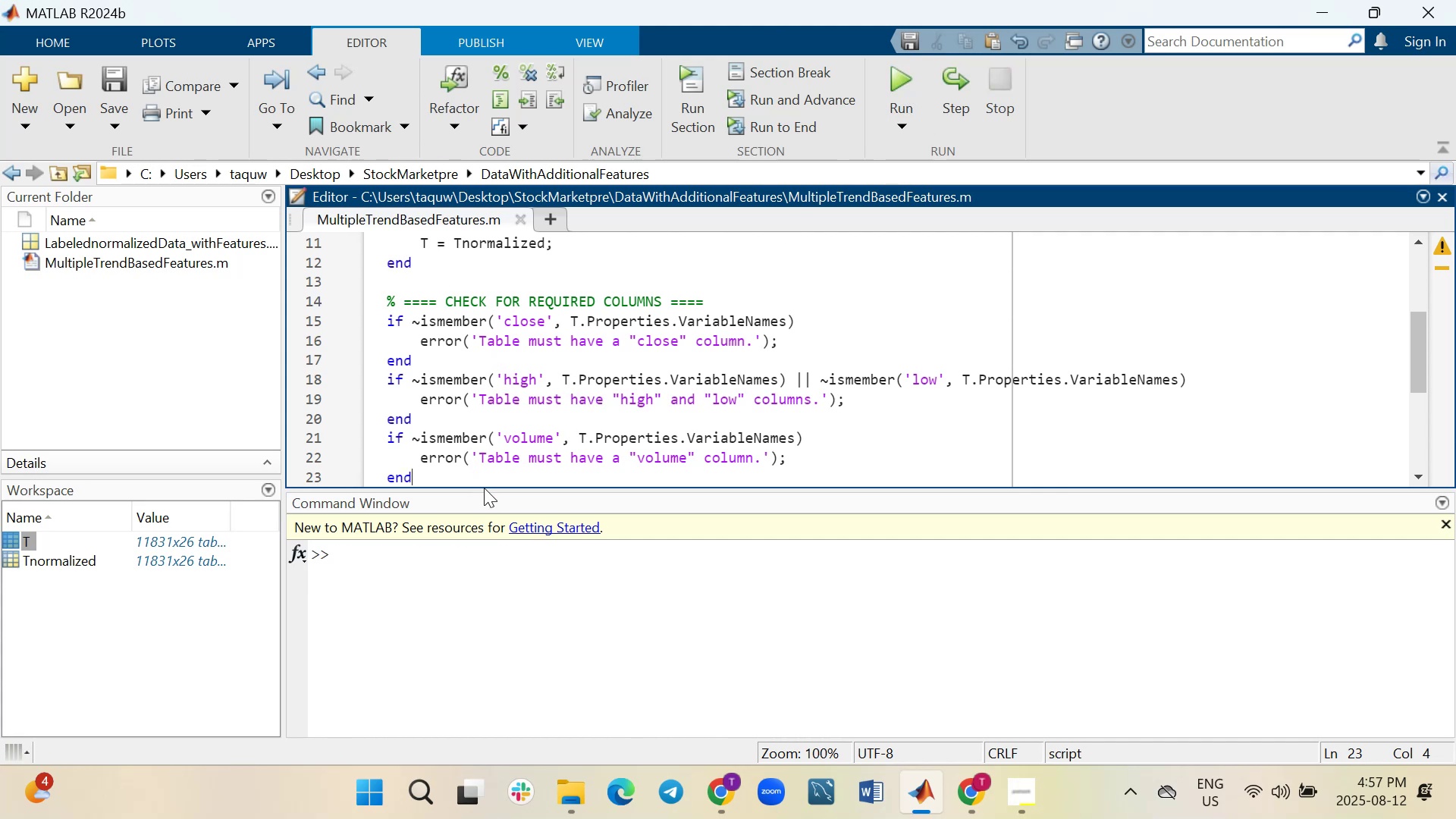 
wait(5.41)
 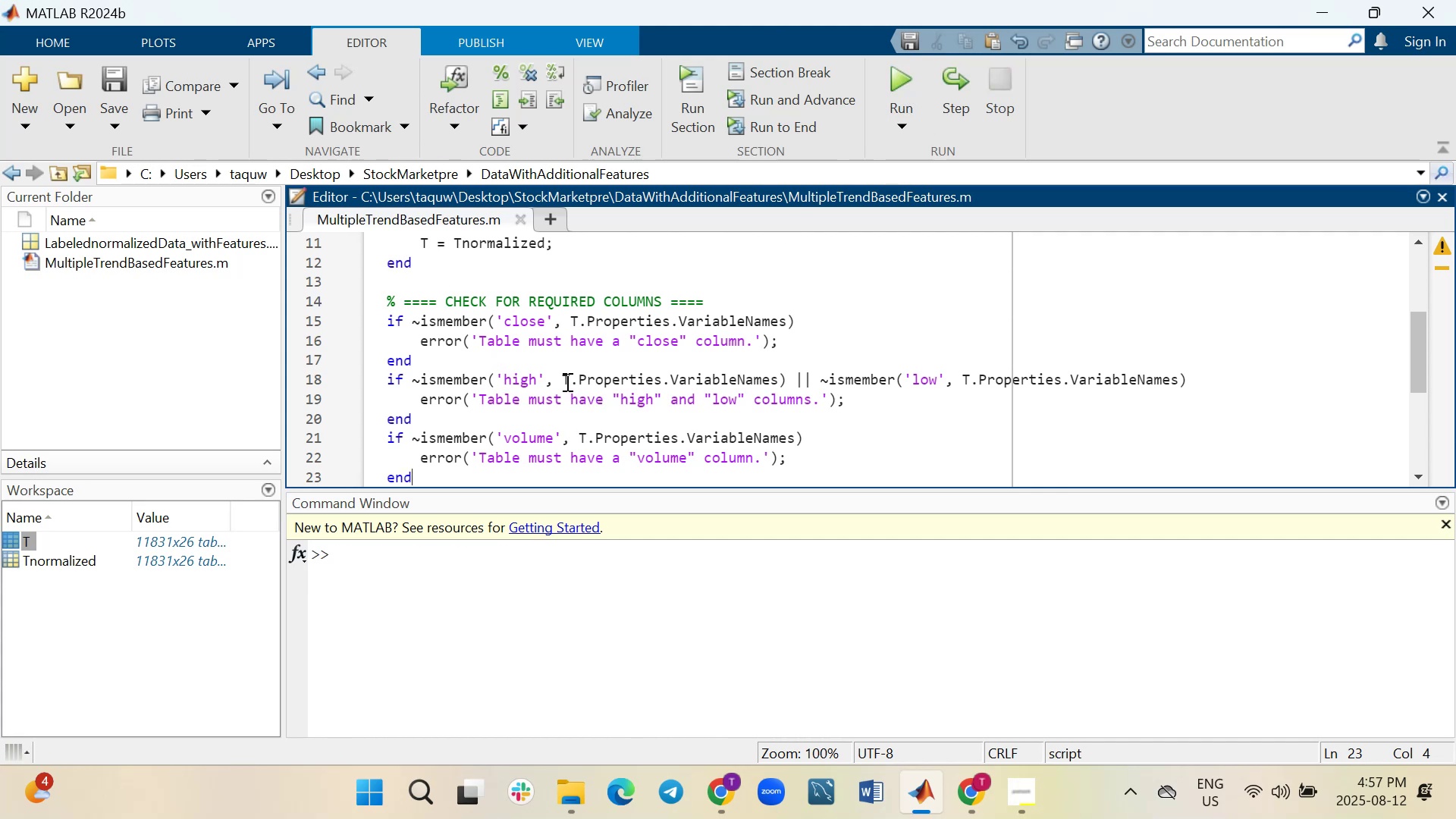 
left_click_drag(start_coordinate=[488, 491], to_coordinate=[488, 523])
 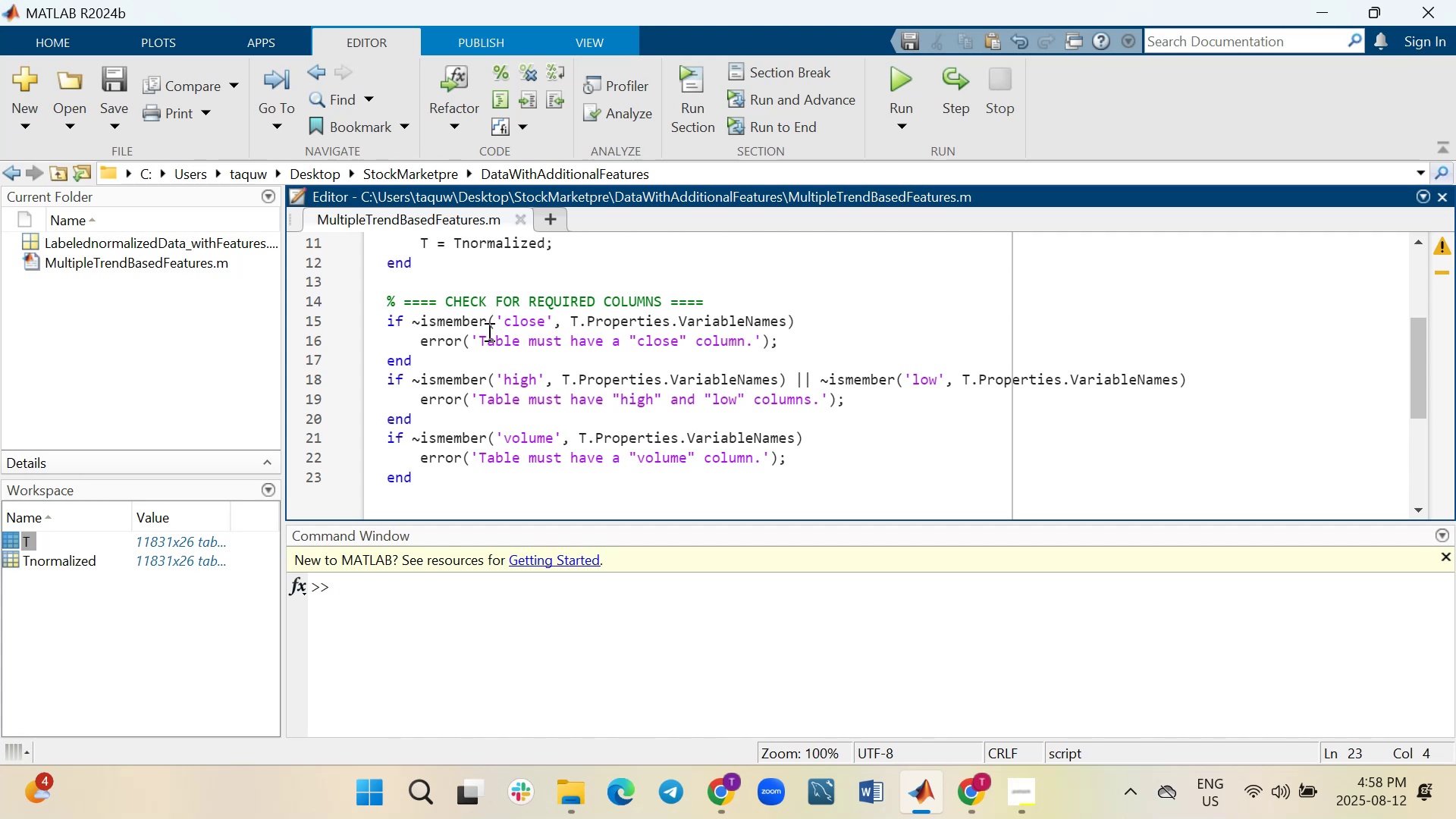 
wait(15.56)
 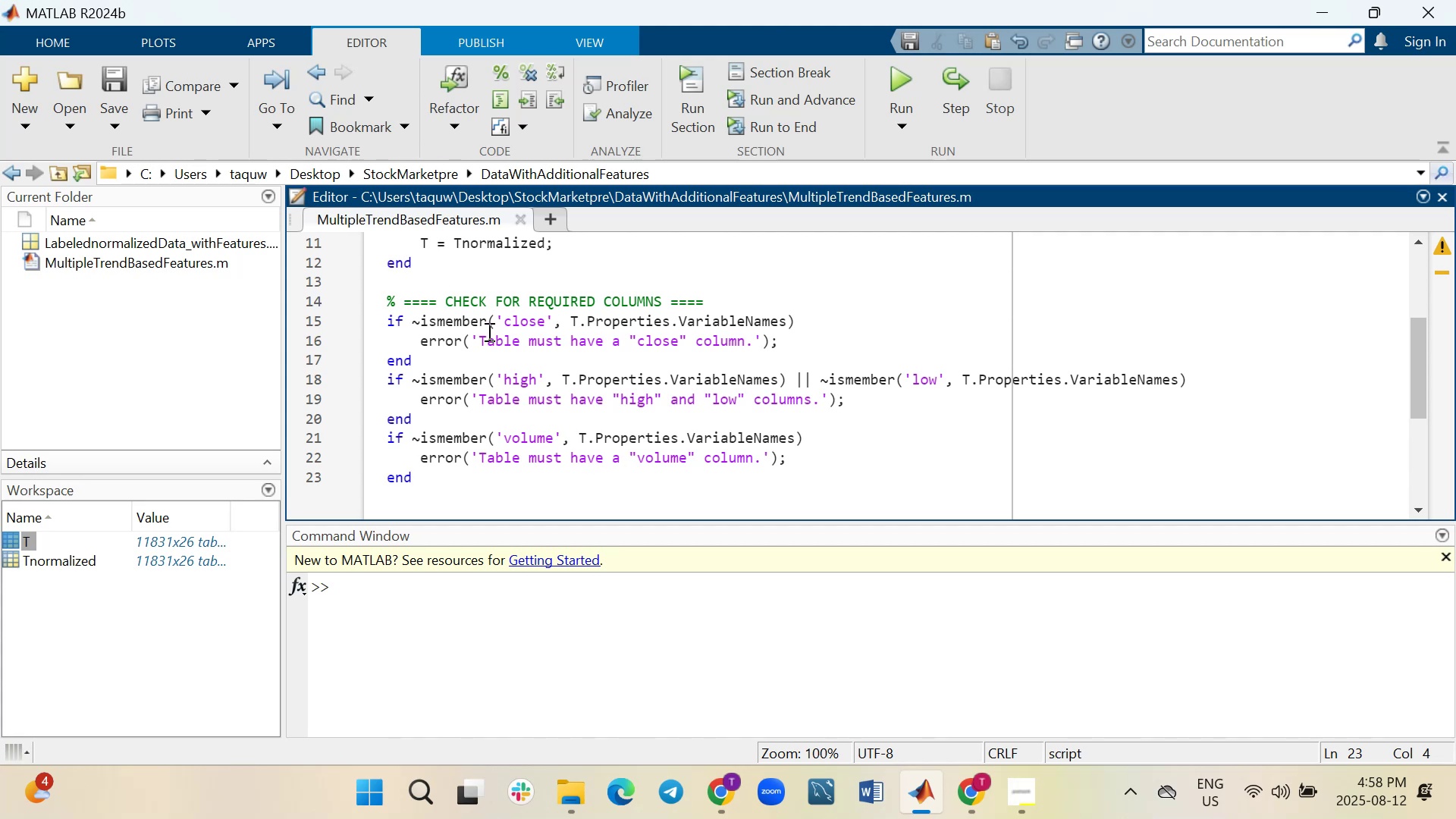 
left_click_drag(start_coordinate=[809, 323], to_coordinate=[422, 329])
 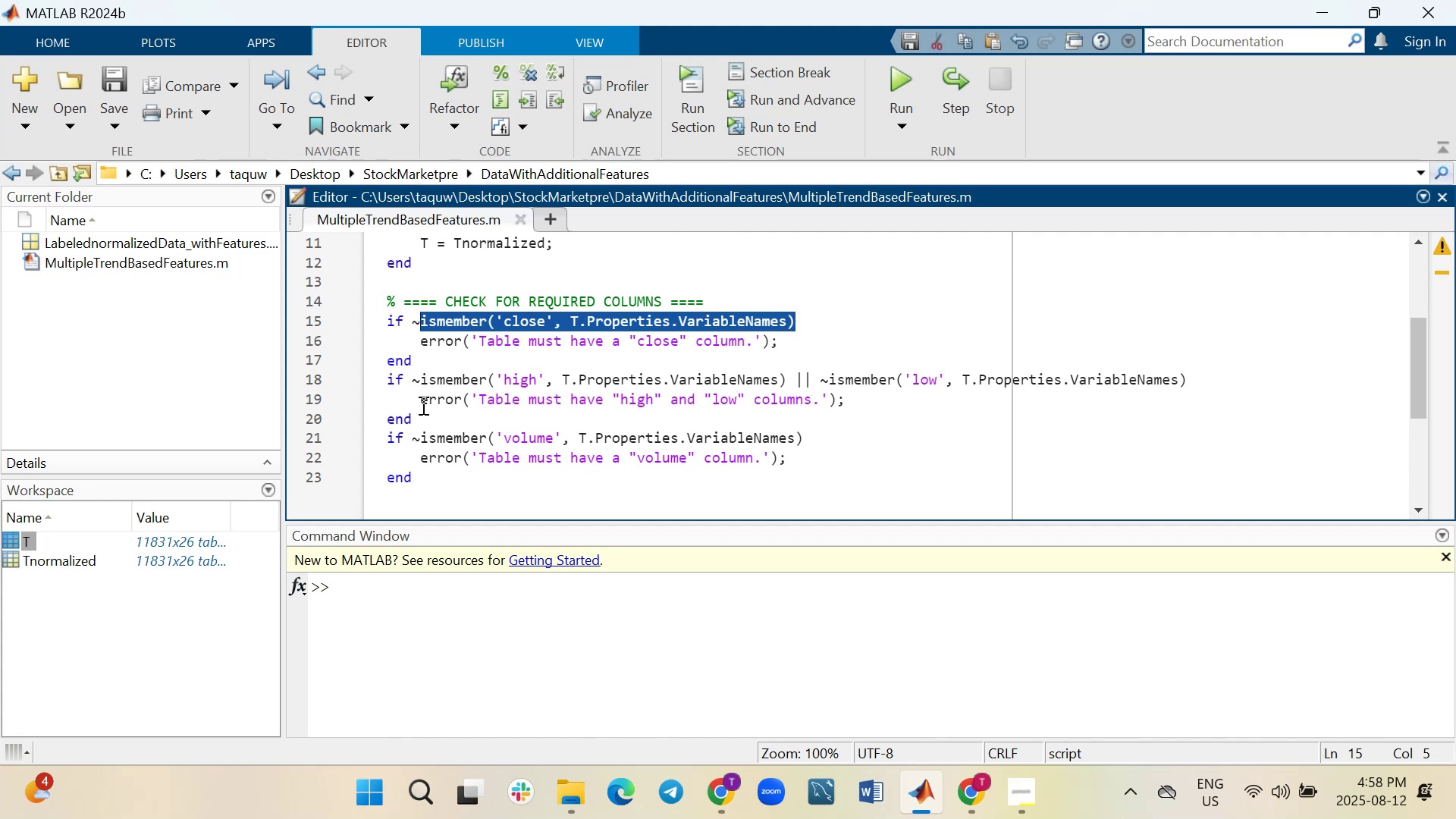 
key(Control+C)
 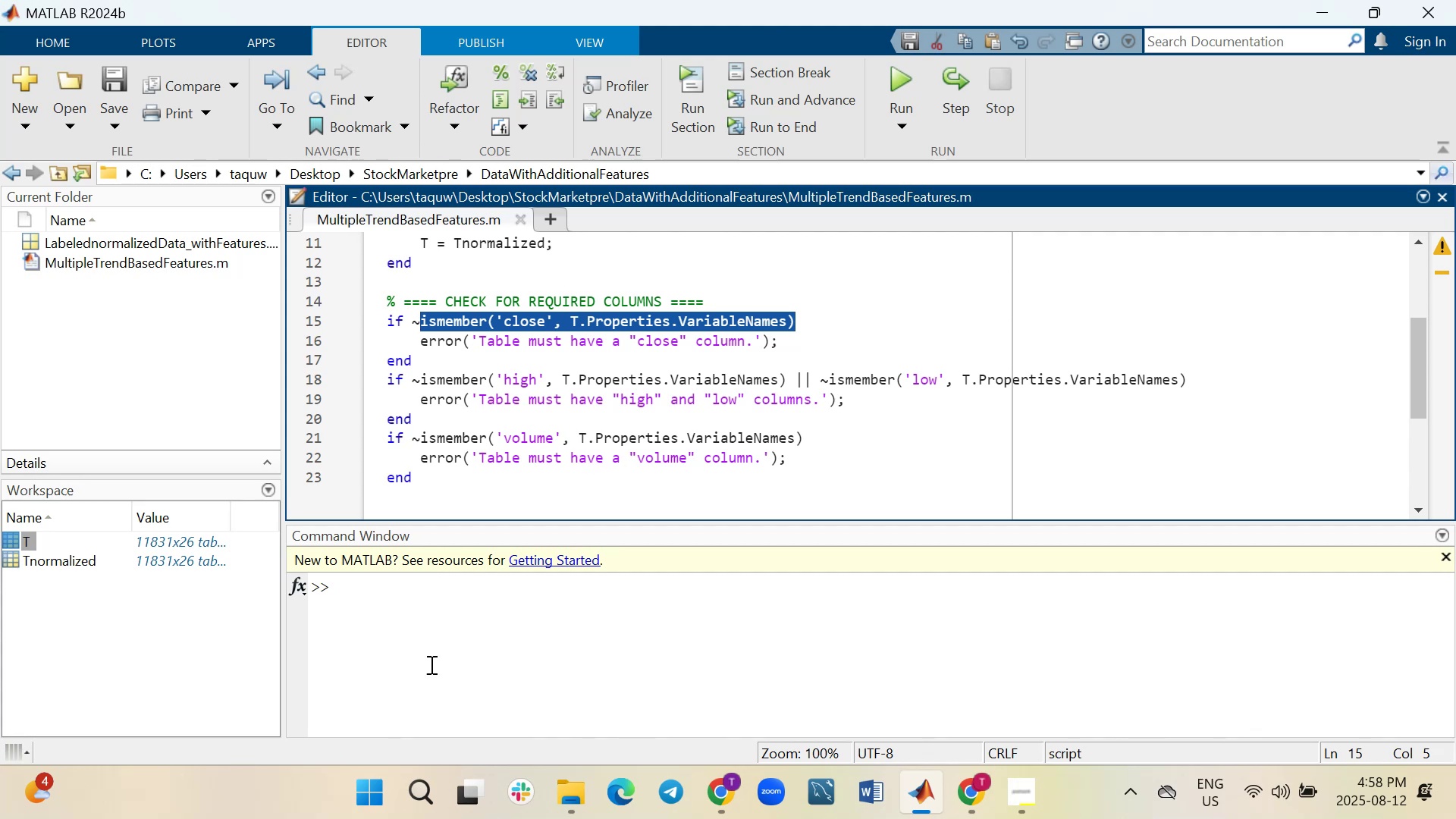 
left_click([425, 626])
 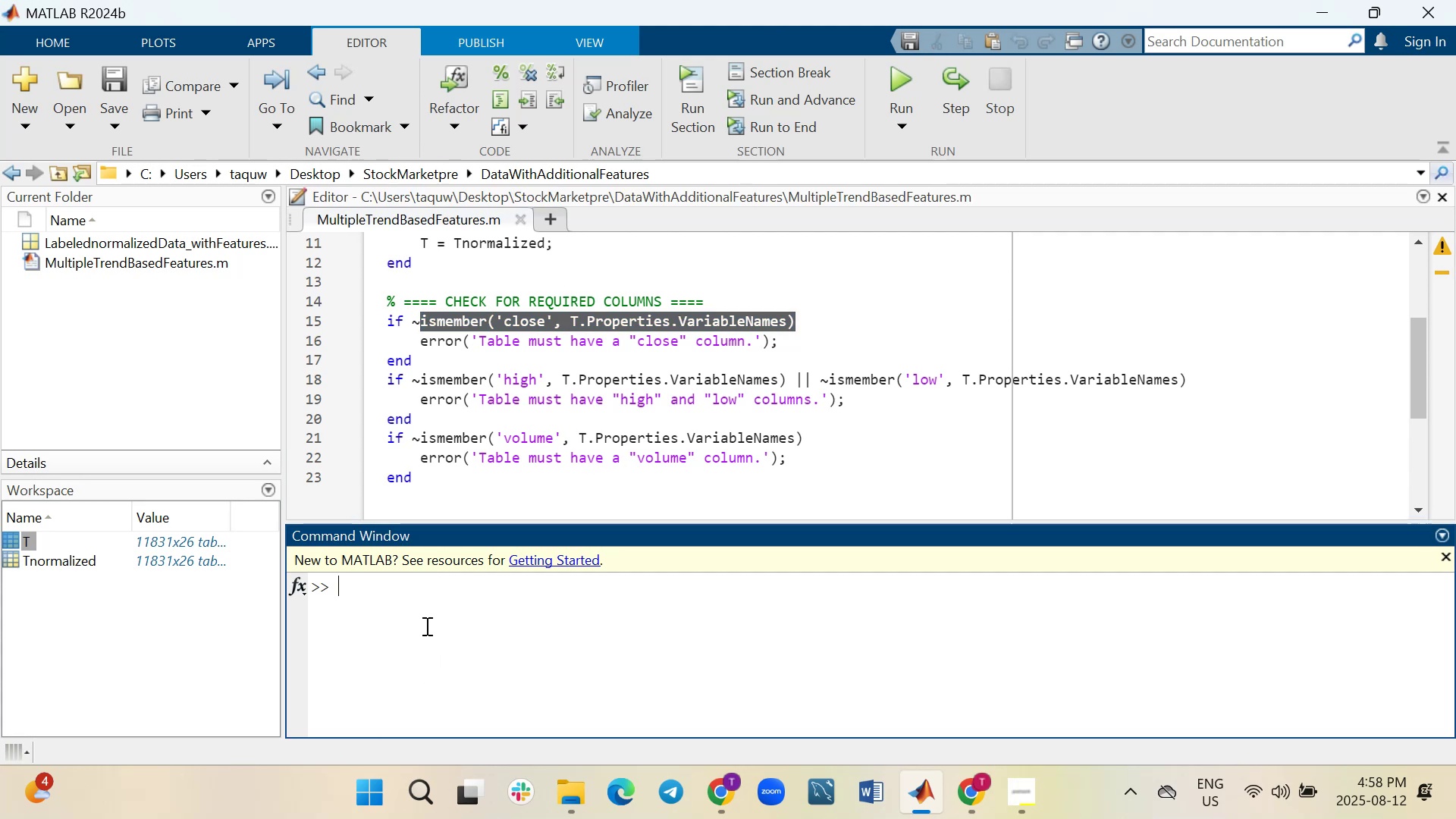 
key(Control+V)
 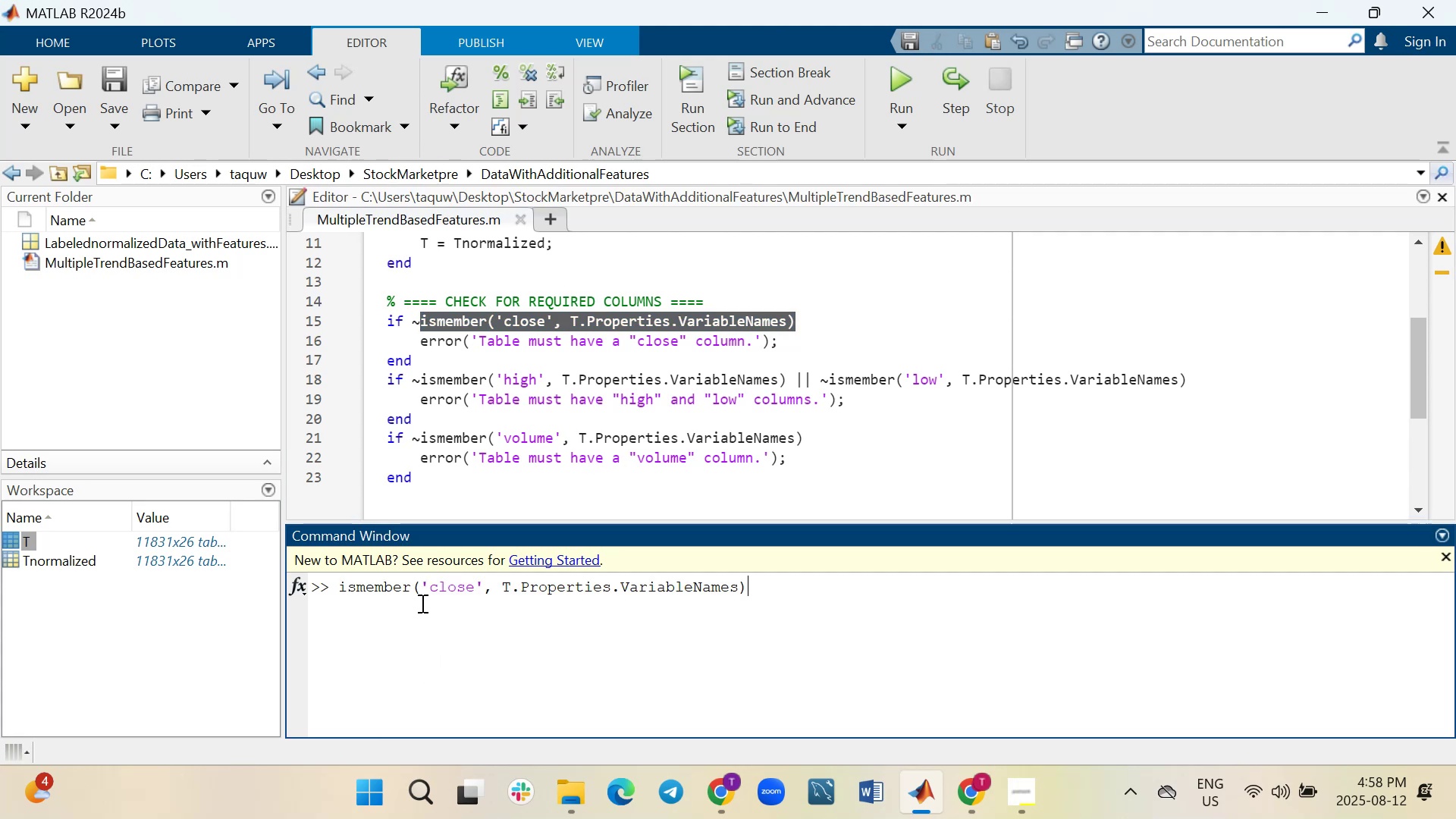 
key(Enter)
 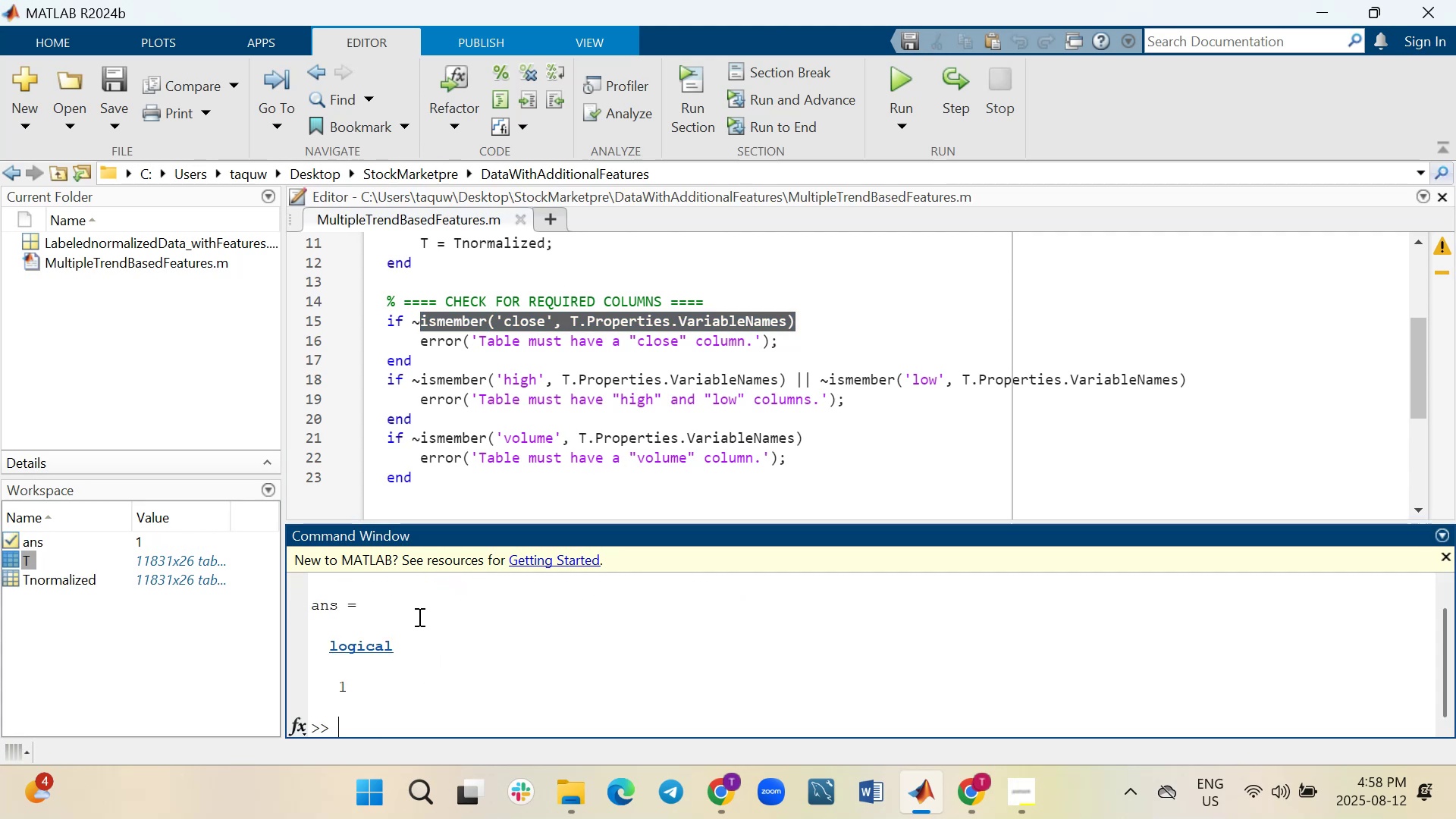 
scroll: coordinate [592, 519], scroll_direction: up, amount: 3.0
 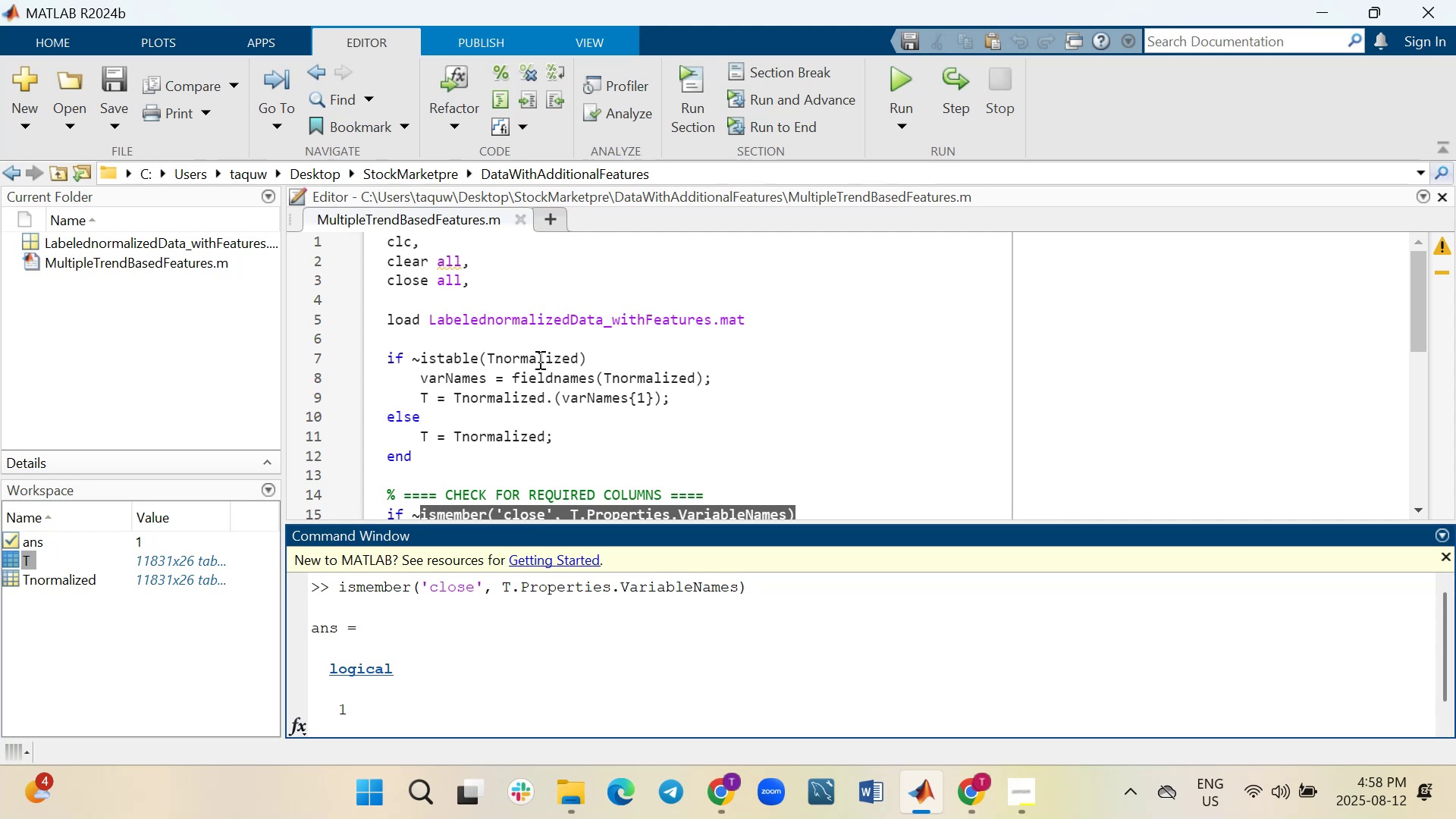 
scroll: coordinate [527, 362], scroll_direction: down, amount: 1.0
 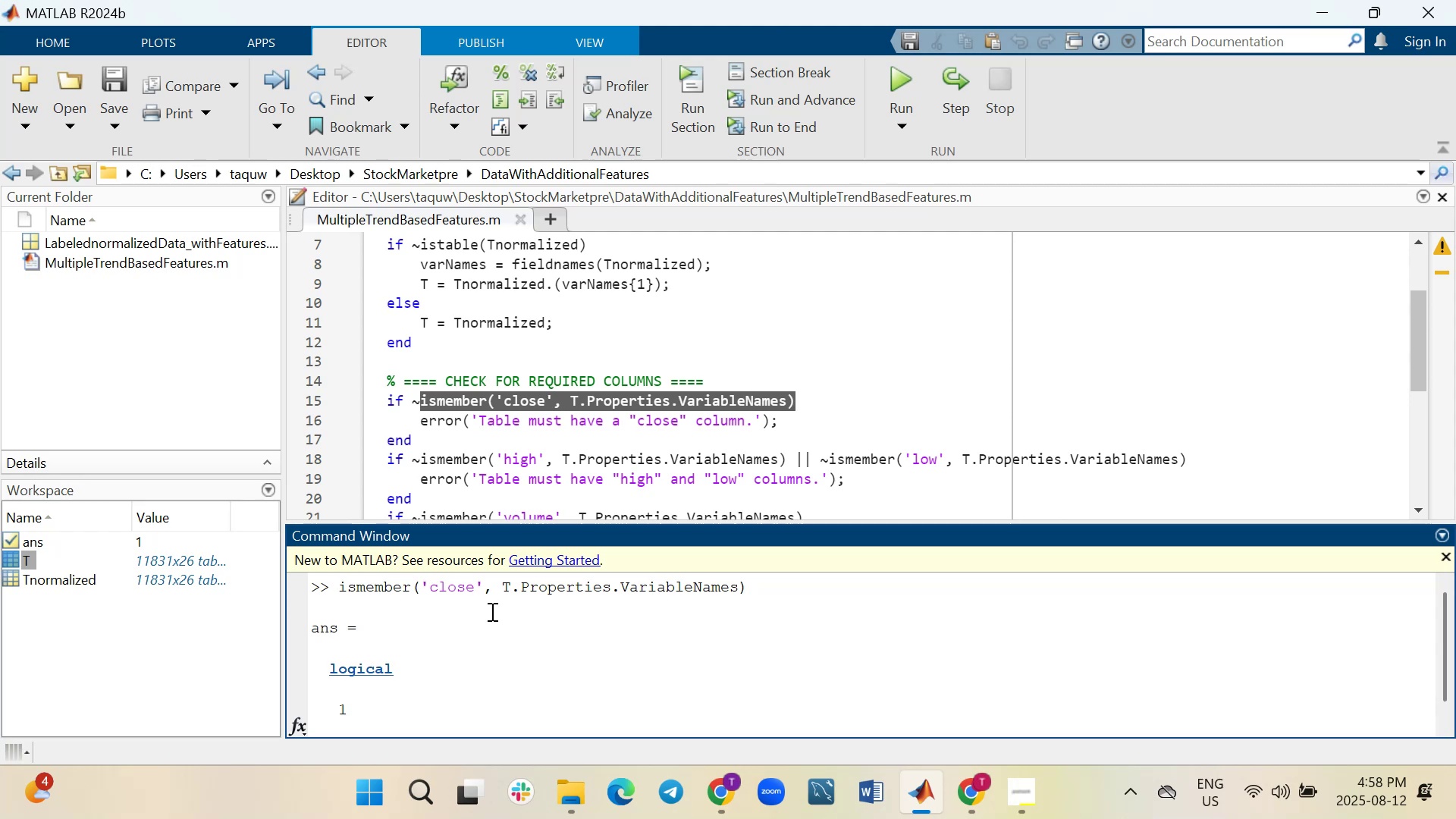 
wait(16.49)
 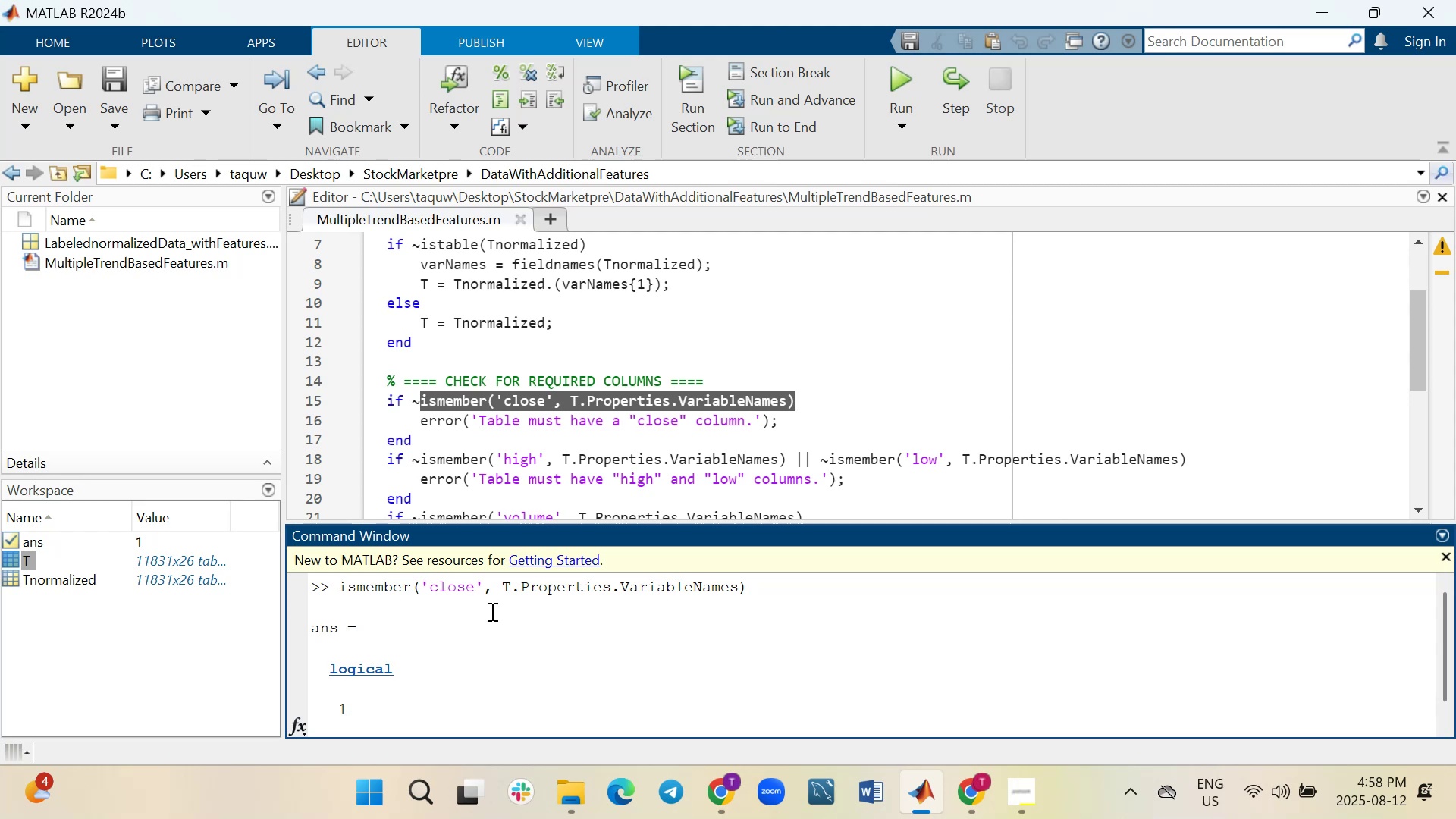 
left_click_drag(start_coordinate=[500, 584], to_coordinate=[741, 585])
 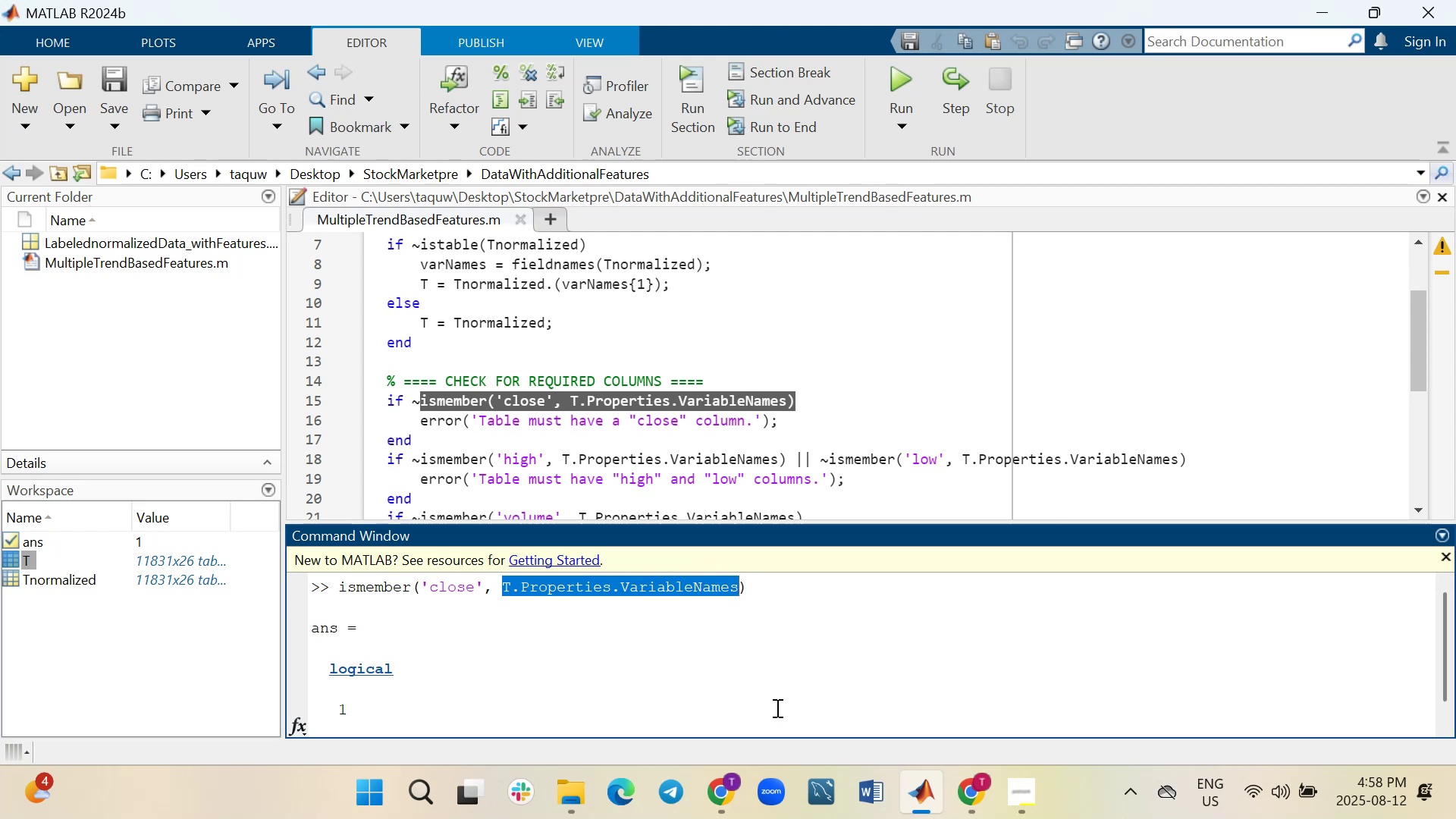 
key(Control+C)
 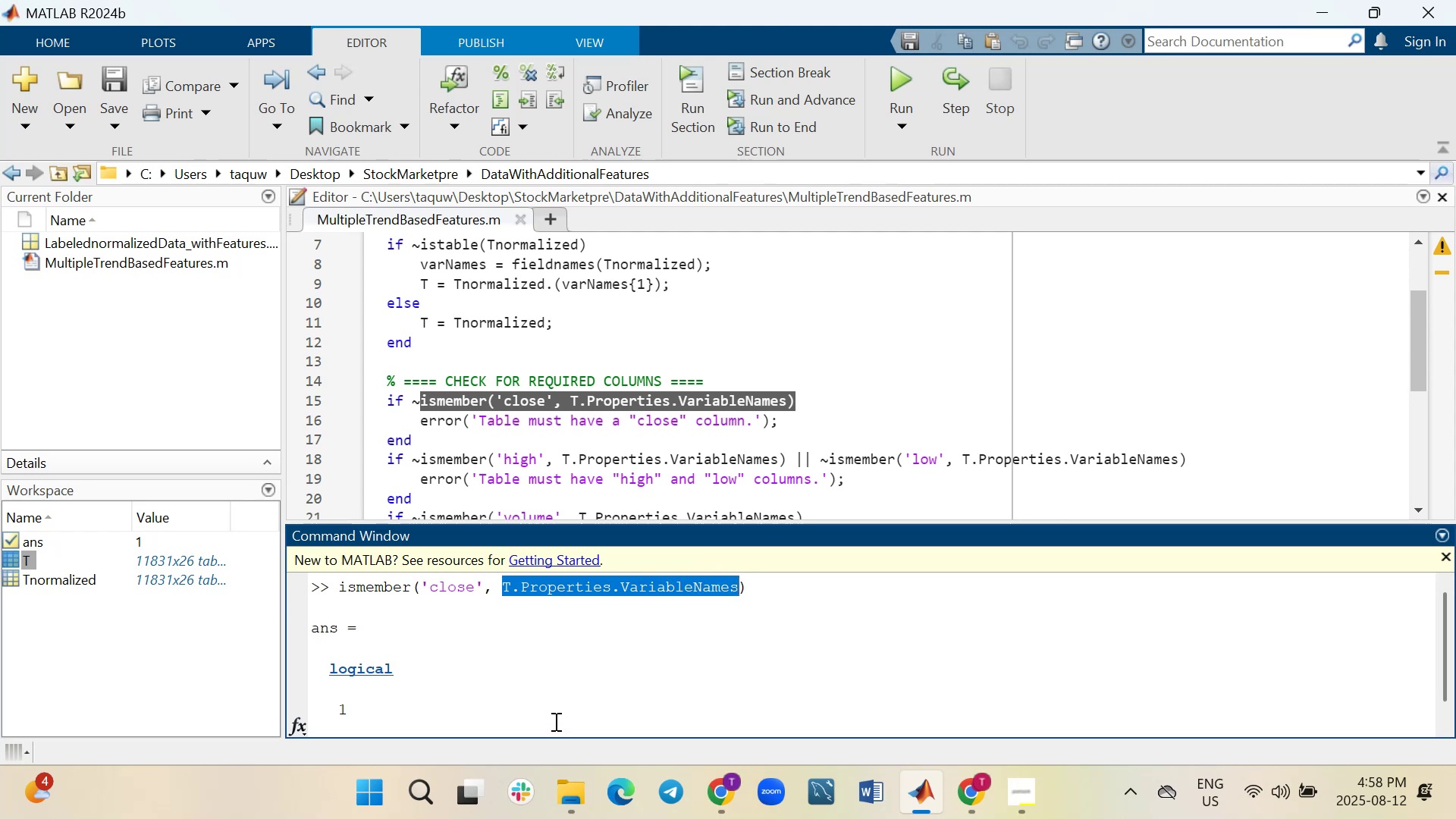 
scroll: coordinate [559, 705], scroll_direction: down, amount: 1.0
 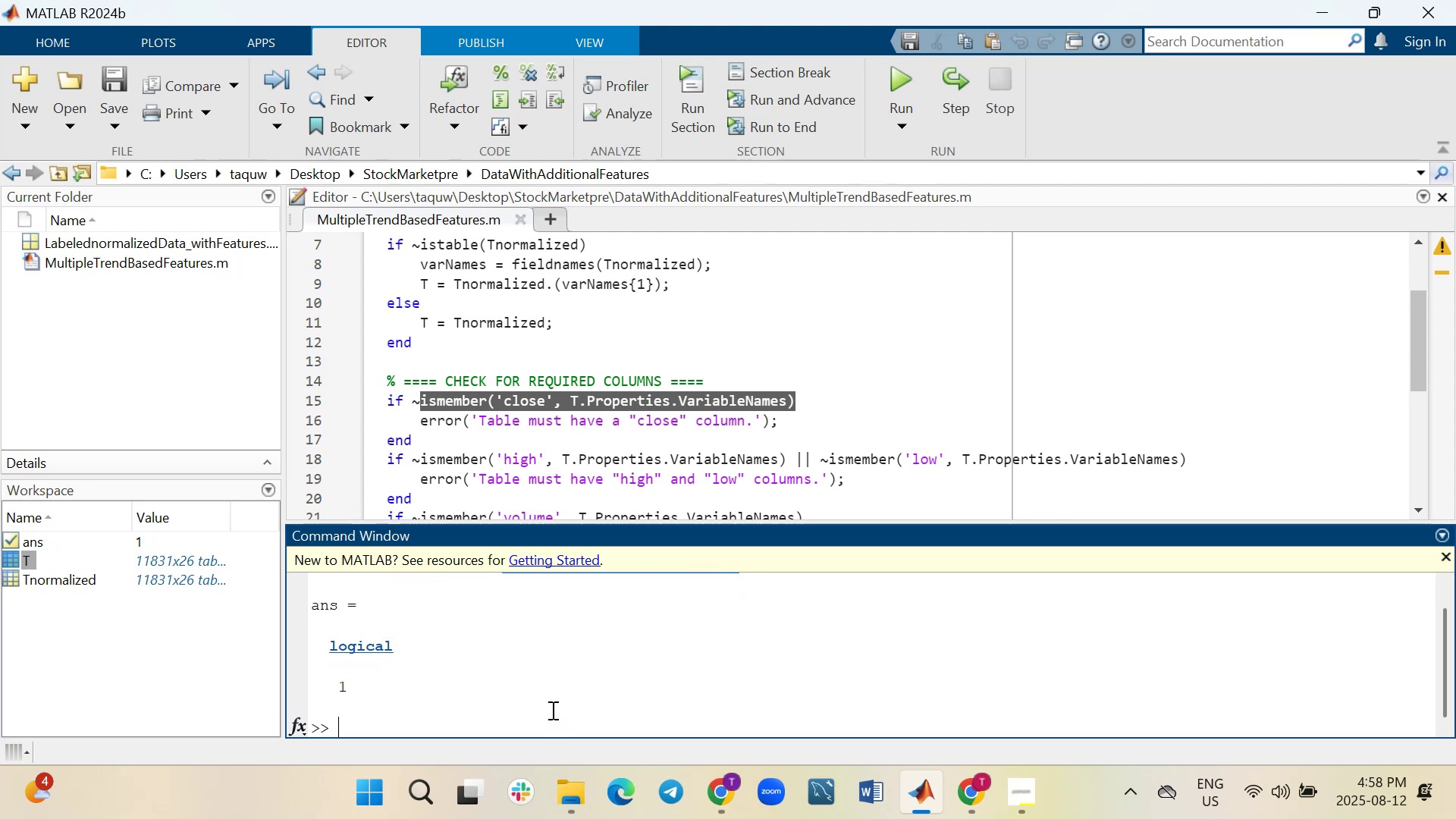 
key(Control+V)
 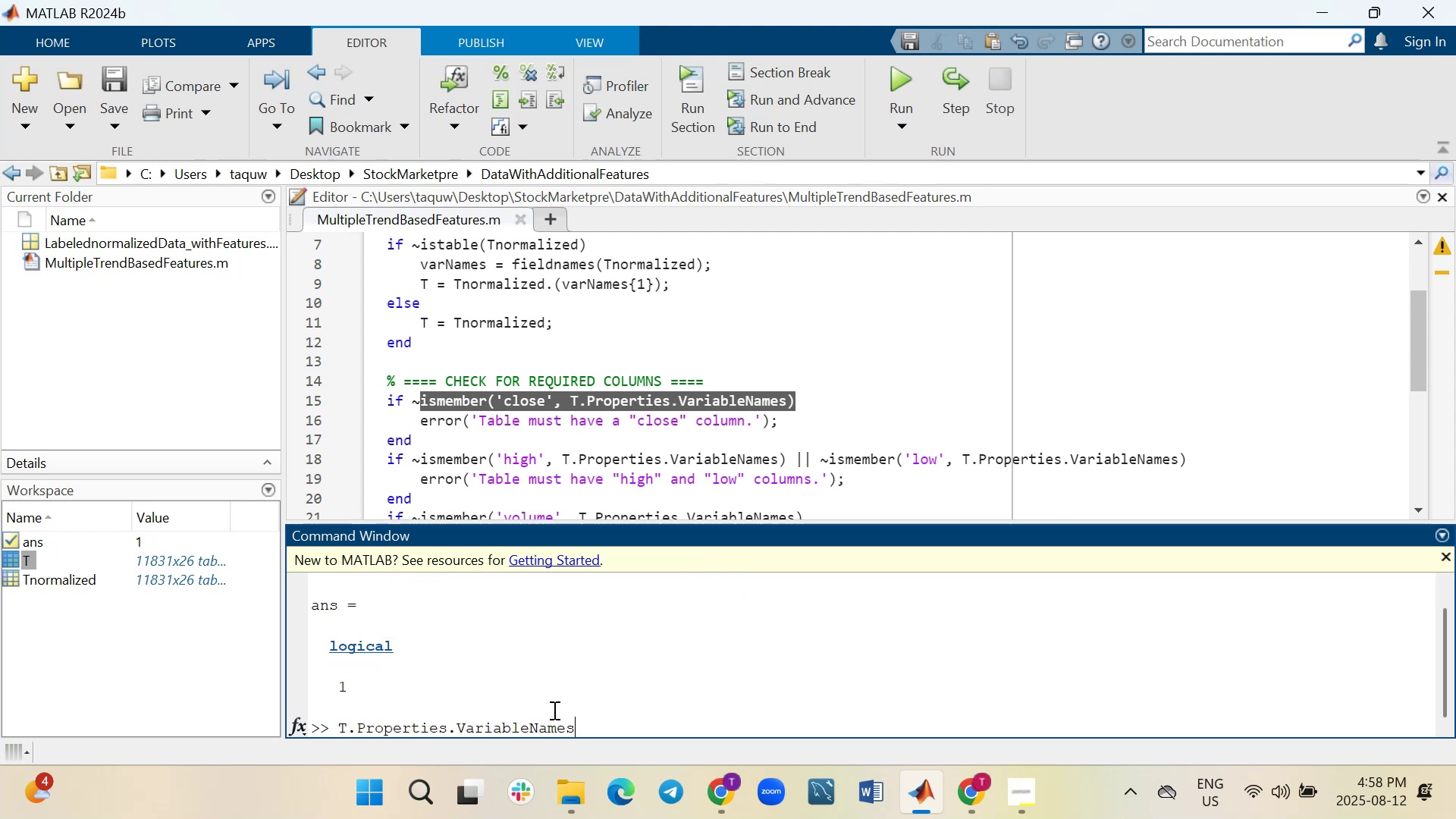 
key(Enter)
 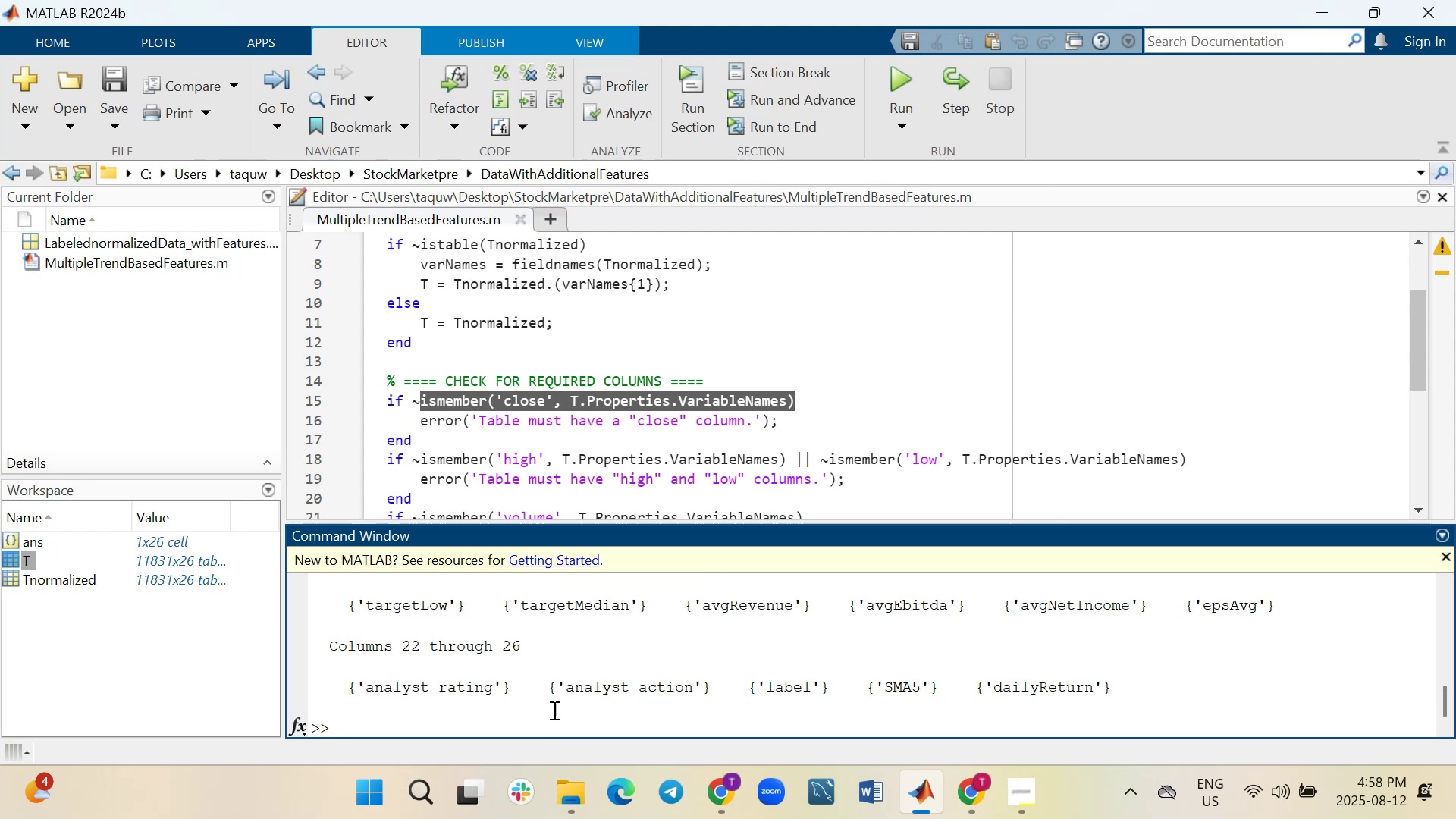 
scroll: coordinate [481, 684], scroll_direction: up, amount: 2.0
 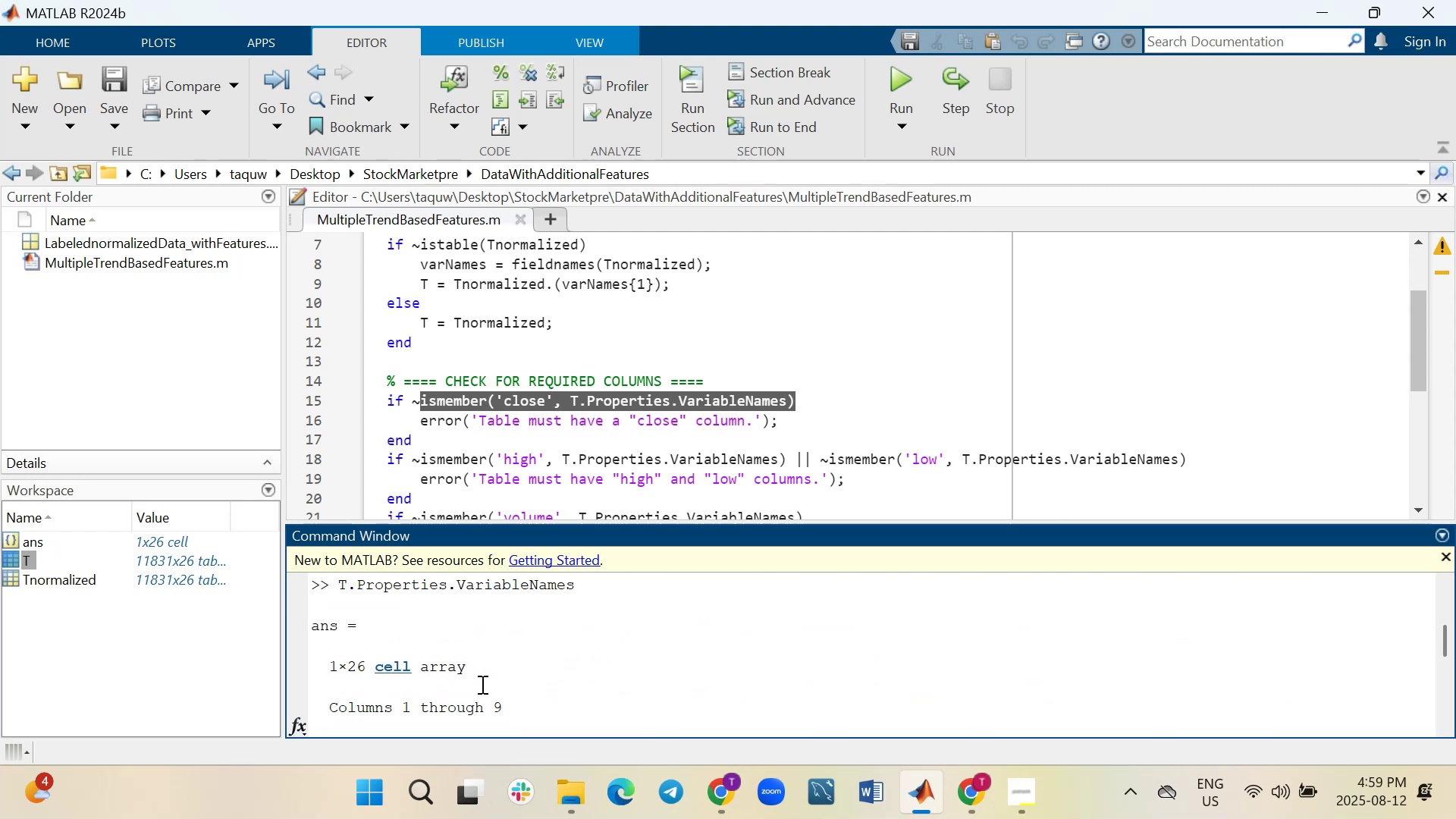 
scroll: coordinate [481, 684], scroll_direction: down, amount: 5.0
 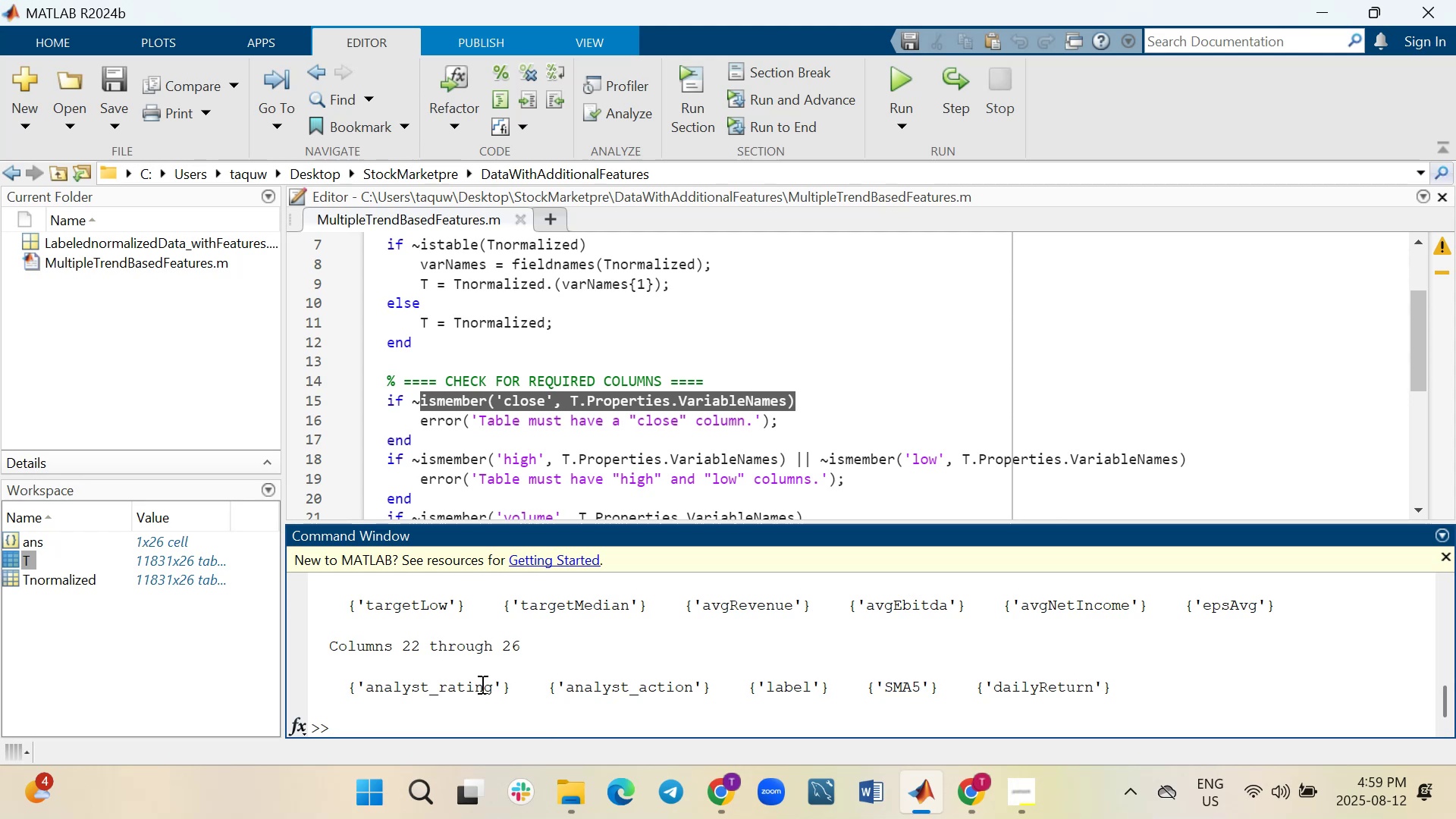 
scroll: coordinate [481, 684], scroll_direction: down, amount: 1.0
 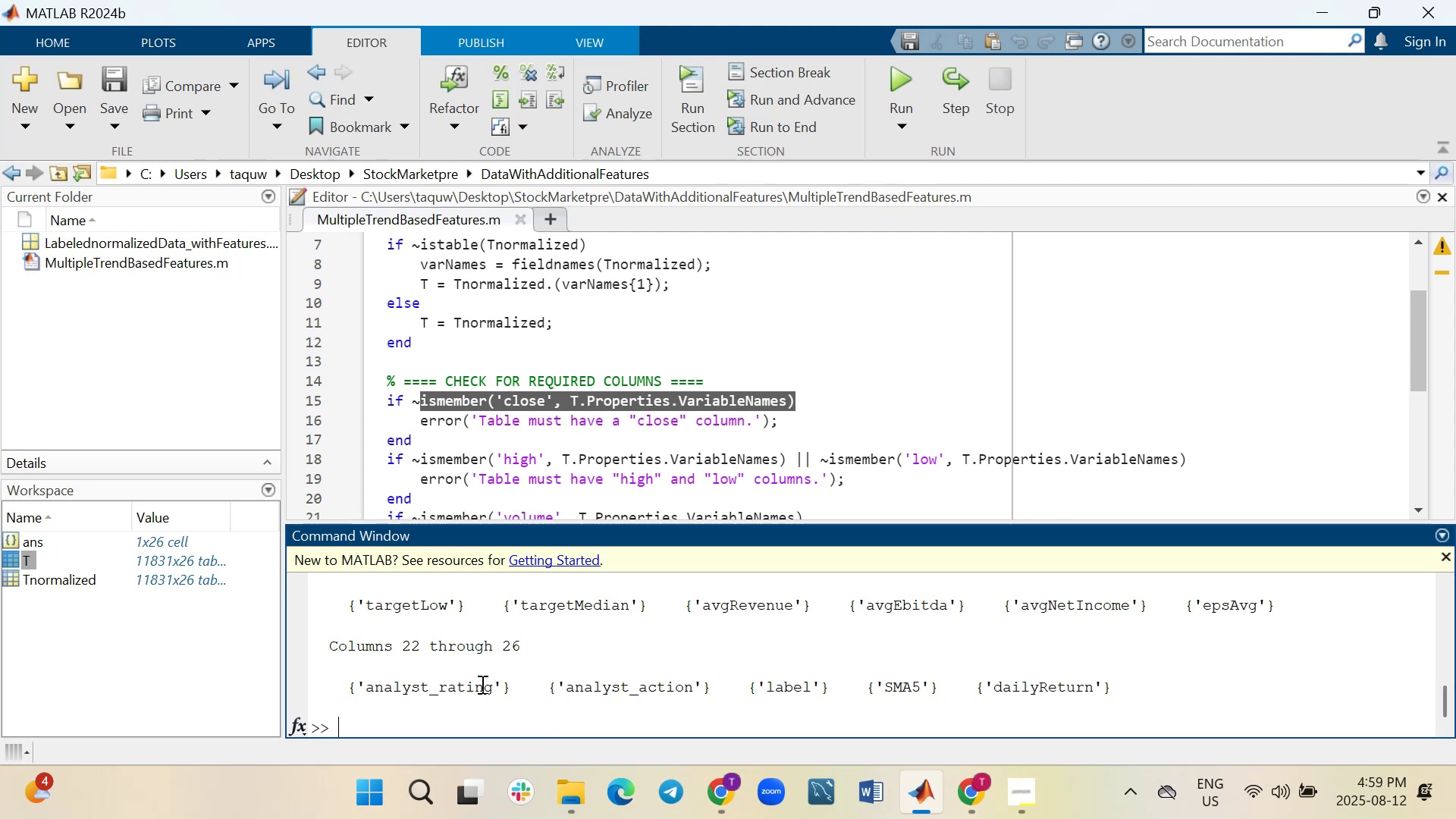 
wait(5.14)
 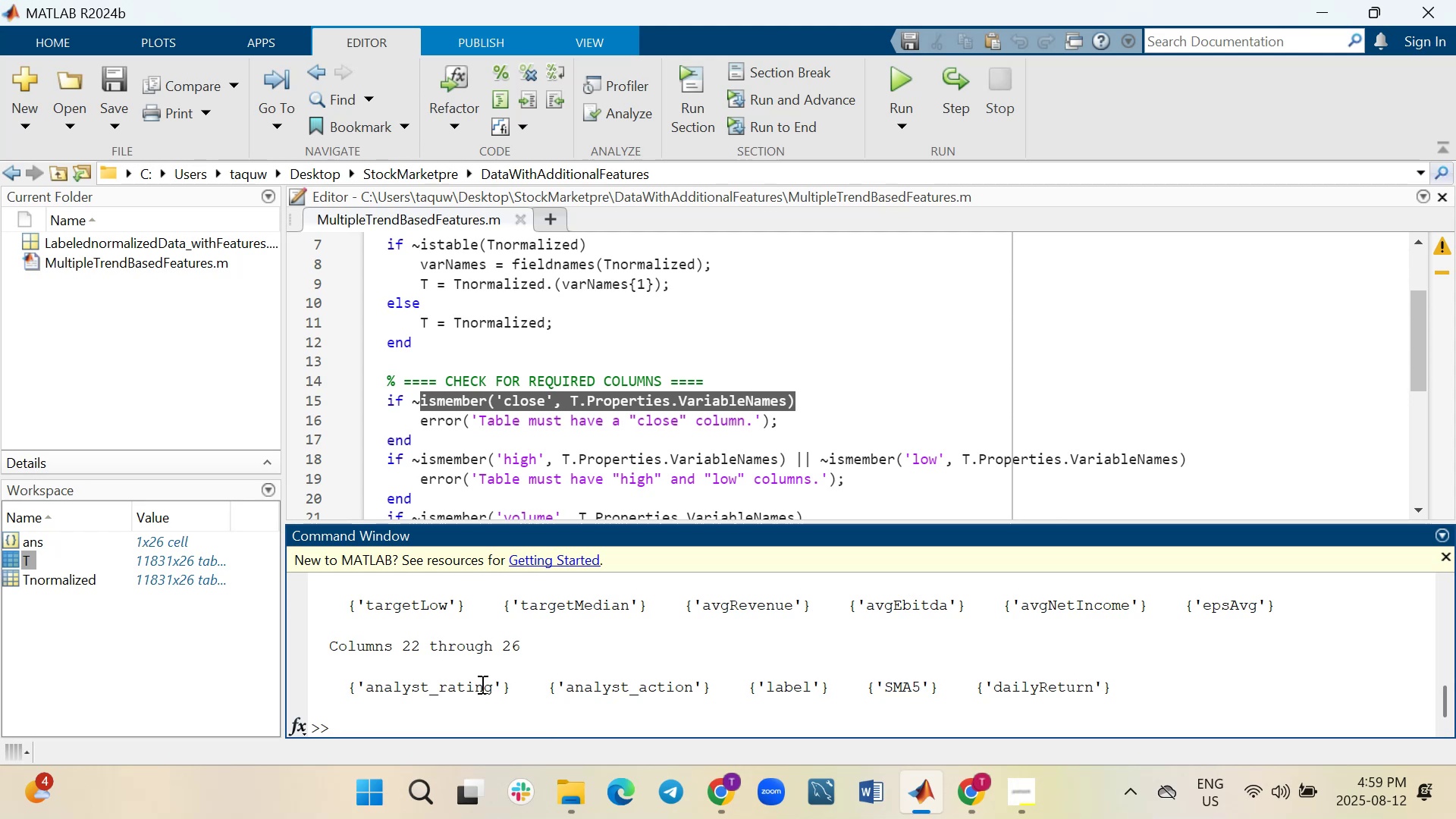 
scroll: coordinate [481, 684], scroll_direction: down, amount: 1.0
 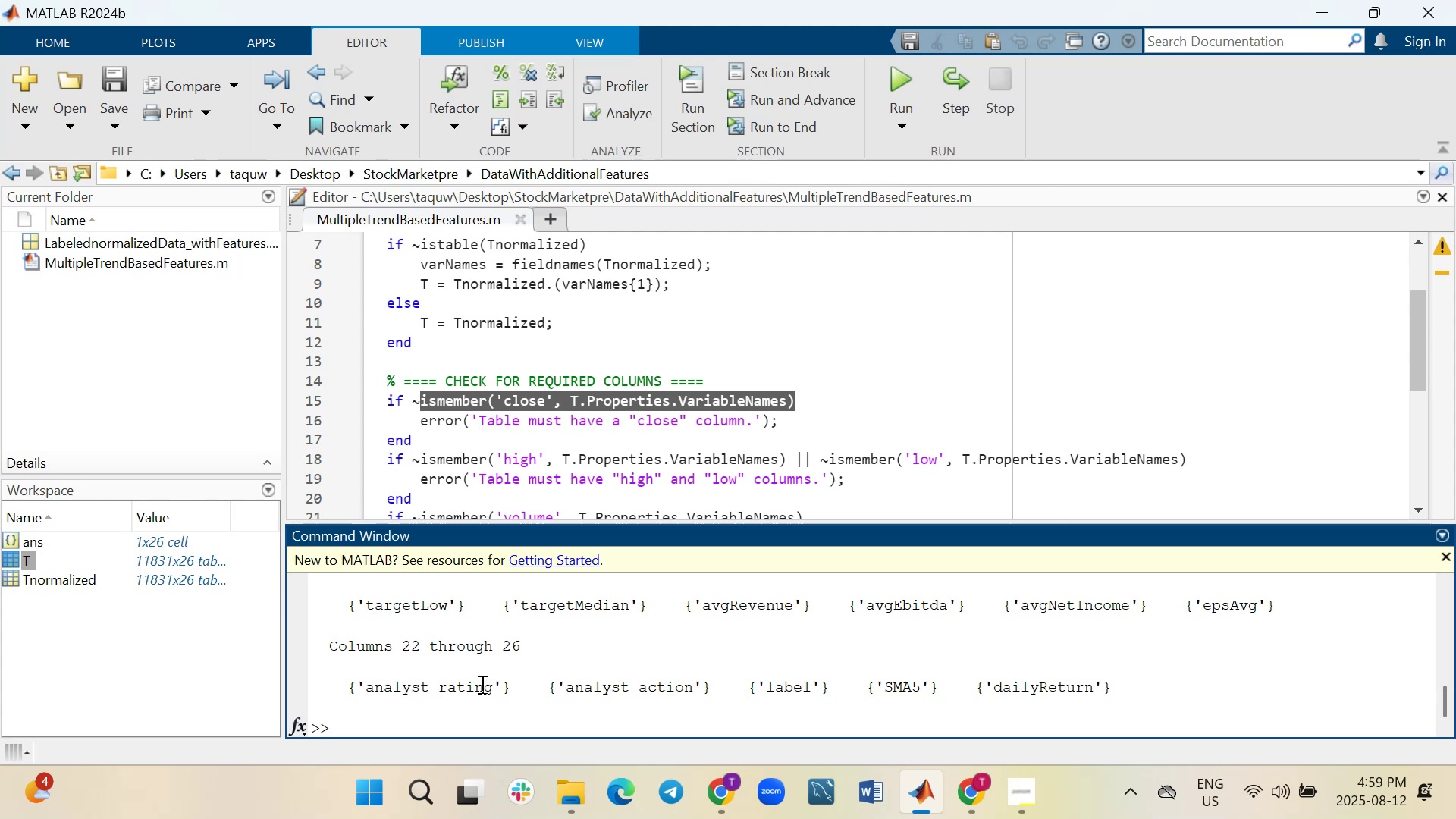 
wait(23.52)
 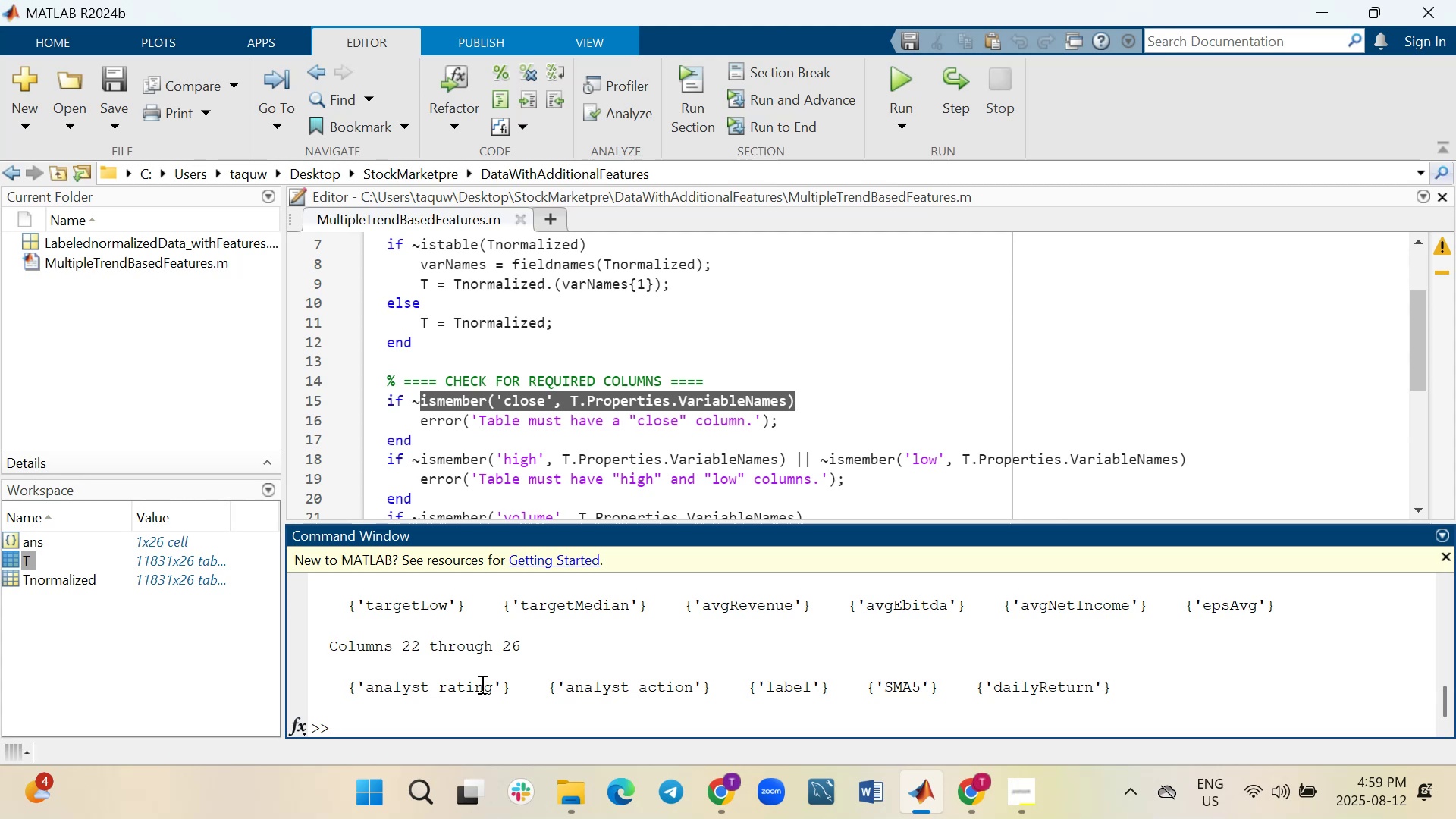 
left_click_drag(start_coordinate=[1200, 457], to_coordinate=[410, 463])
 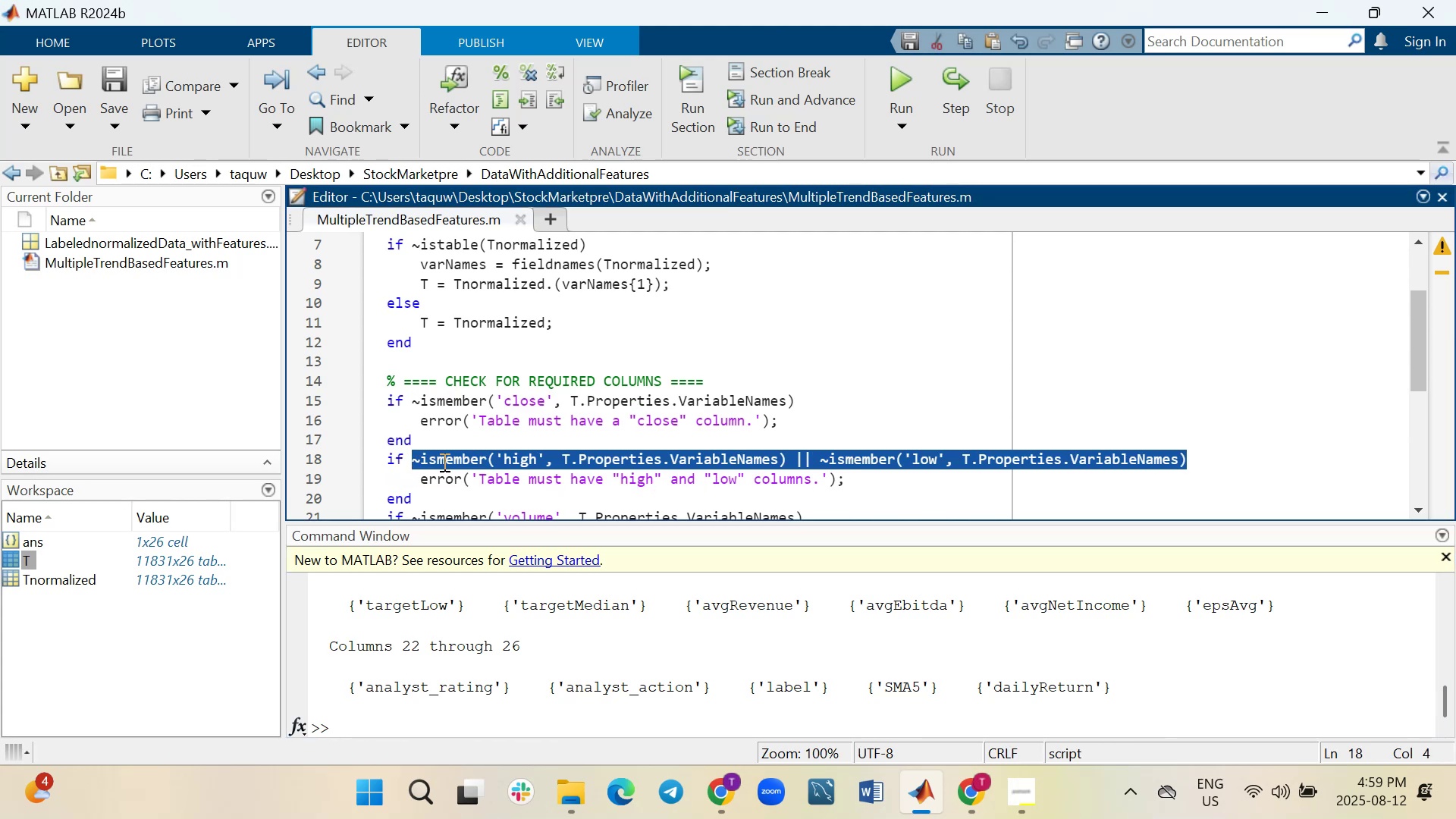 
right_click([444, 462])
 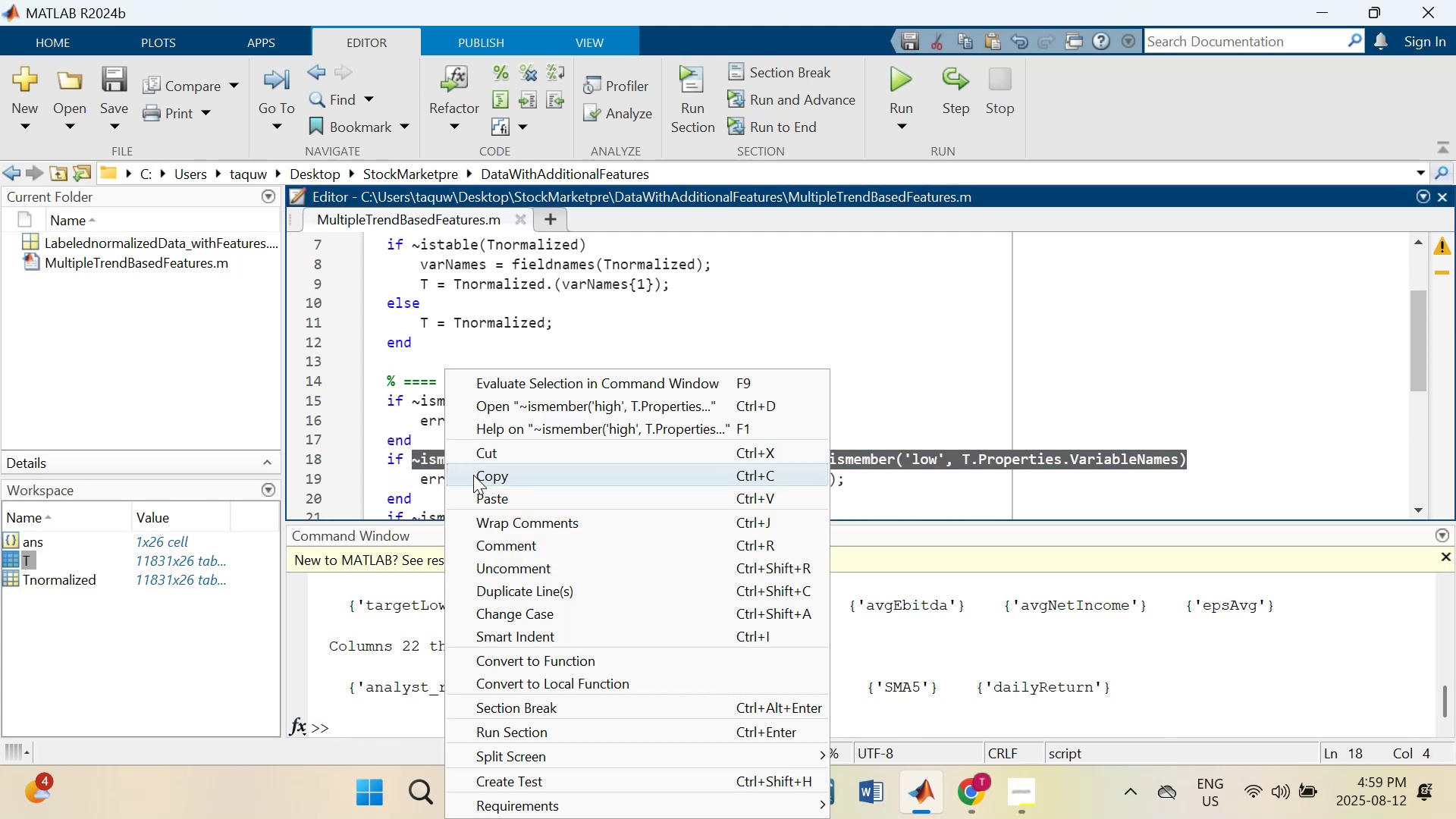 
left_click([476, 477])
 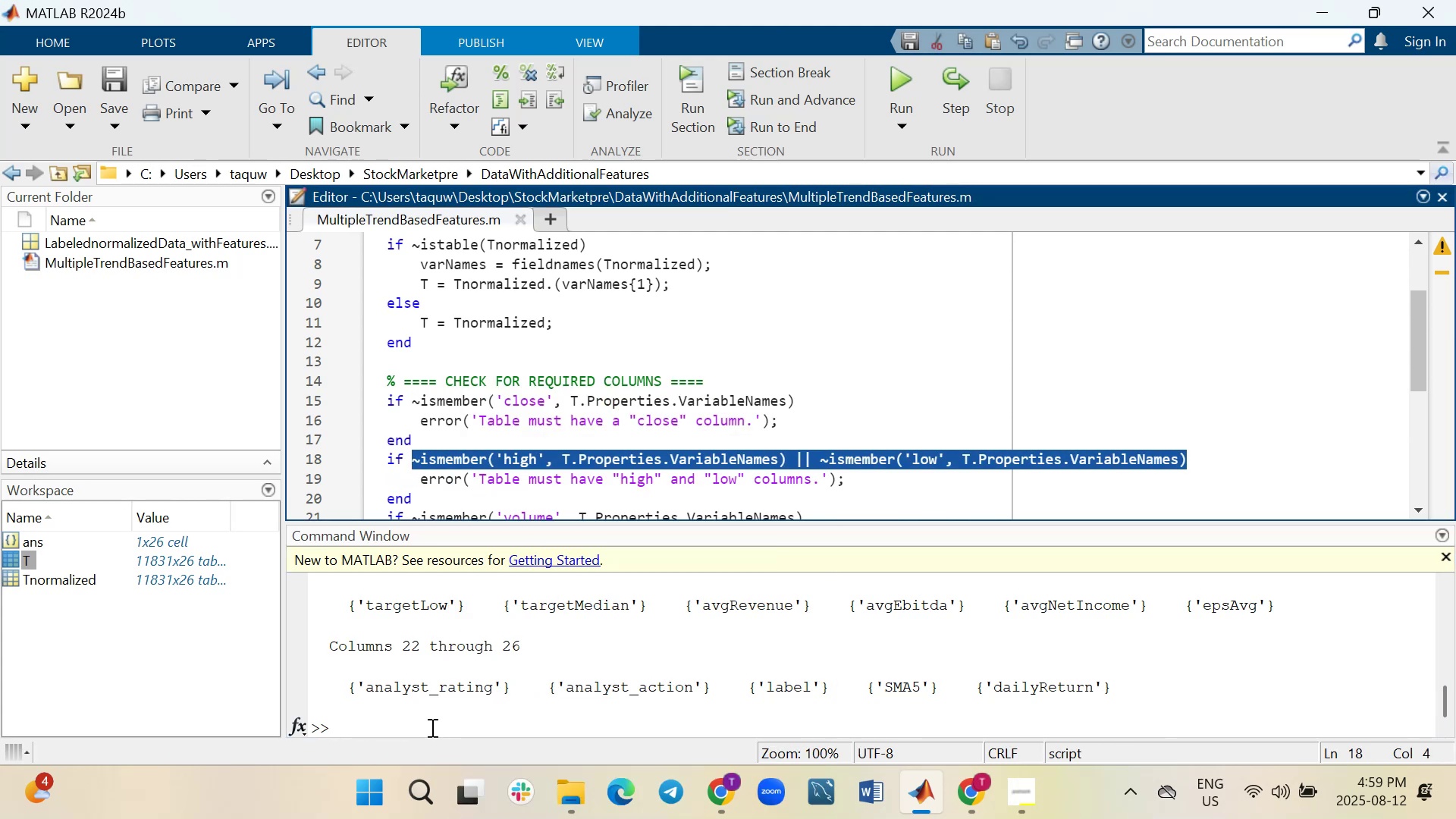 
left_click([430, 721])
 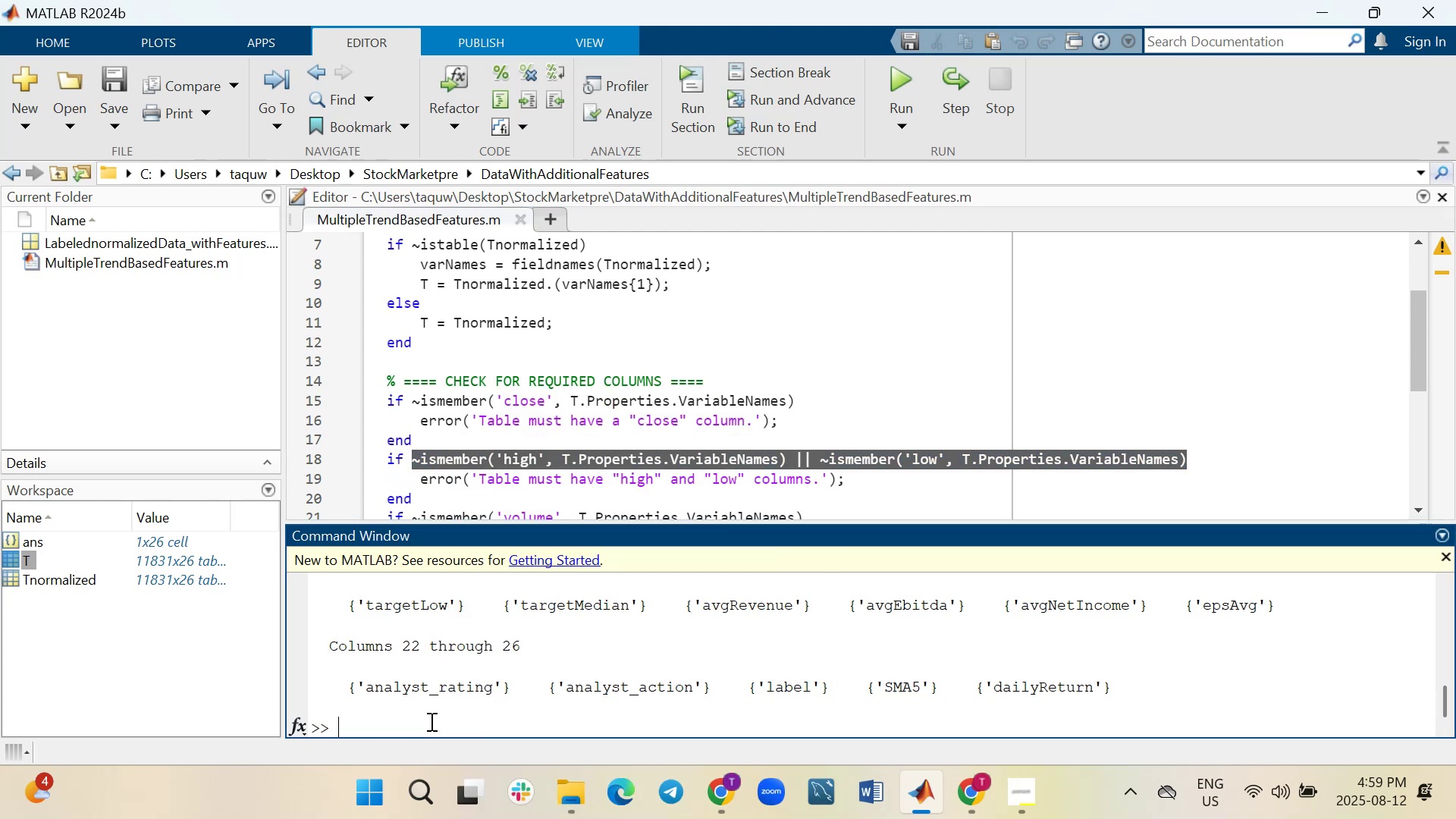 
key(Control+V)
 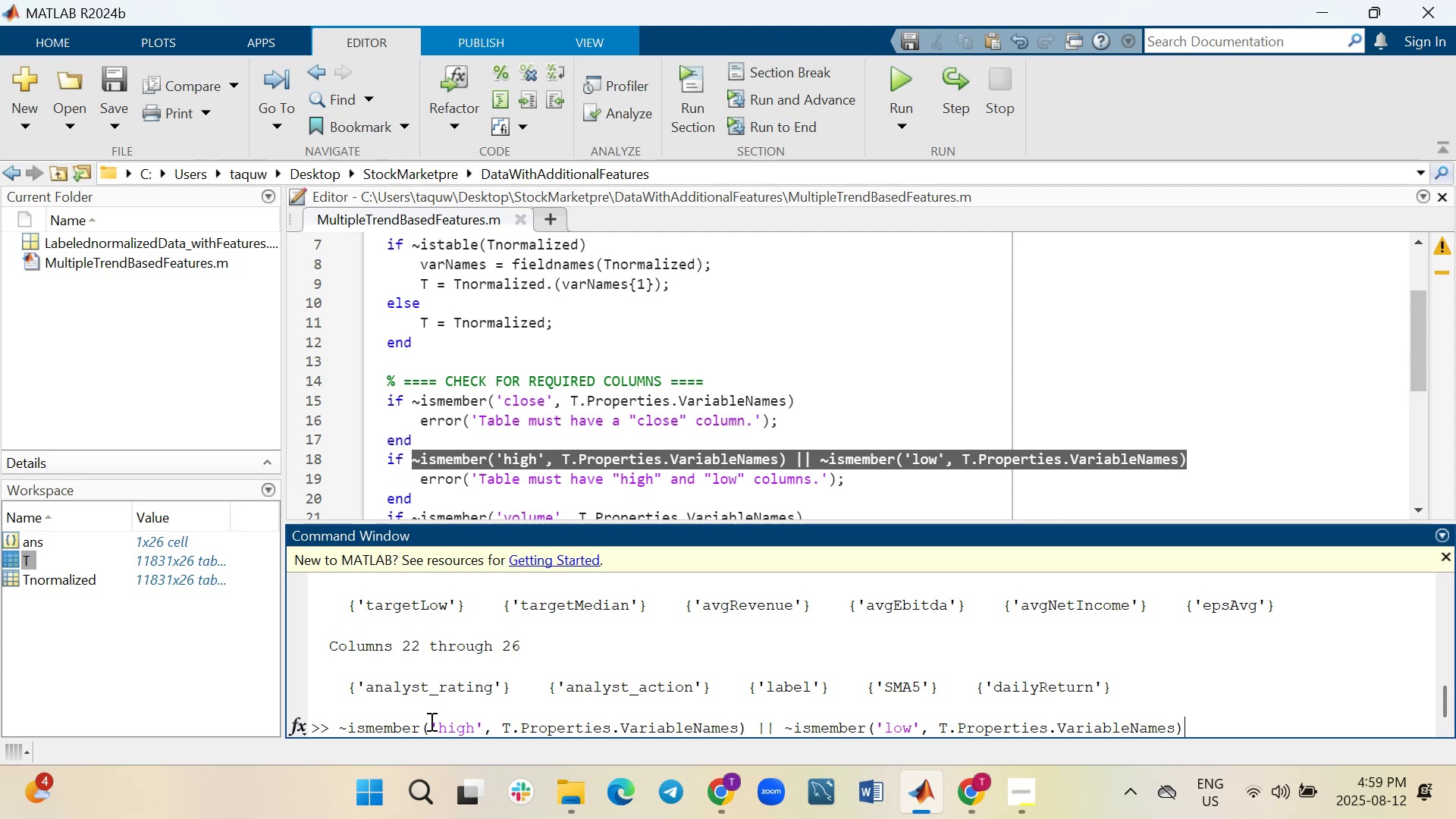 
key(Enter)
 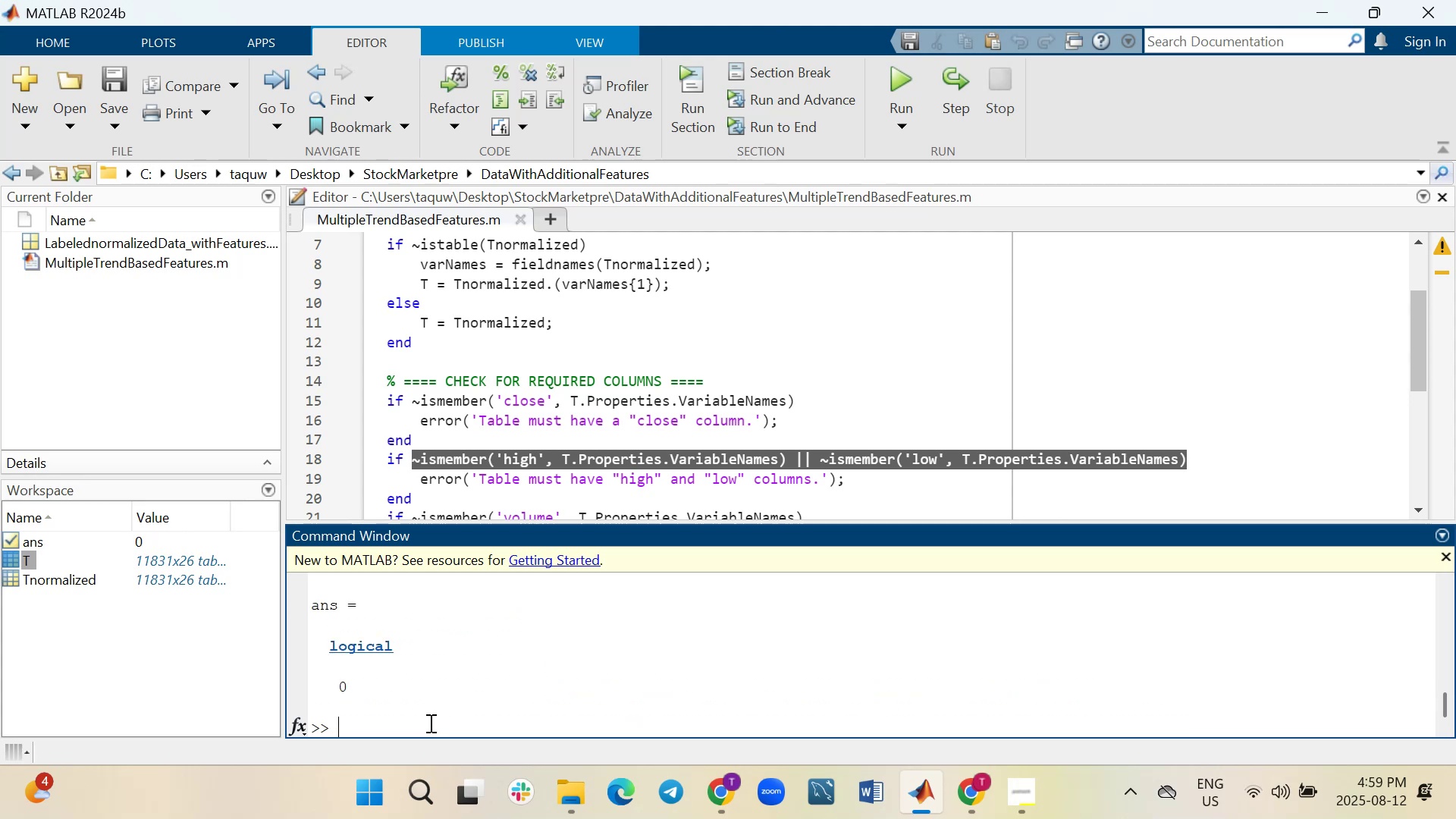 
scroll: coordinate [429, 720], scroll_direction: up, amount: 1.0
 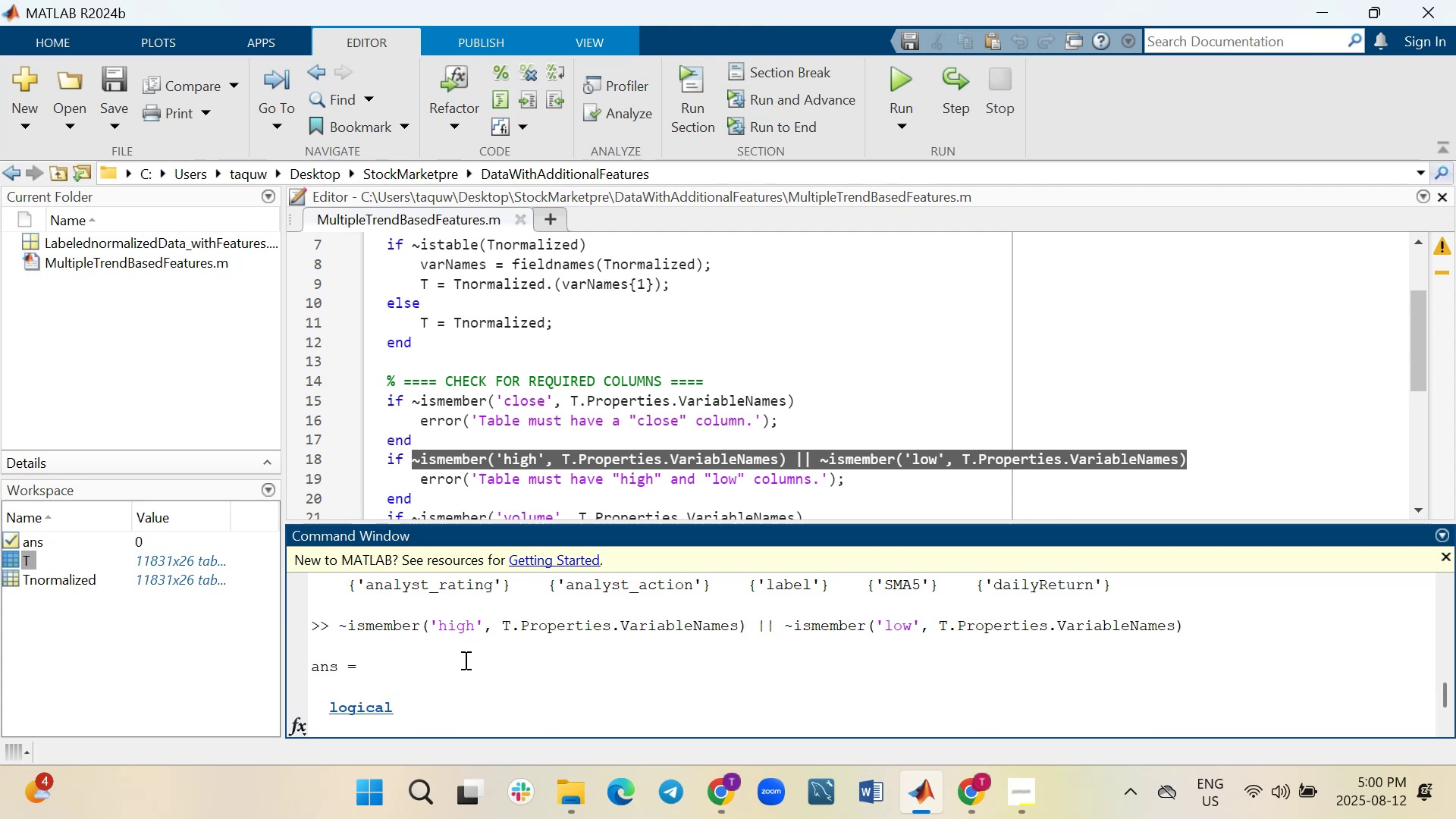 
wait(13.42)
 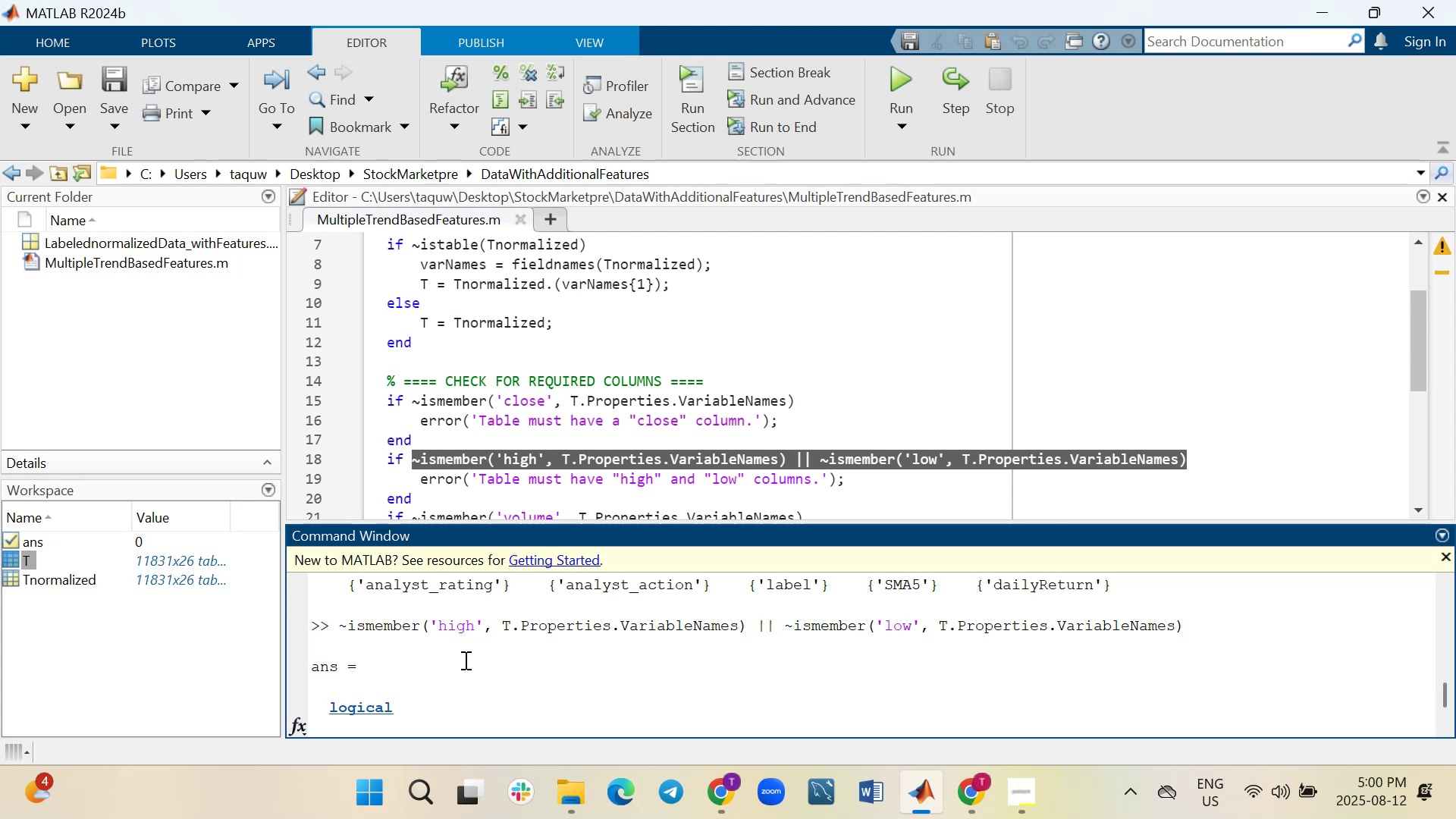 
scroll: coordinate [589, 458], scroll_direction: down, amount: 2.0
 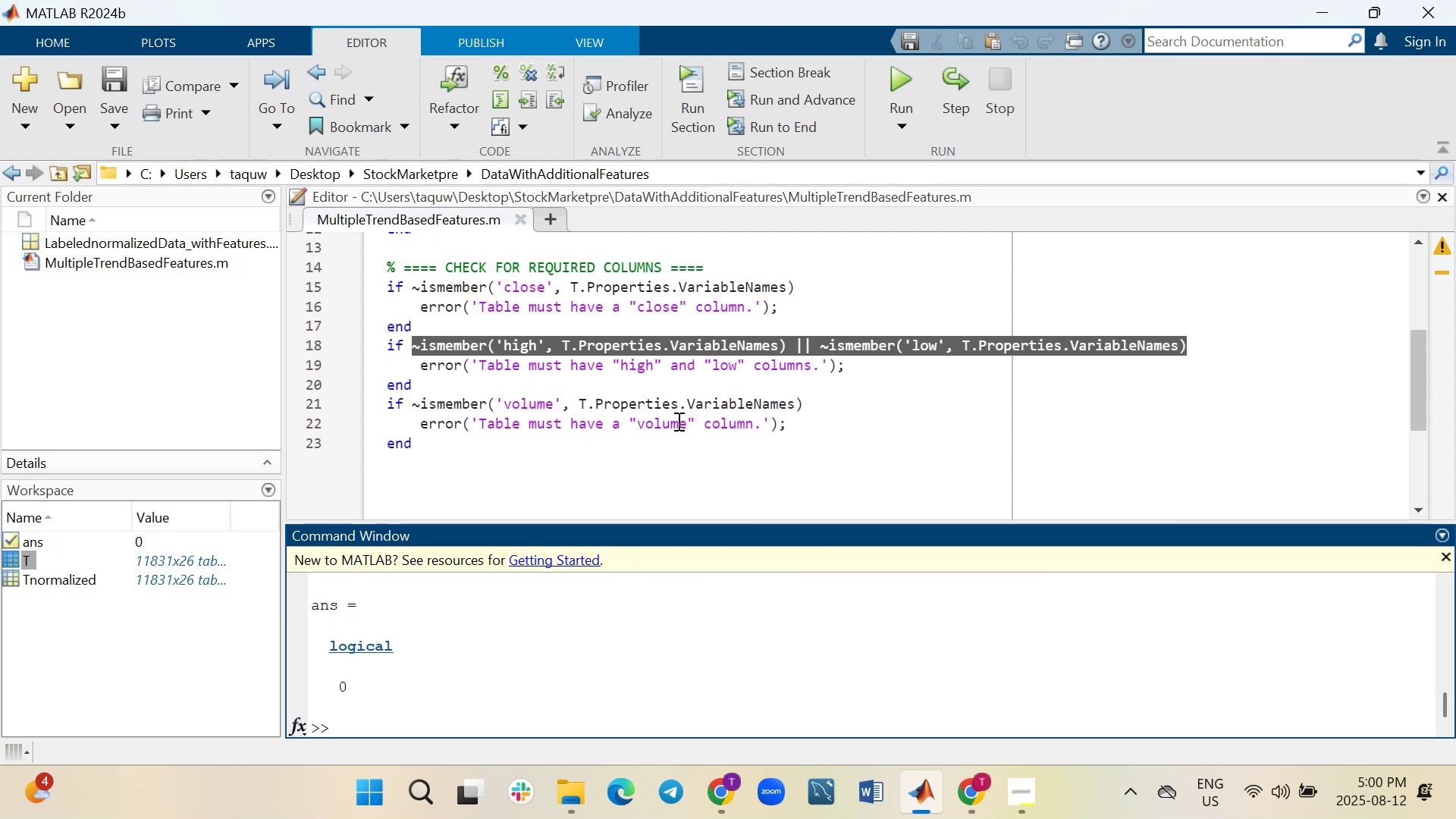 
left_click_drag(start_coordinate=[811, 406], to_coordinate=[410, 406])
 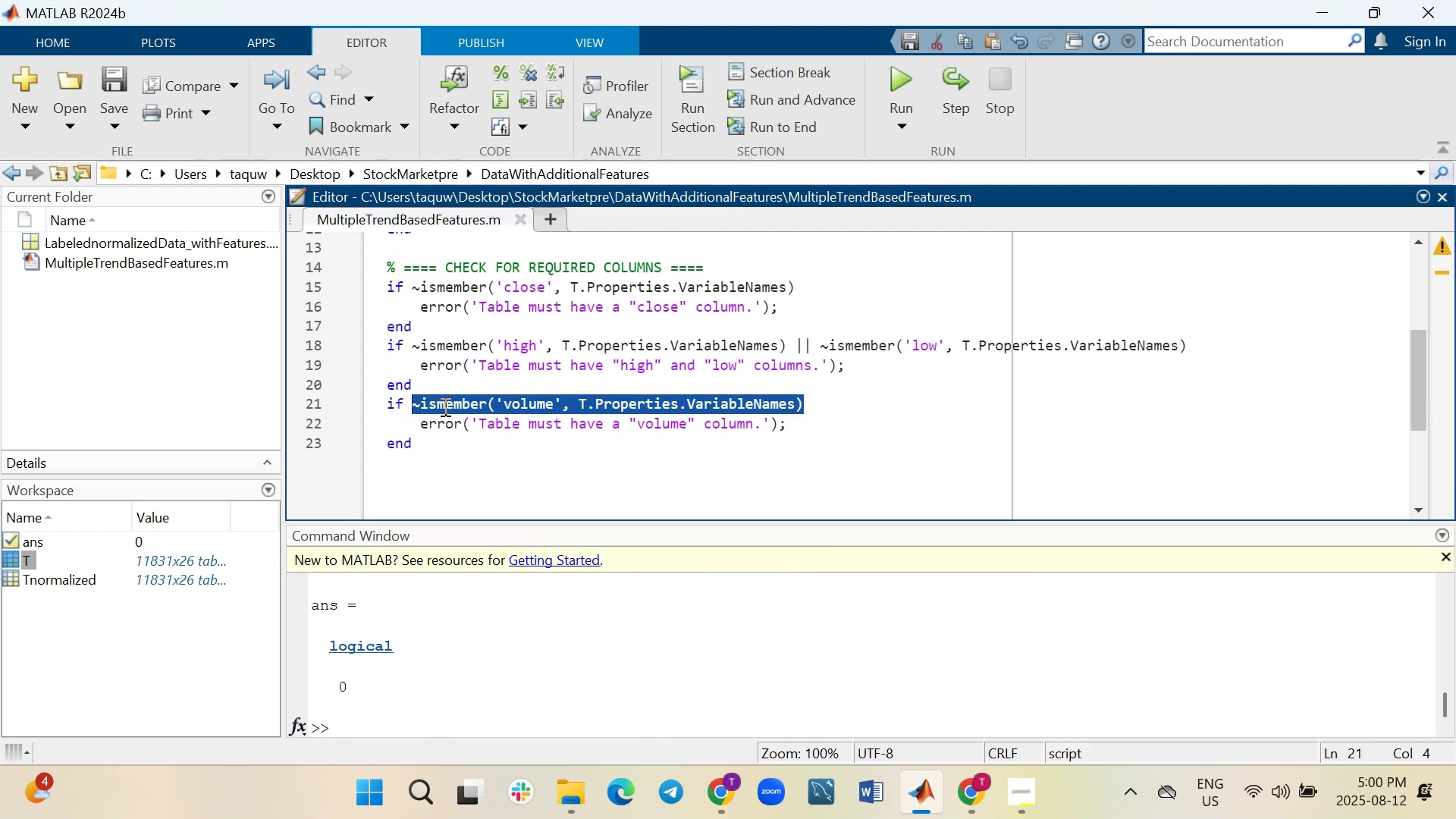 
right_click([447, 406])
 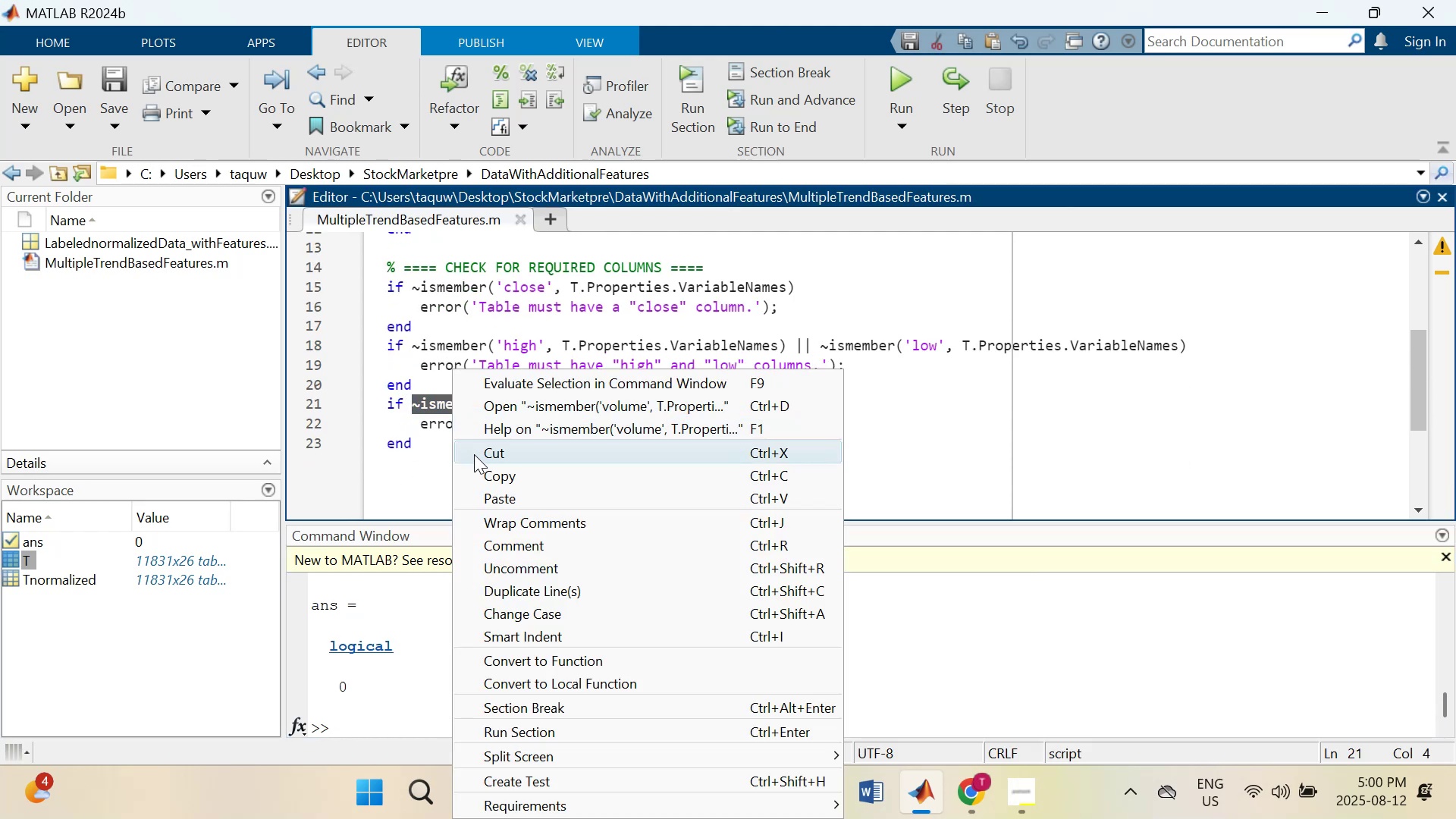 
left_click([484, 474])
 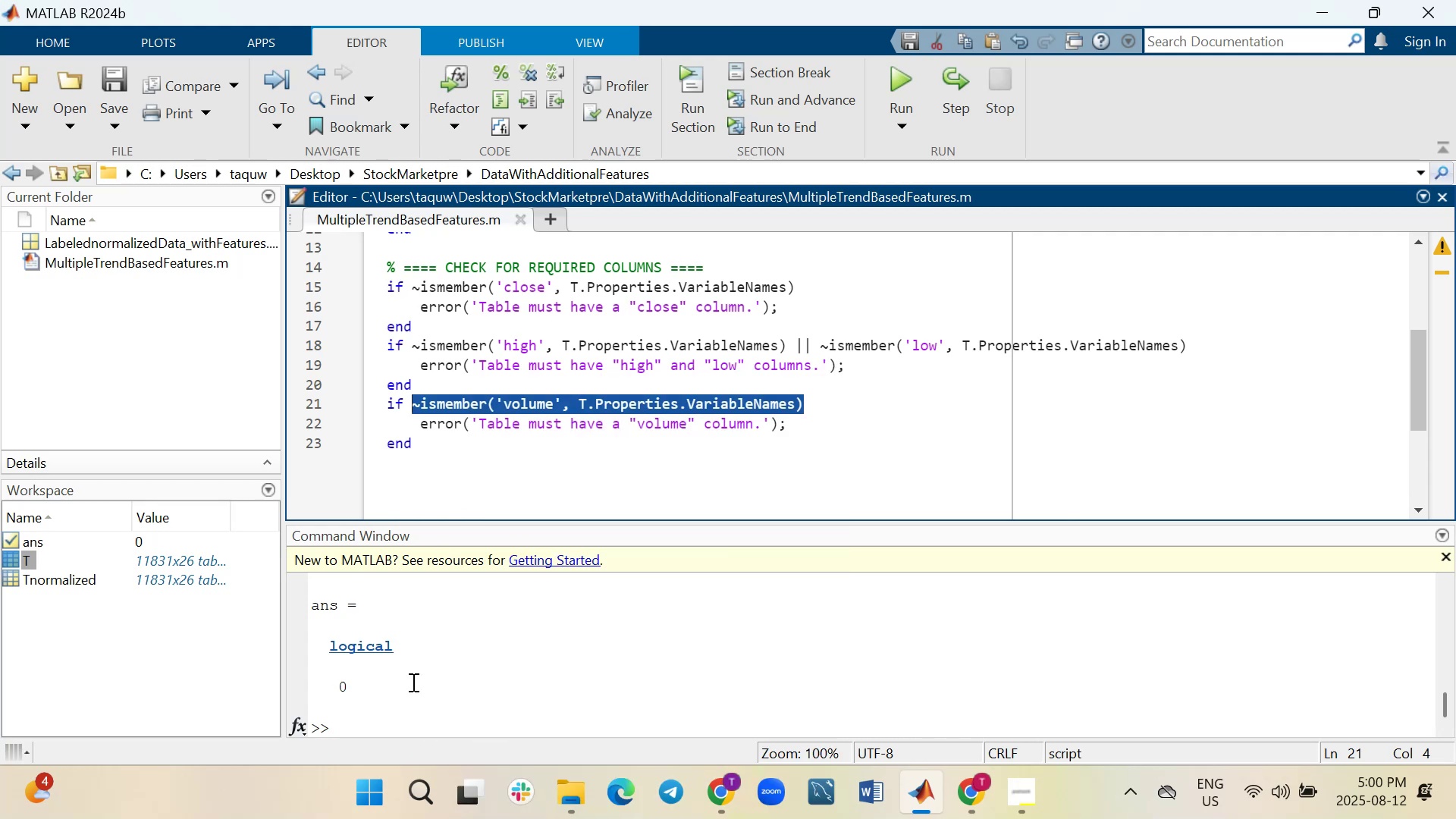 
left_click([415, 703])
 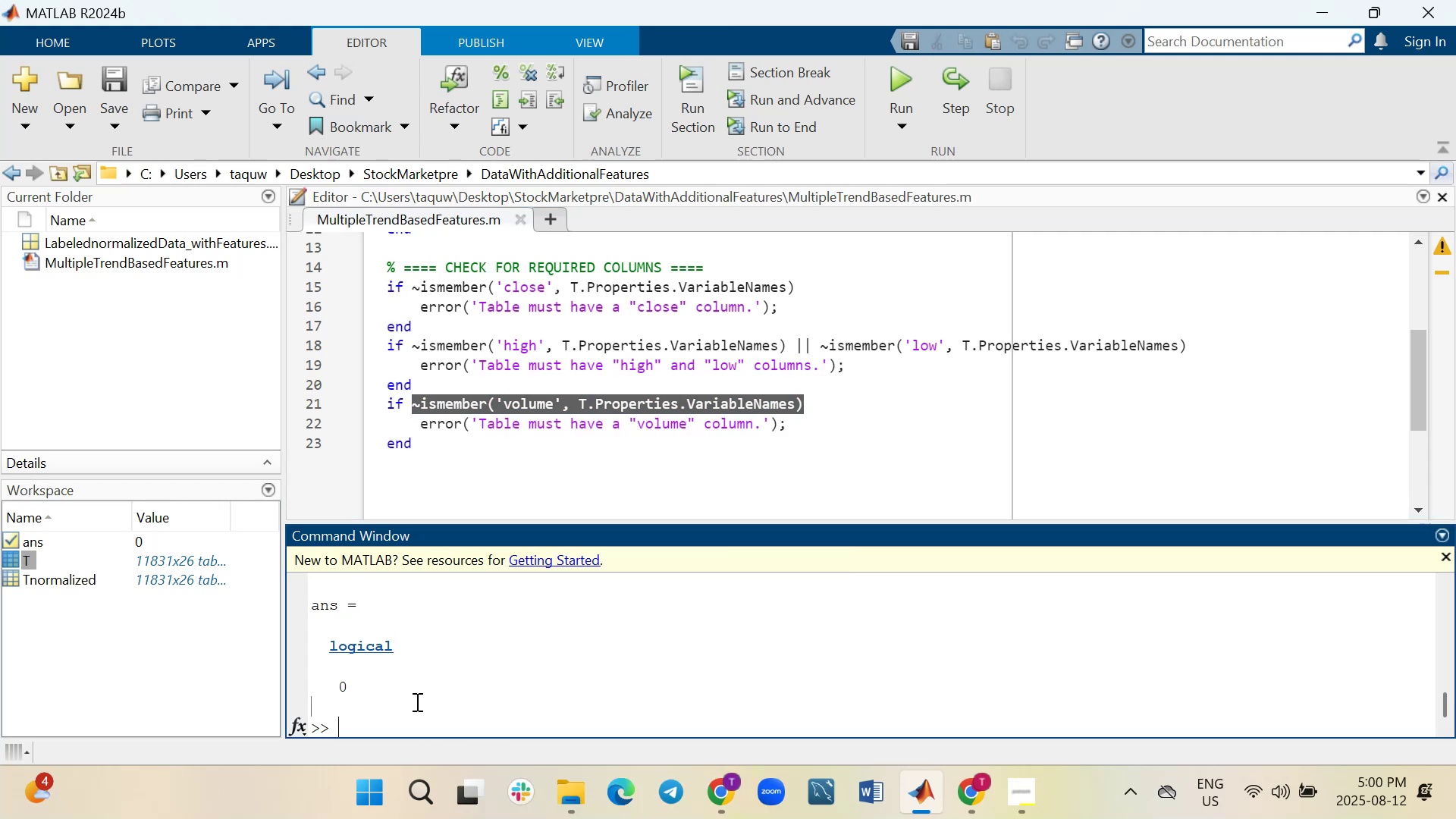 
right_click([416, 704])
 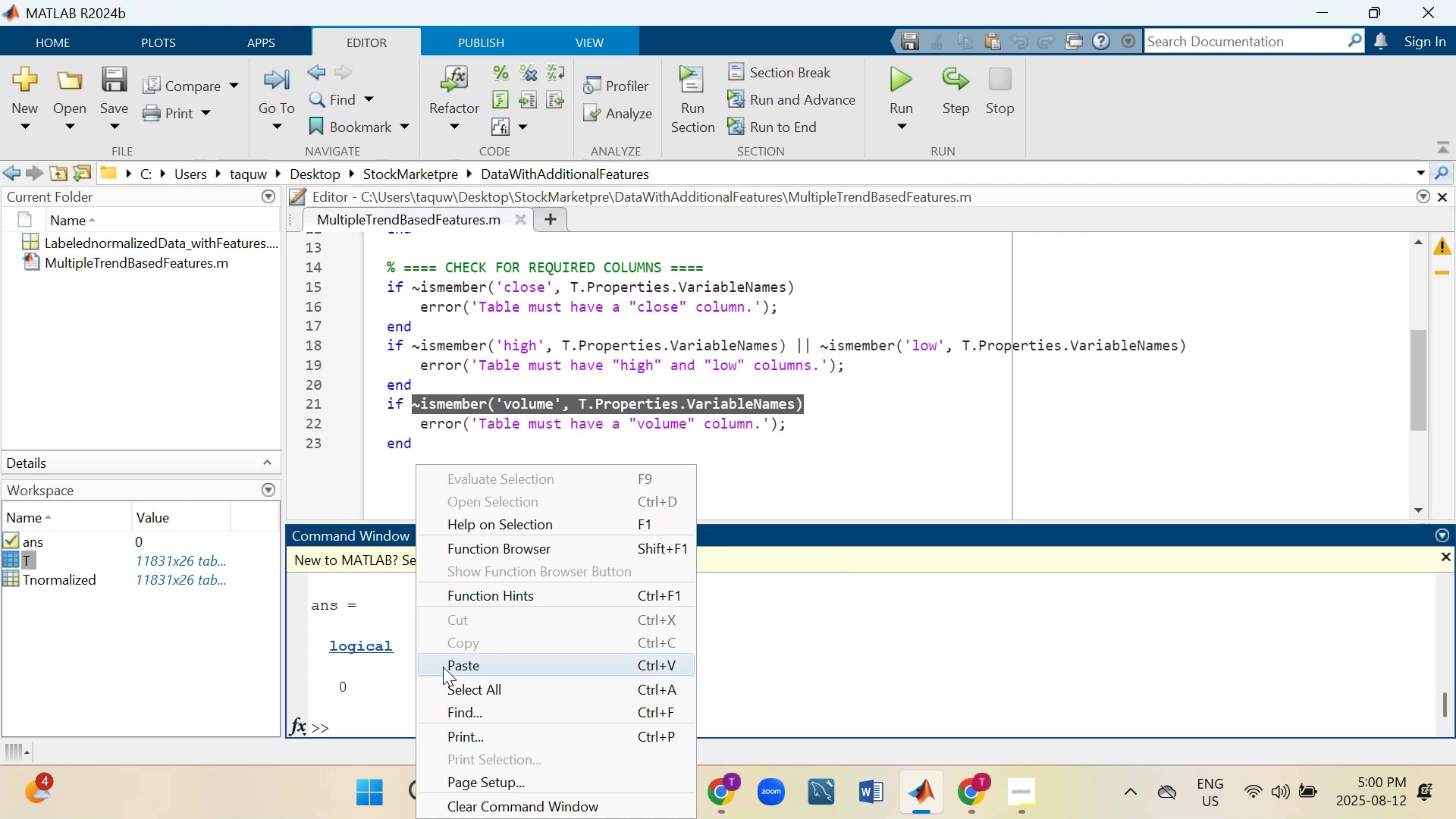 
left_click([444, 665])
 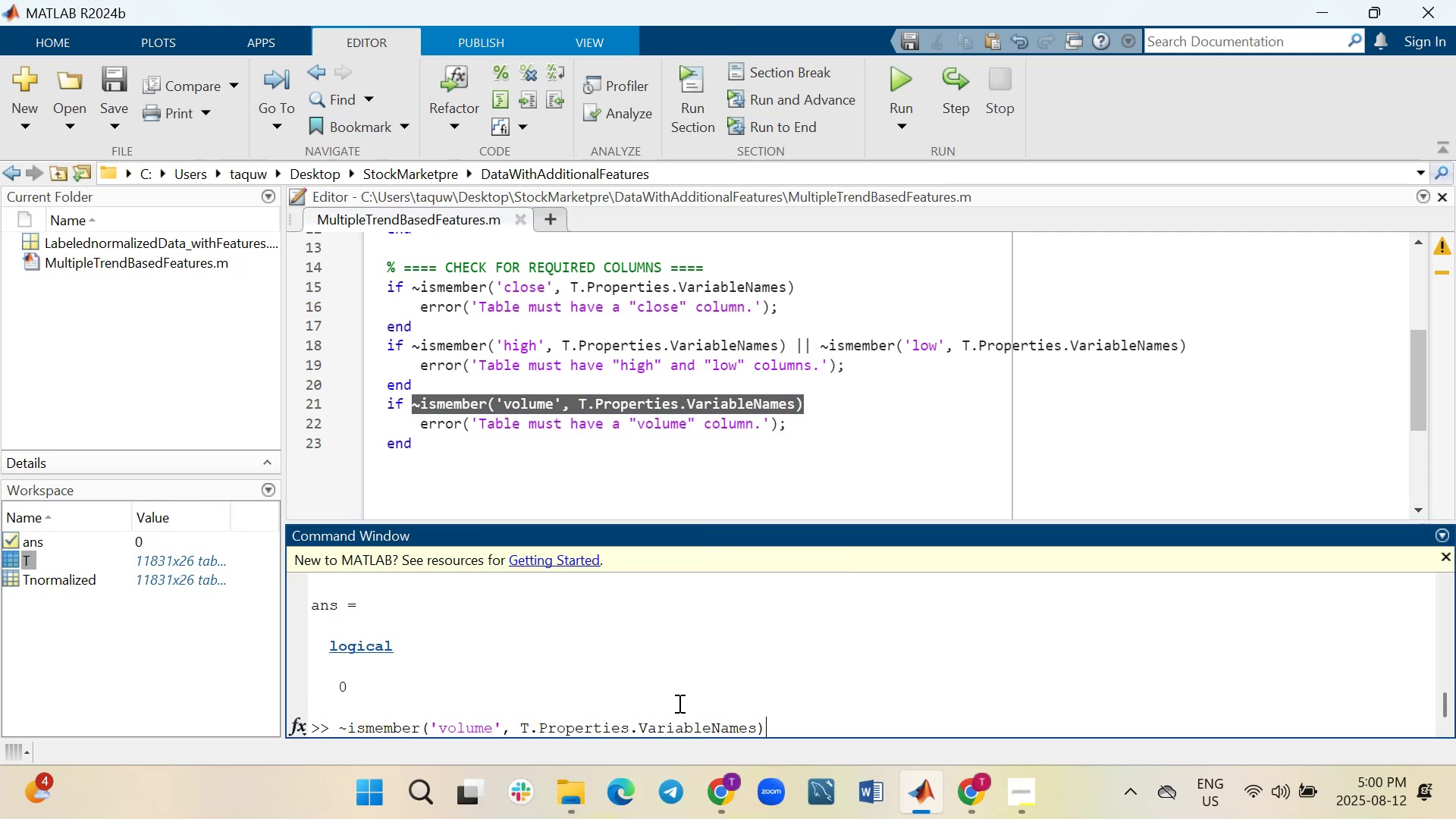 
key(Enter)
 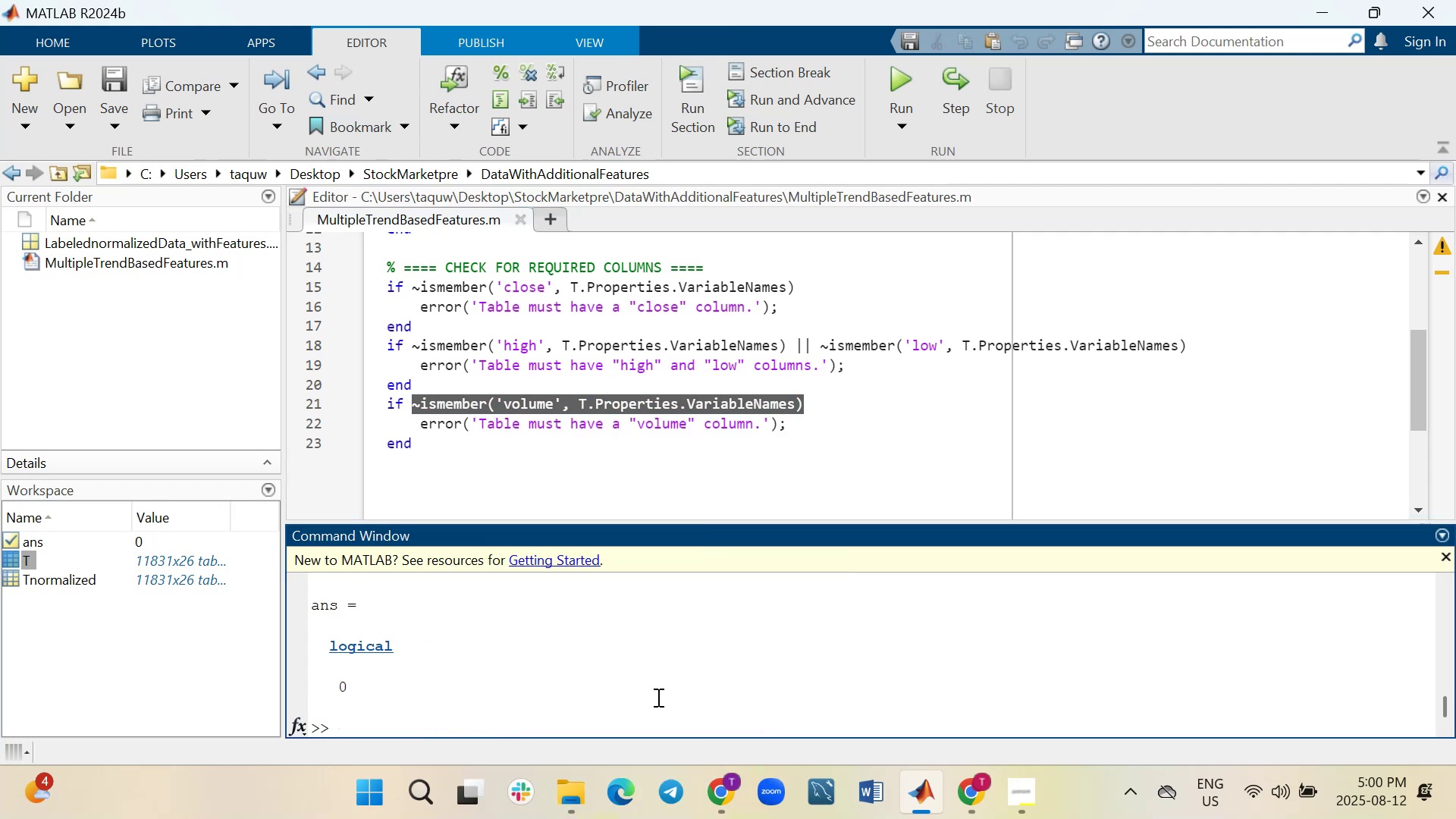 
scroll: coordinate [644, 692], scroll_direction: up, amount: 1.0
 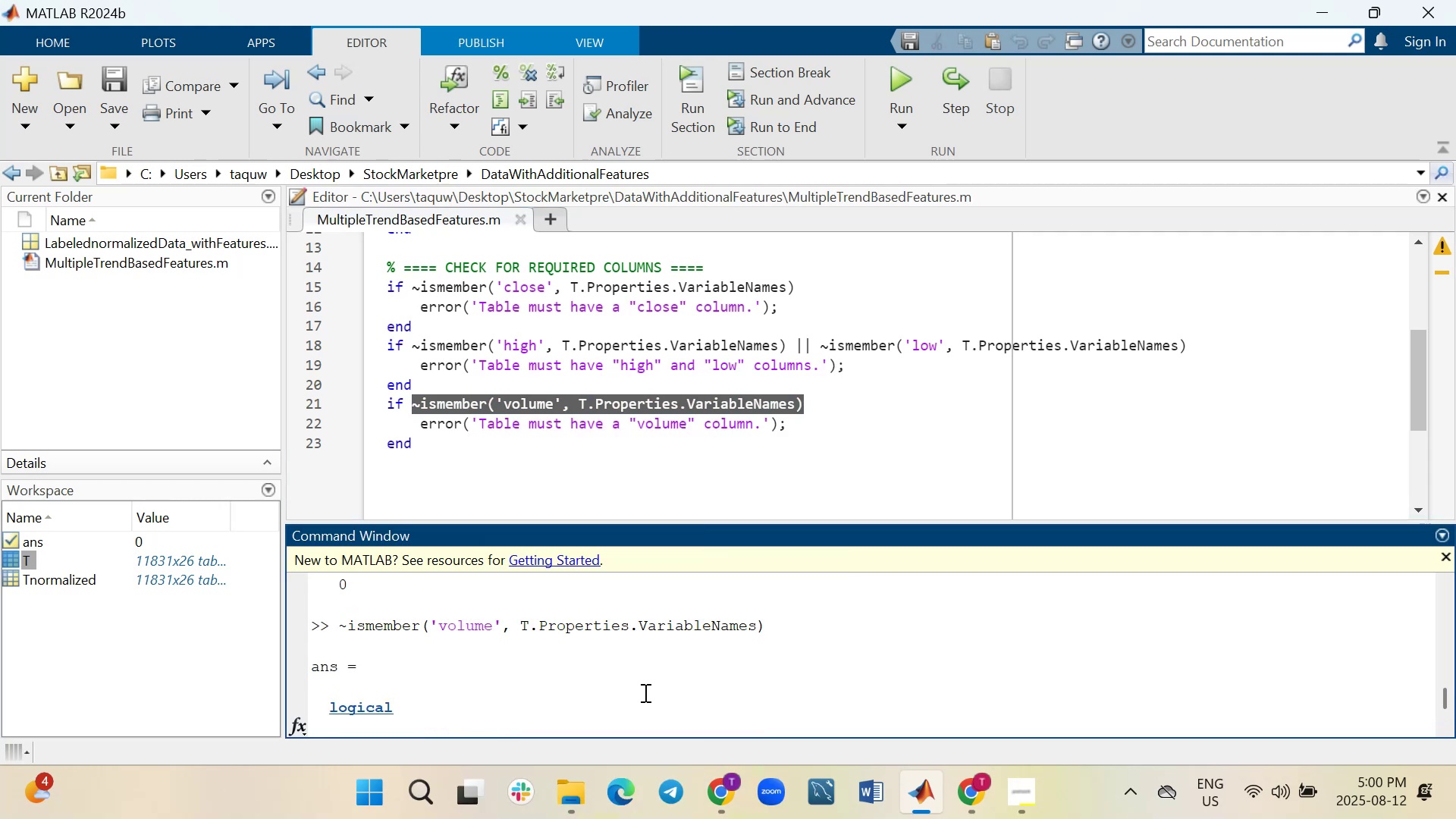 
scroll: coordinate [644, 692], scroll_direction: down, amount: 1.0
 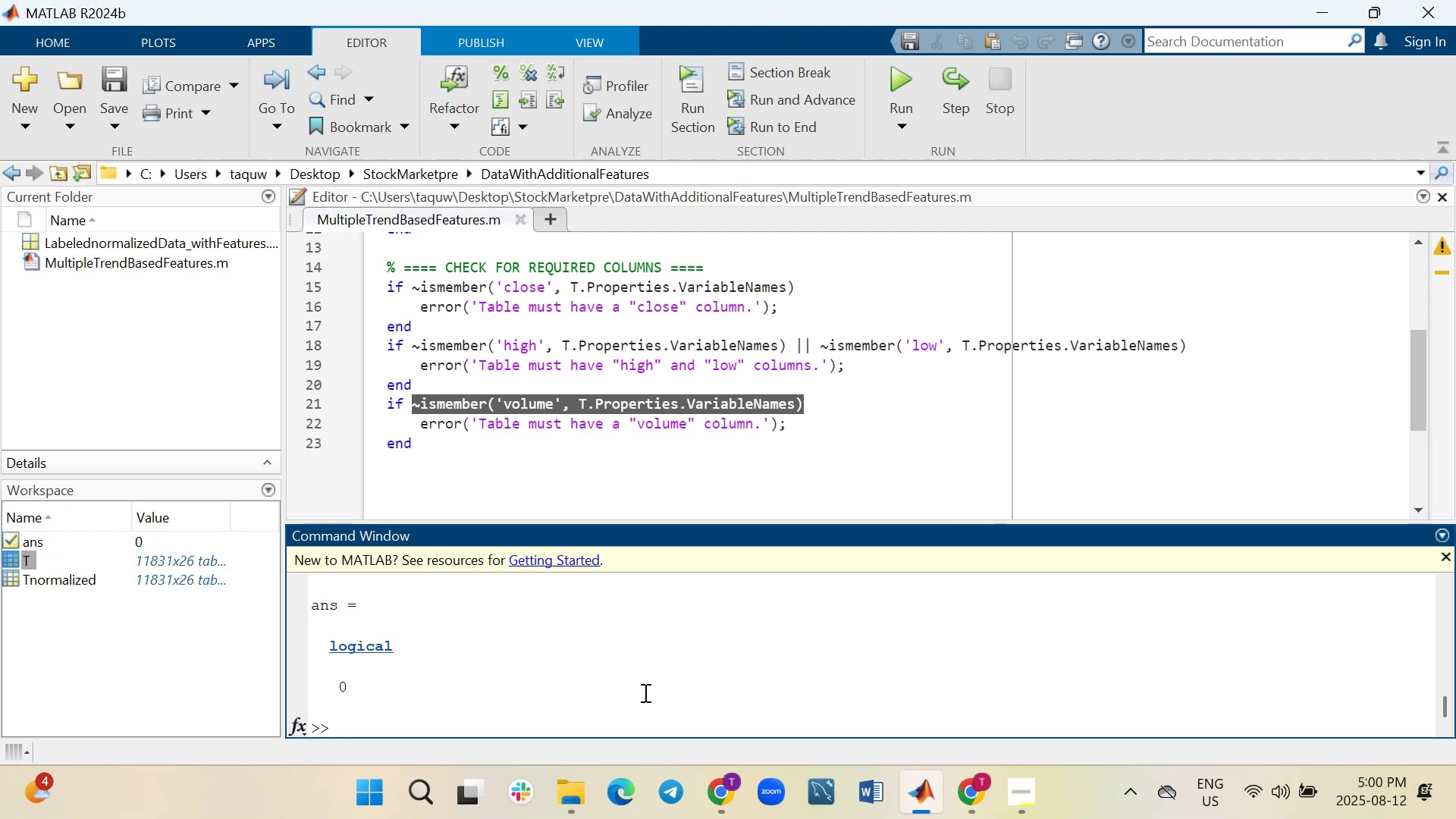 
wait(11.72)
 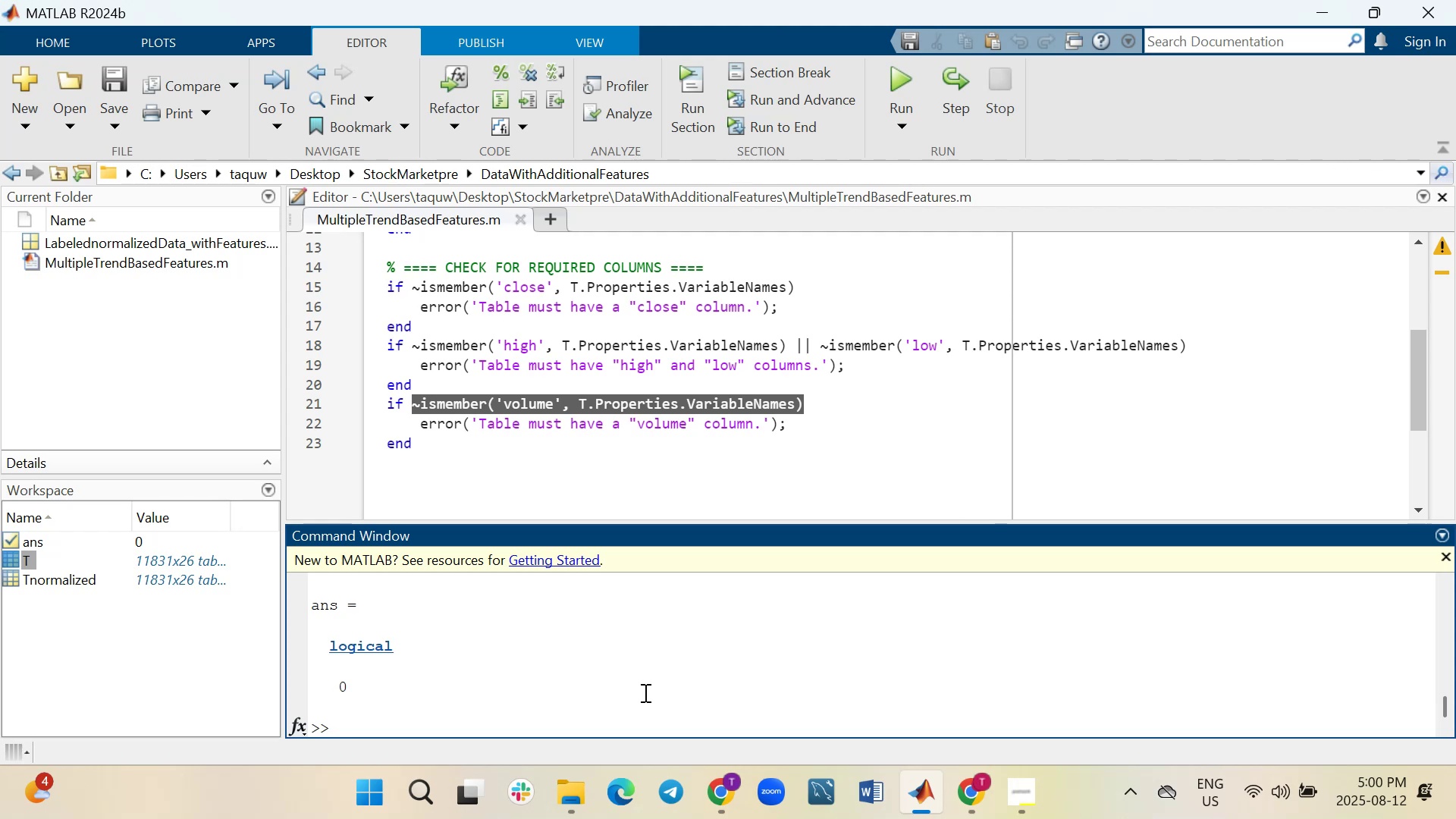 
left_click_drag(start_coordinate=[664, 522], to_coordinate=[663, 458])
 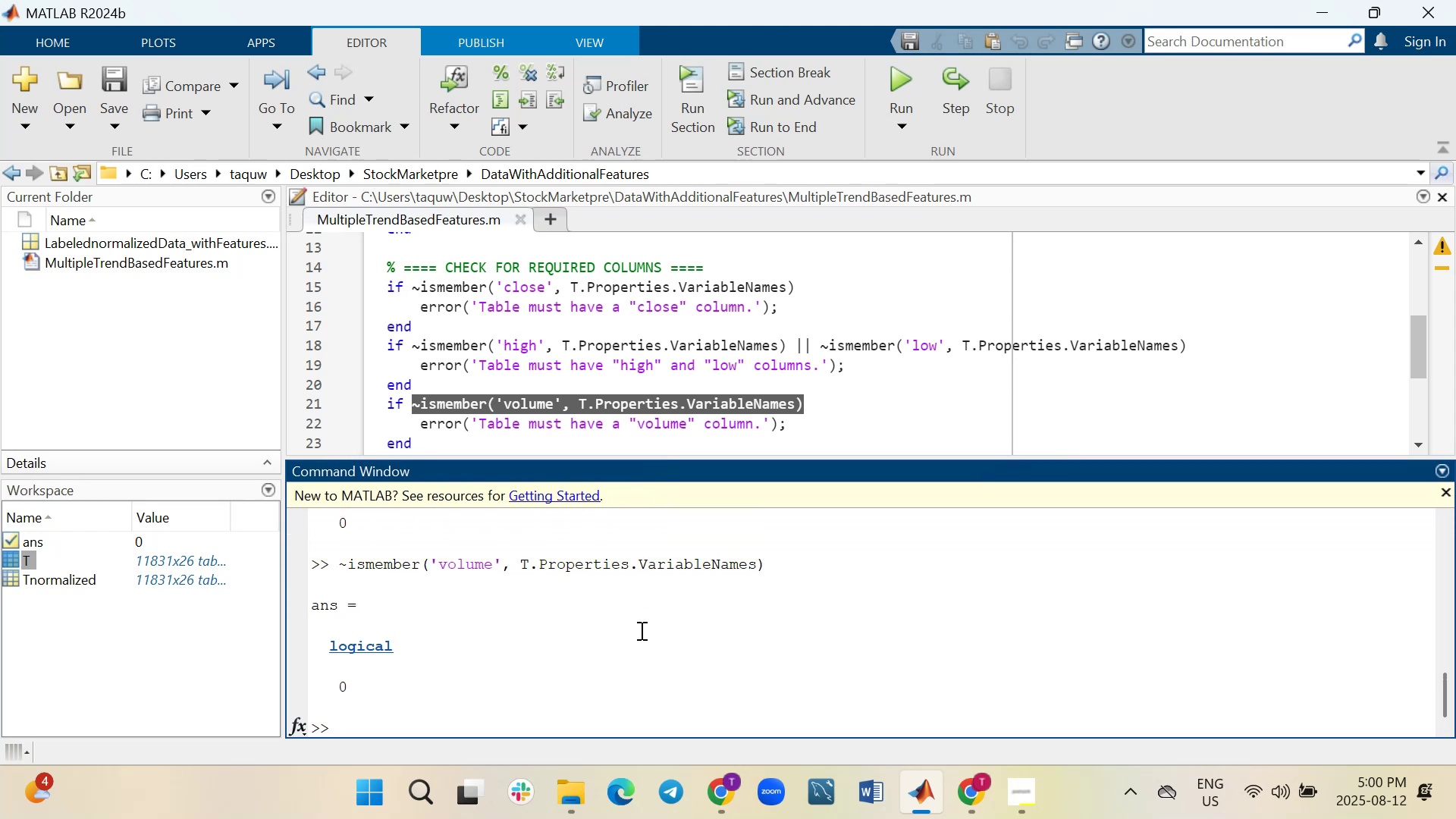 
scroll: coordinate [640, 630], scroll_direction: up, amount: 5.0
 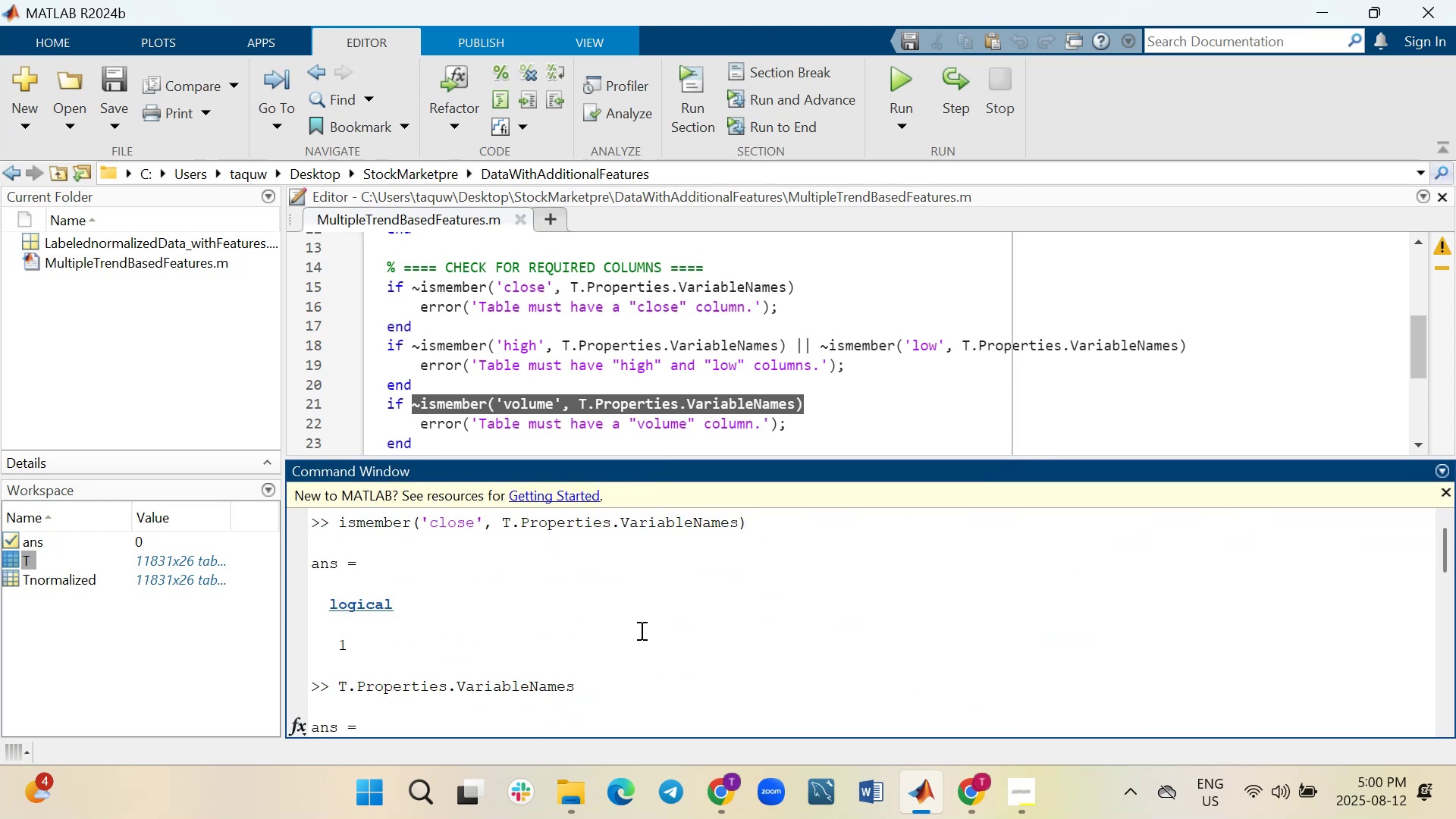 
scroll: coordinate [640, 630], scroll_direction: down, amount: 3.0
 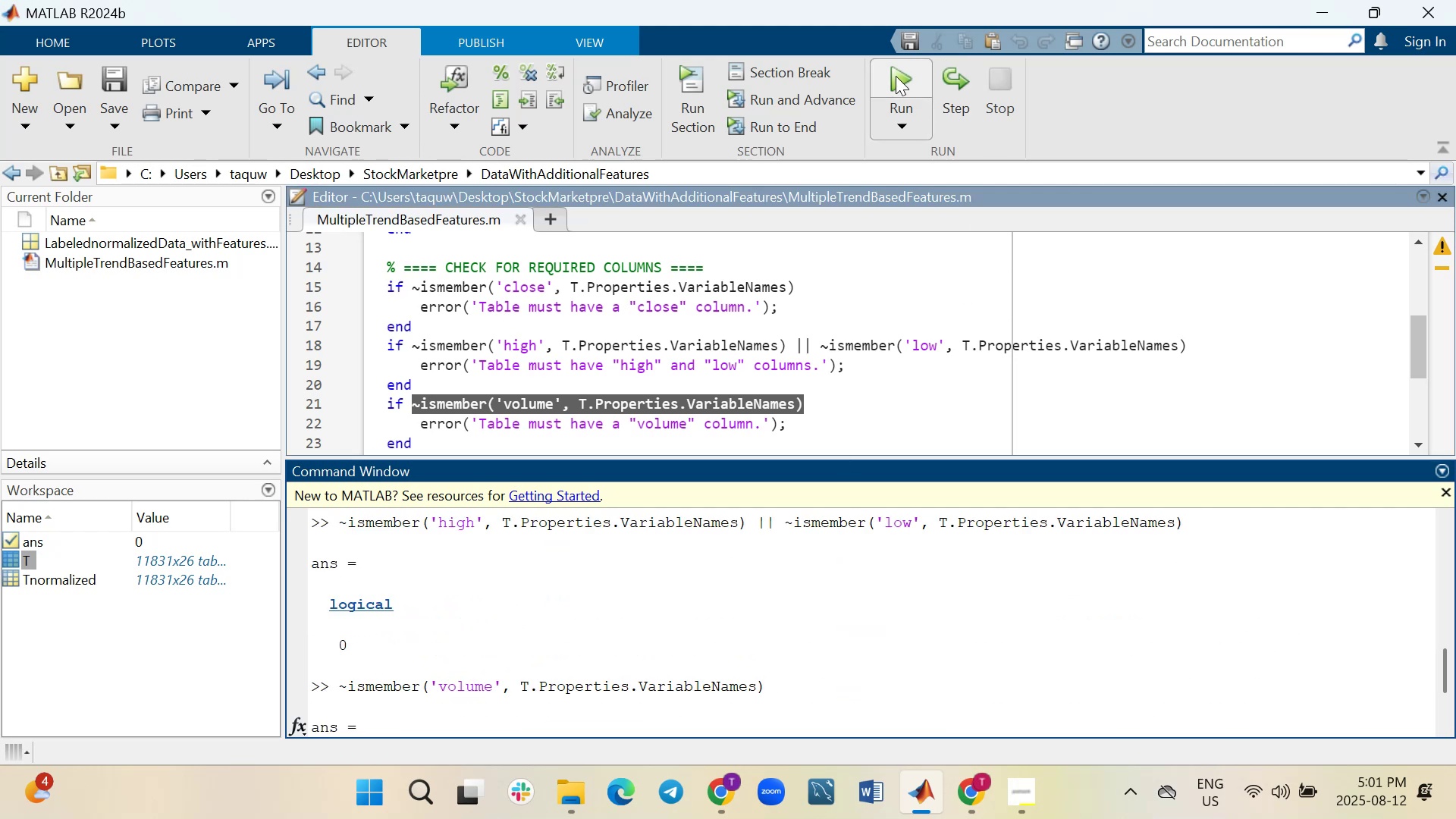 
left_click([892, 68])
 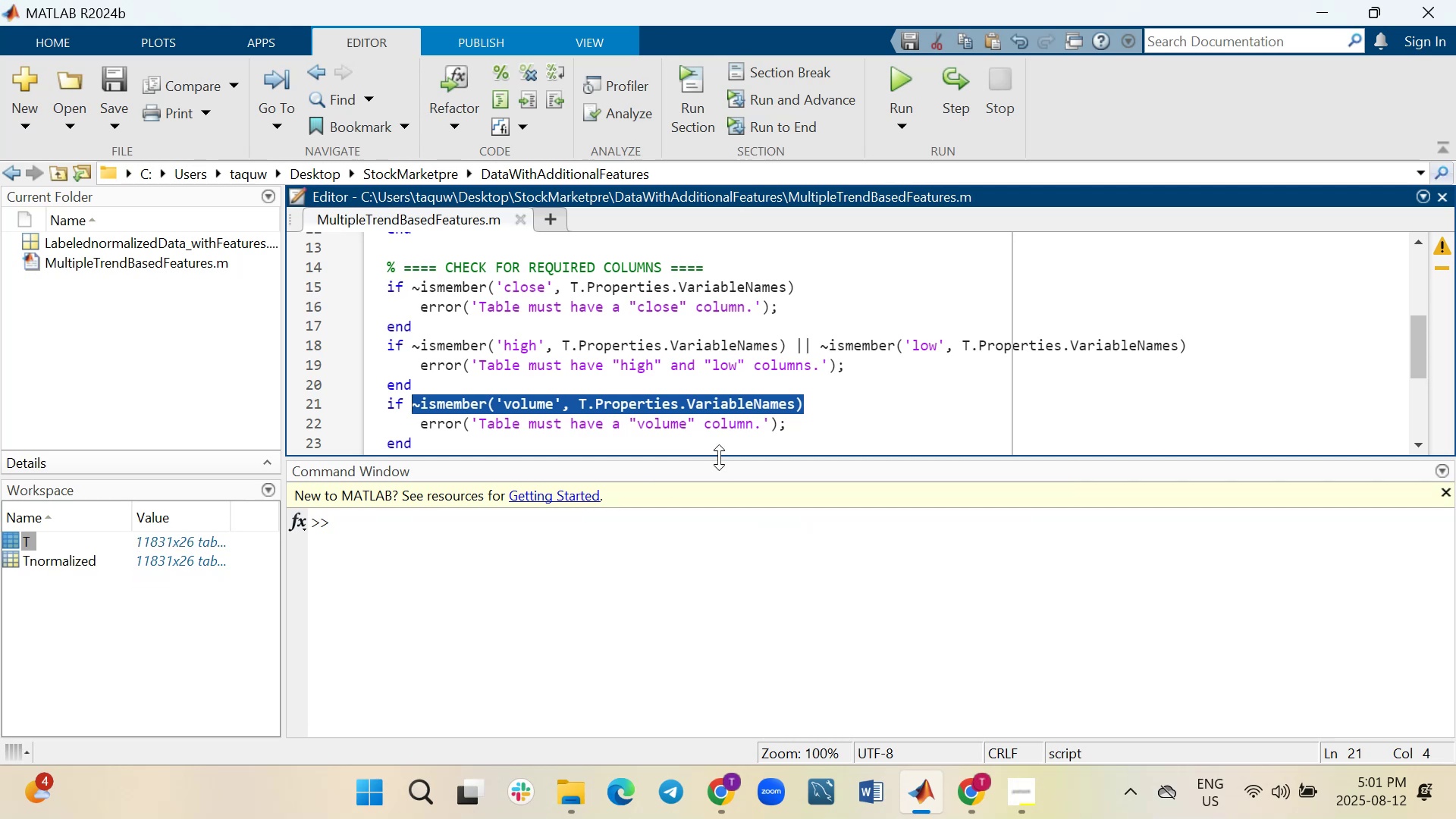 
left_click([719, 455])
 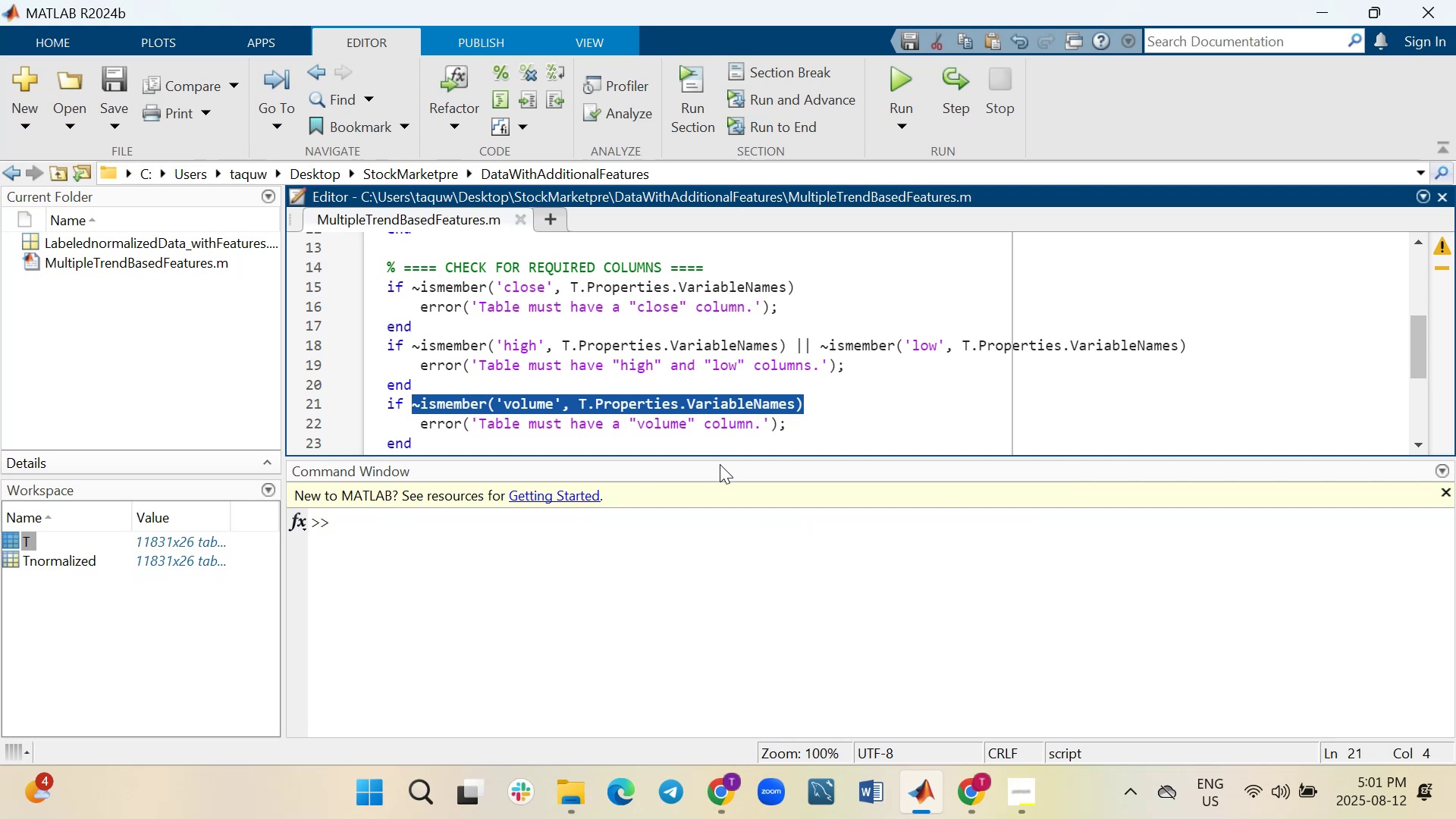 
left_click_drag(start_coordinate=[716, 457], to_coordinate=[698, 623])
 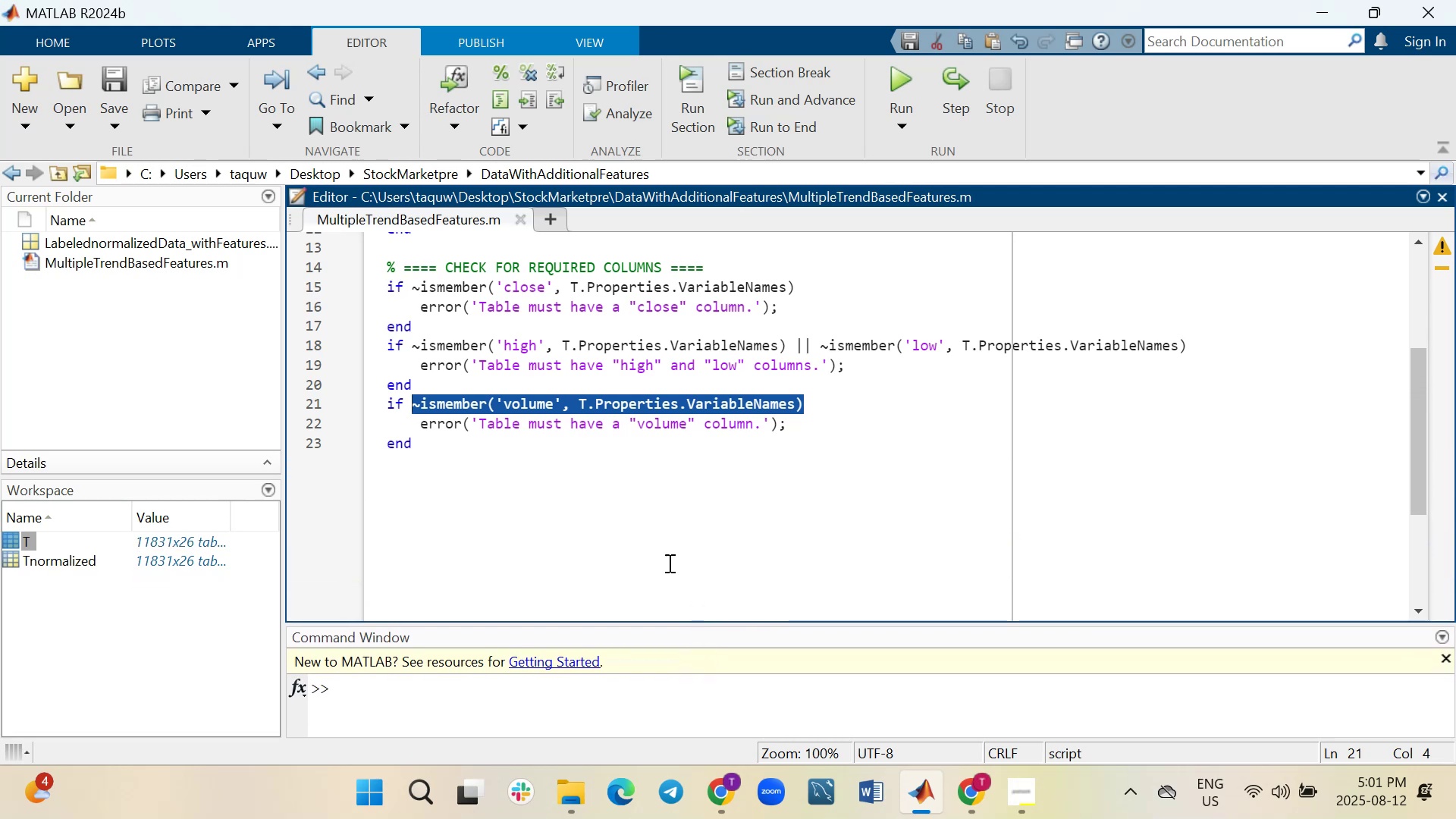 
left_click([663, 554])
 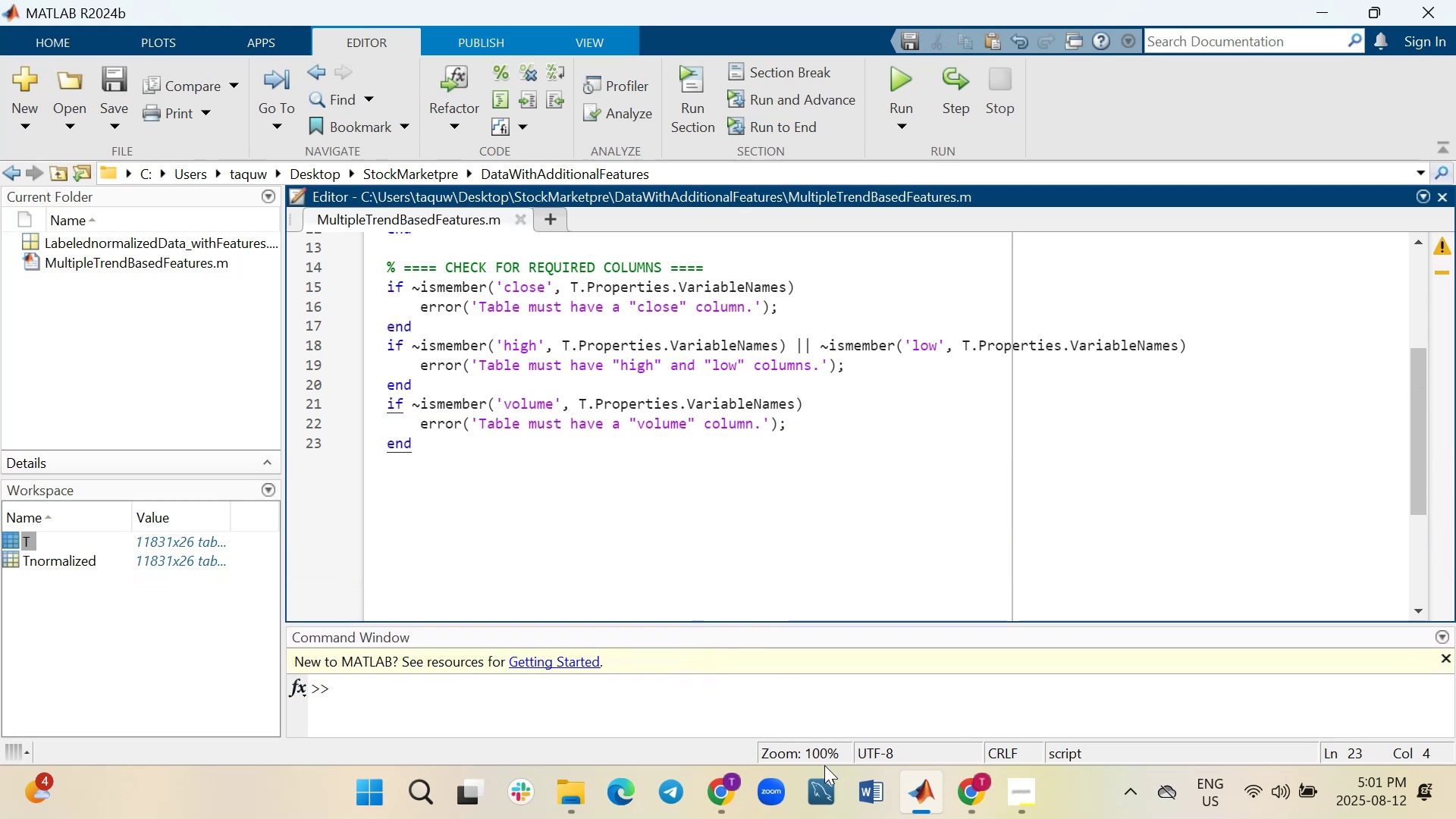 
mouse_move([739, 796])
 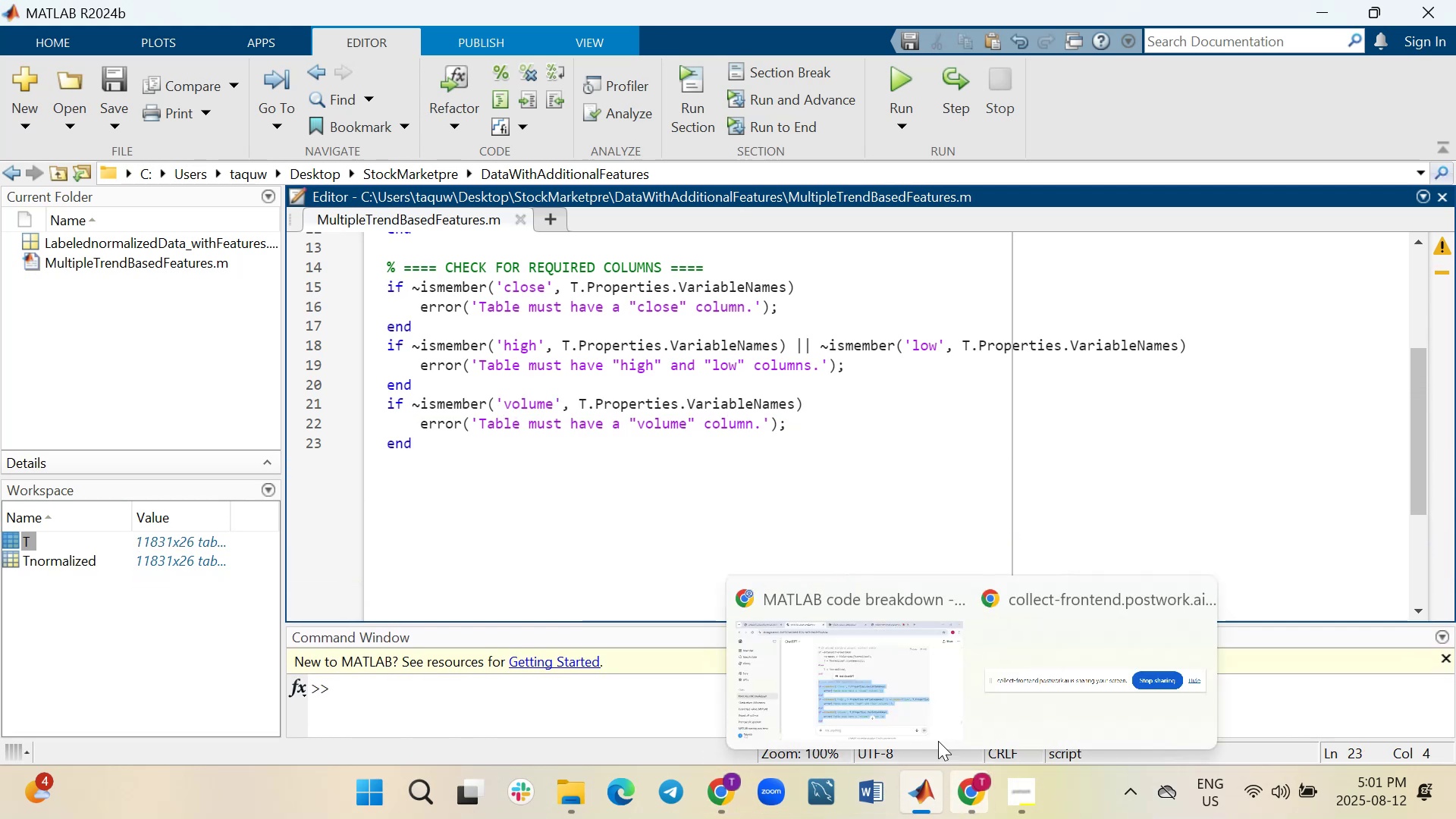 
left_click([903, 693])
 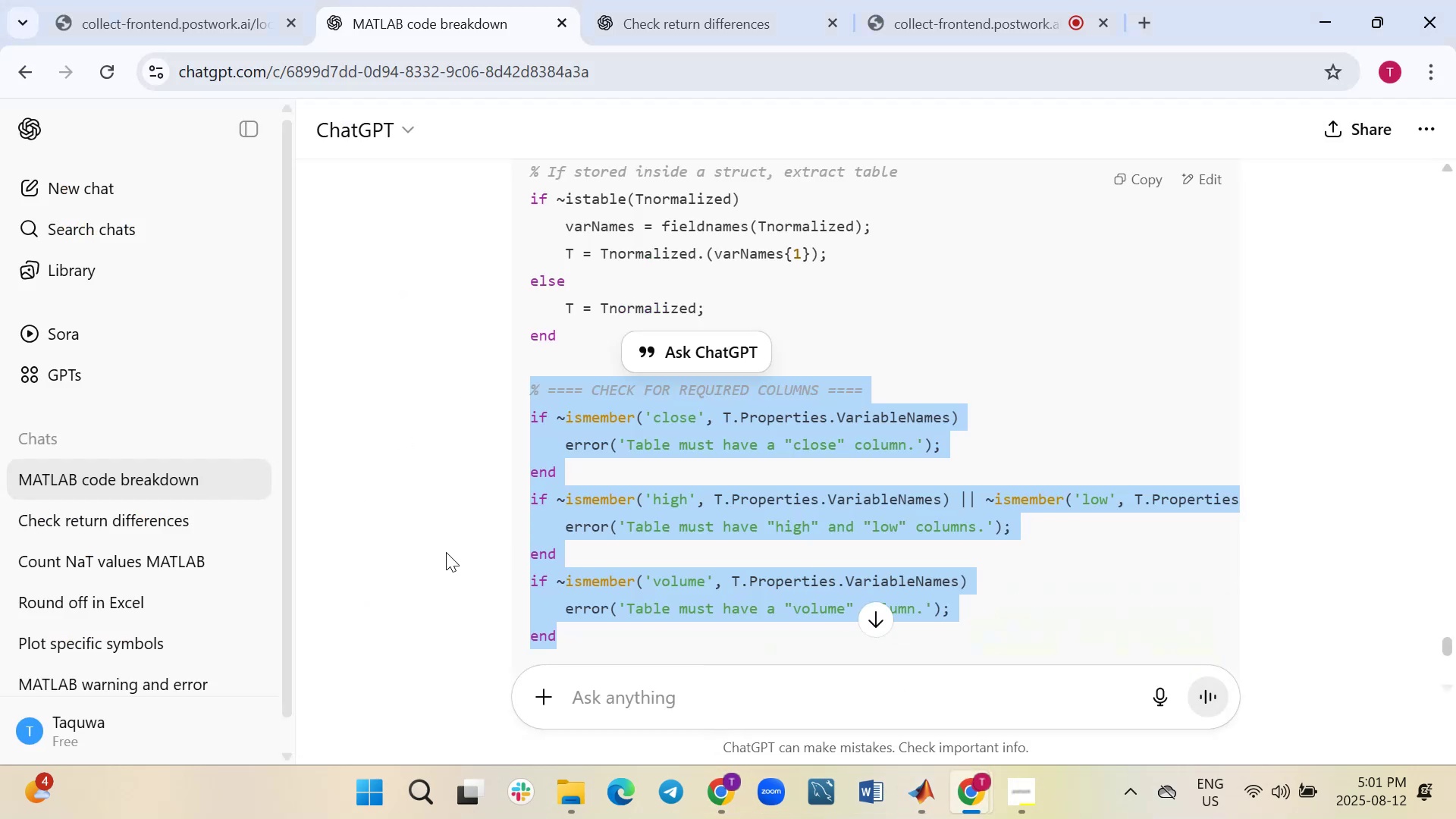 
left_click([446, 552])
 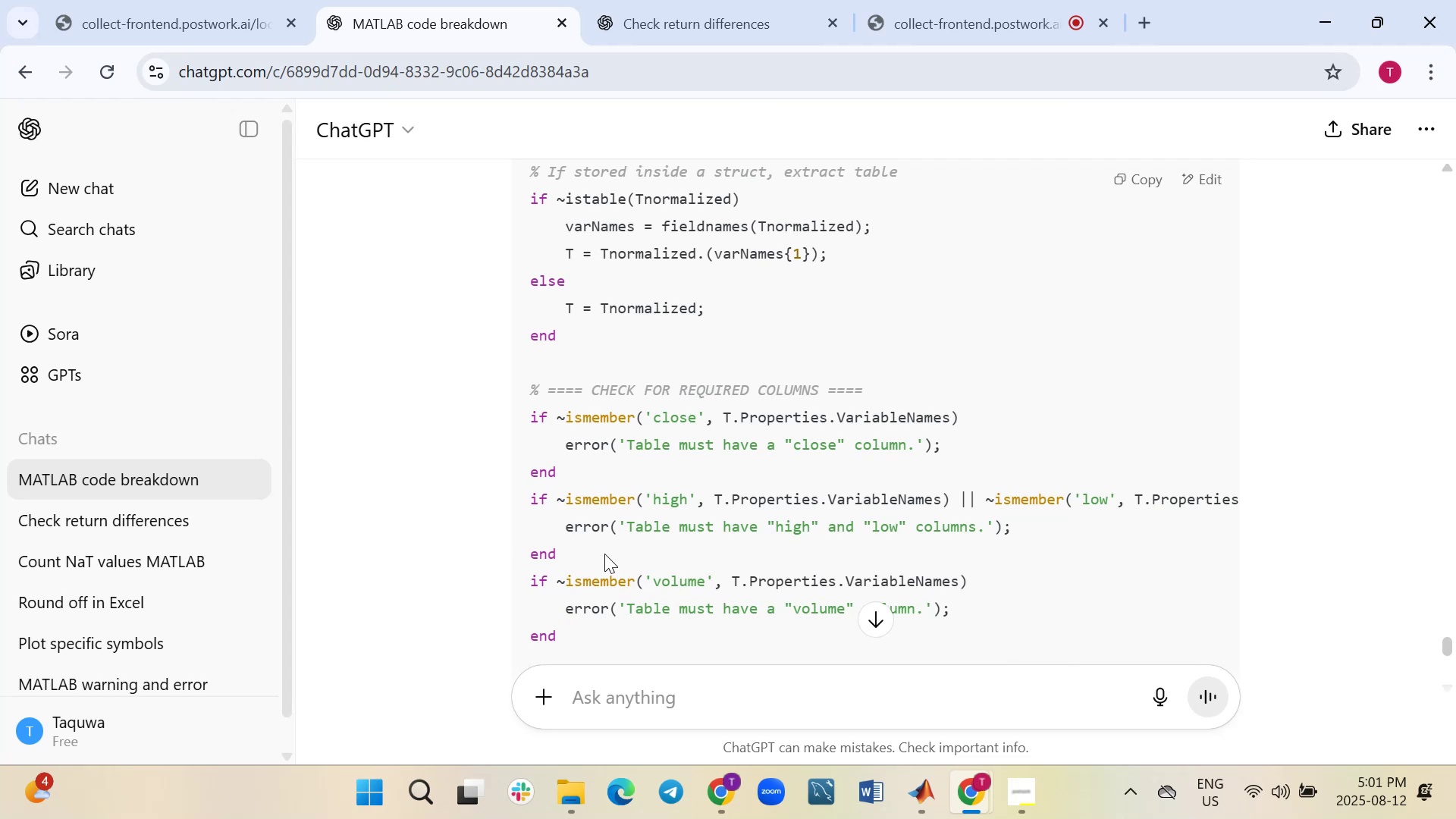 
scroll: coordinate [604, 554], scroll_direction: down, amount: 3.0
 